 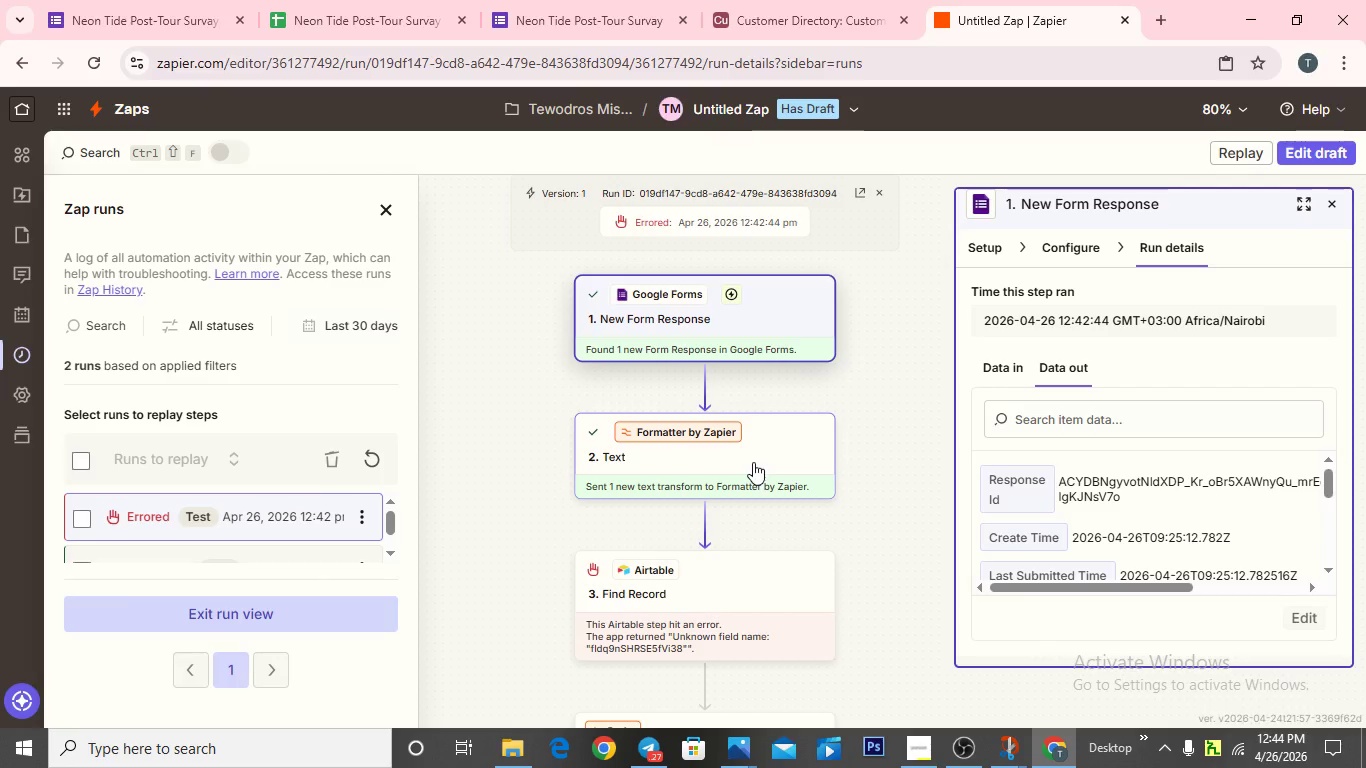 
scroll: coordinate [737, 558], scroll_direction: down, amount: 5.0
 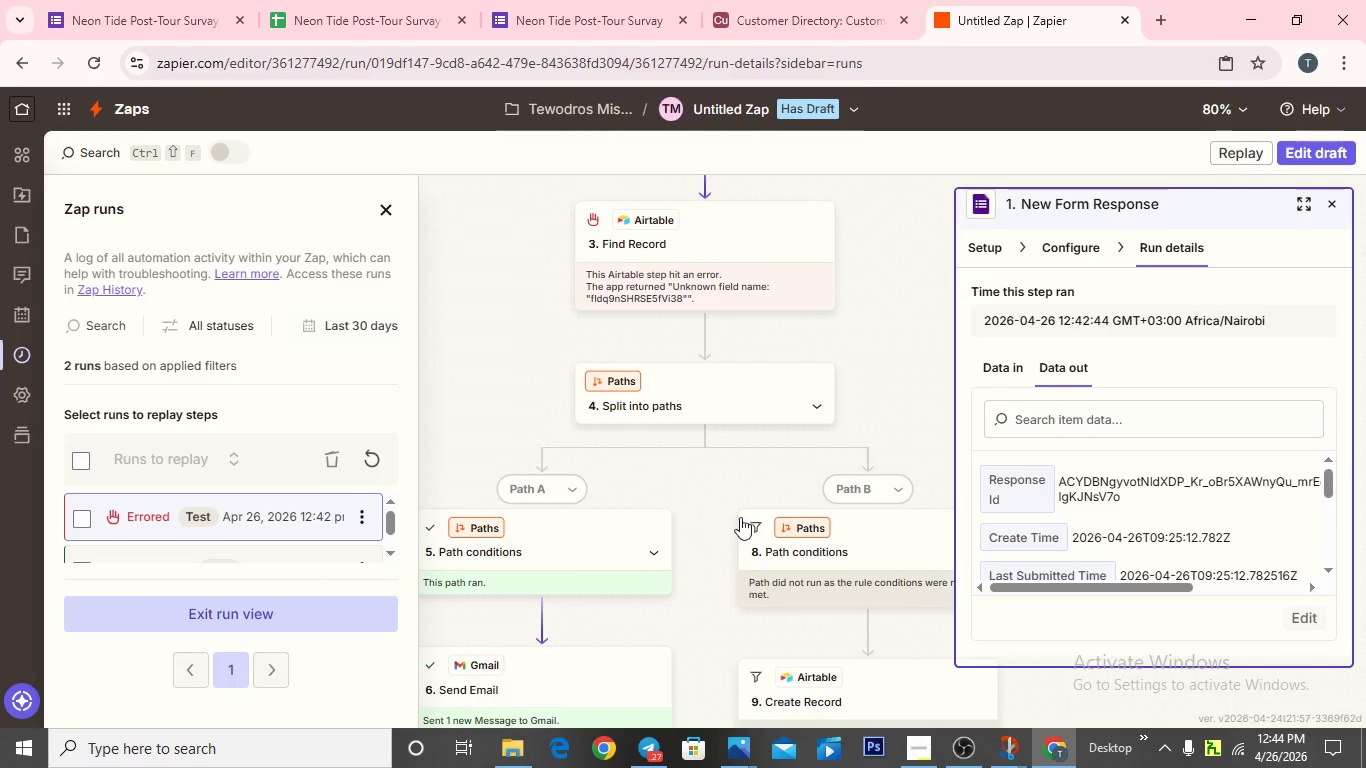 
scroll: coordinate [740, 510], scroll_direction: up, amount: 1.0
 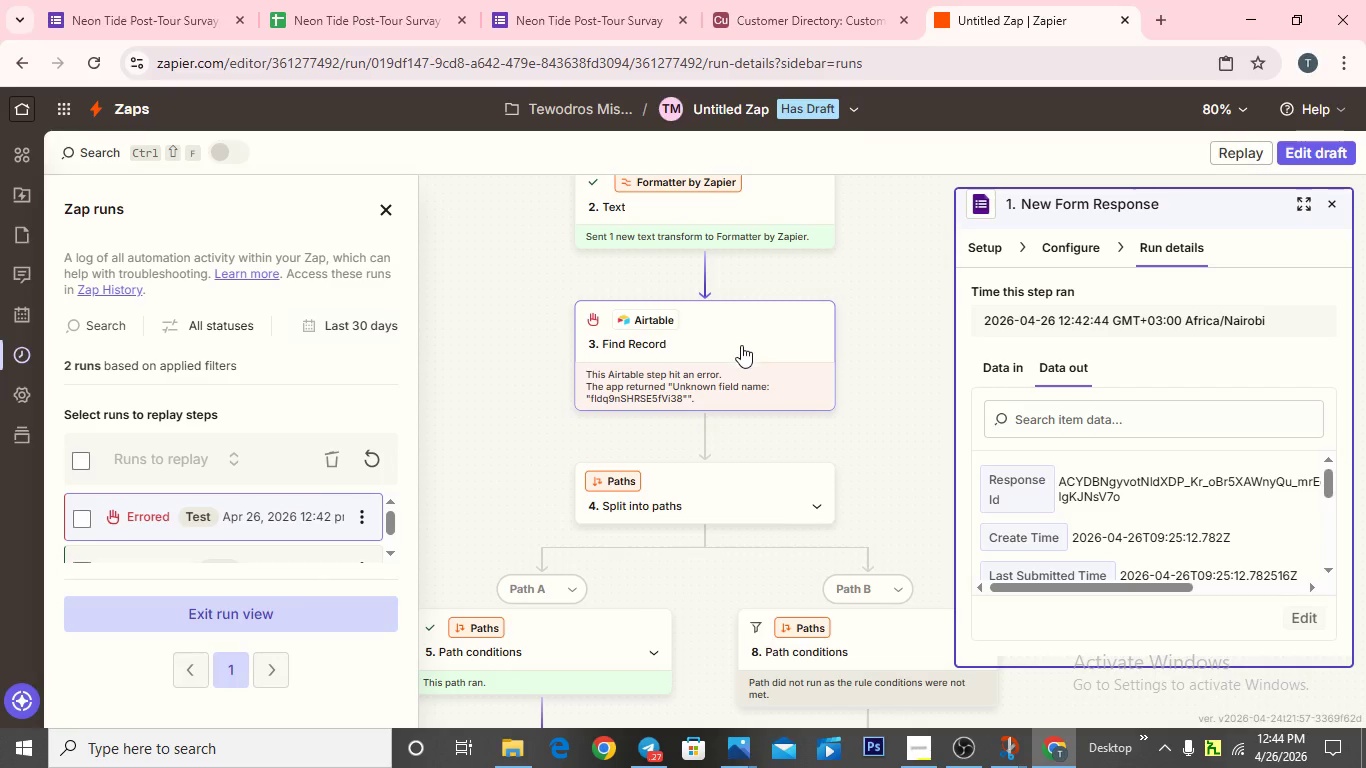 
left_click([733, 371])
 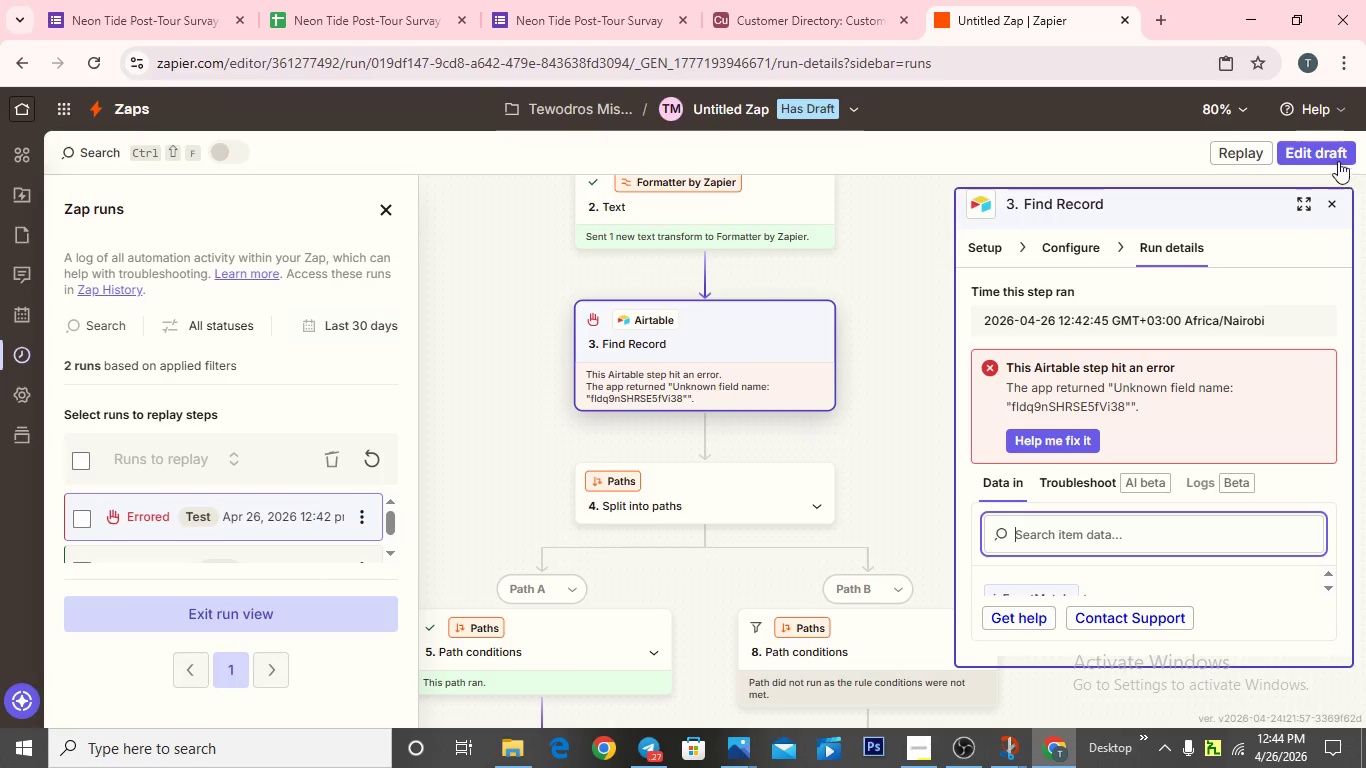 
left_click([1333, 146])
 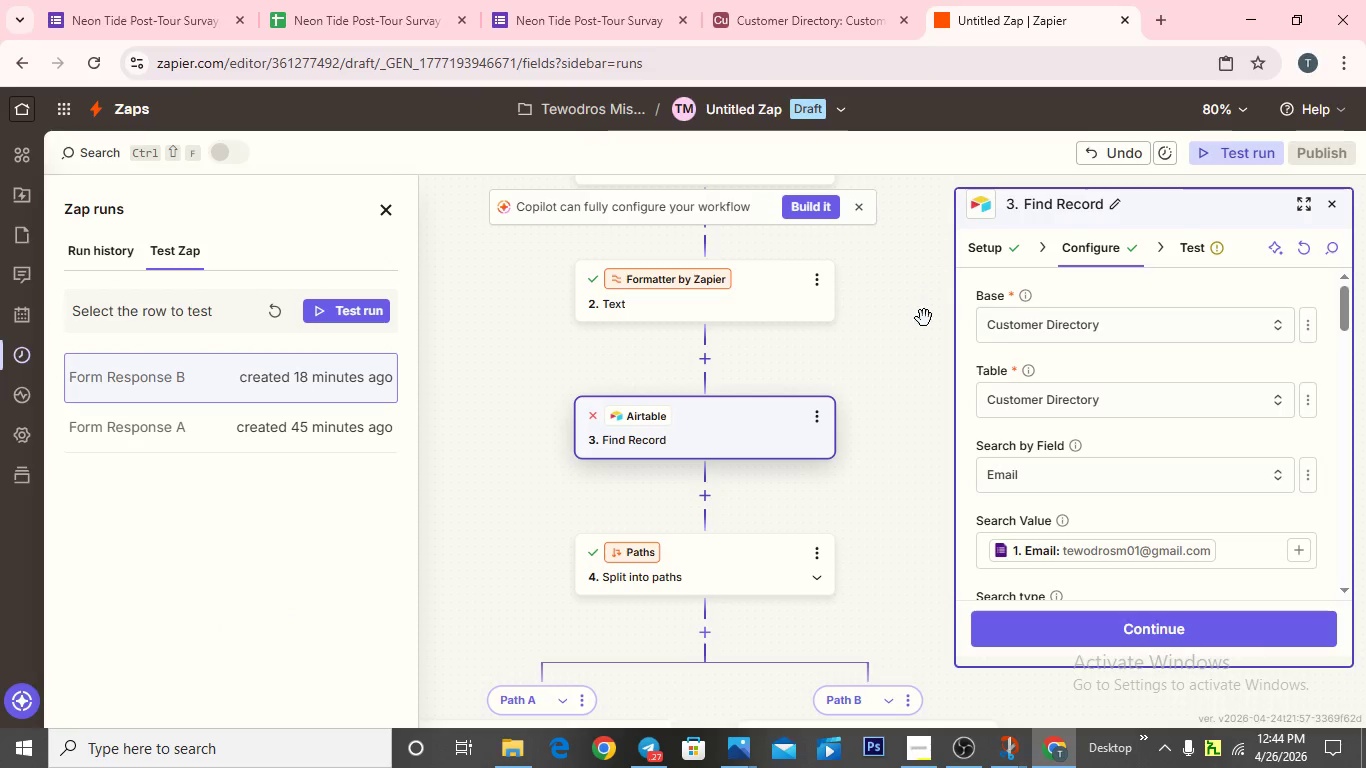 
wait(7.53)
 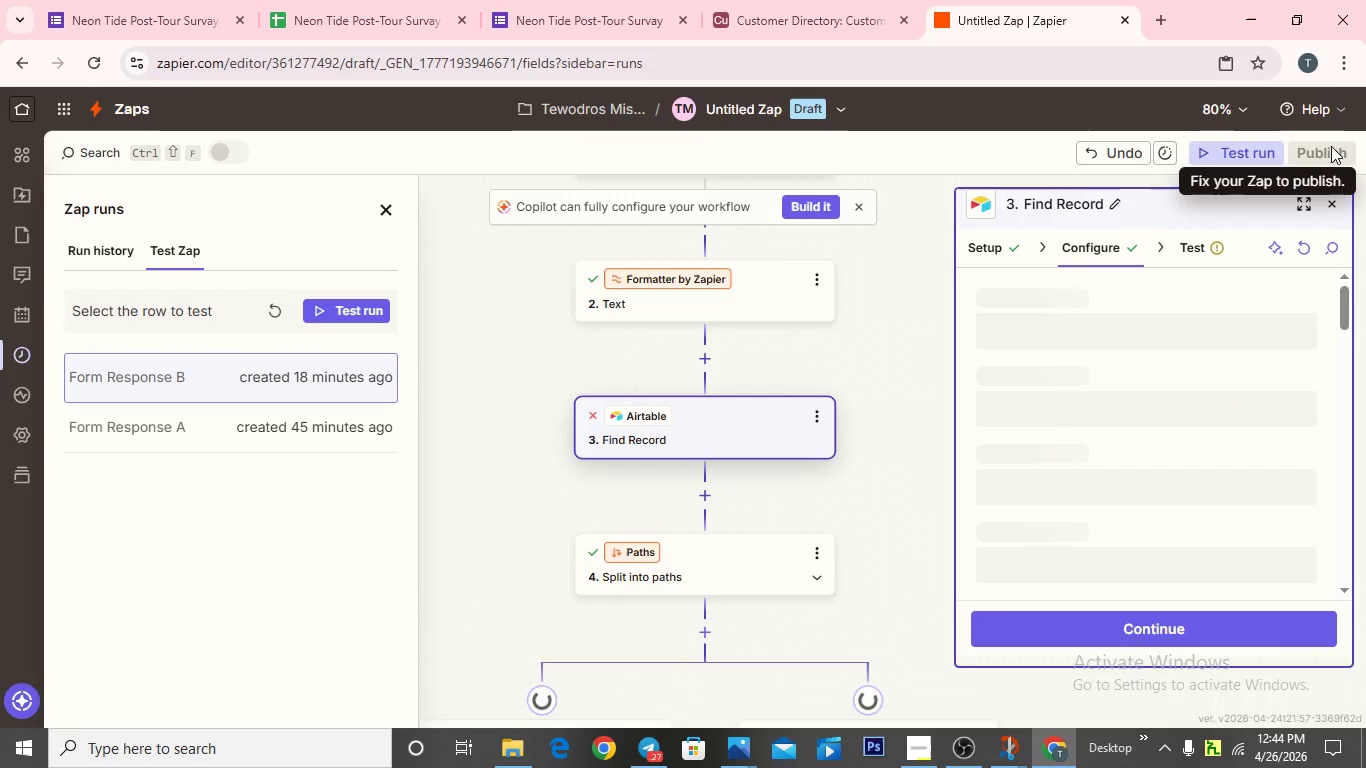 
left_click([1060, 322])
 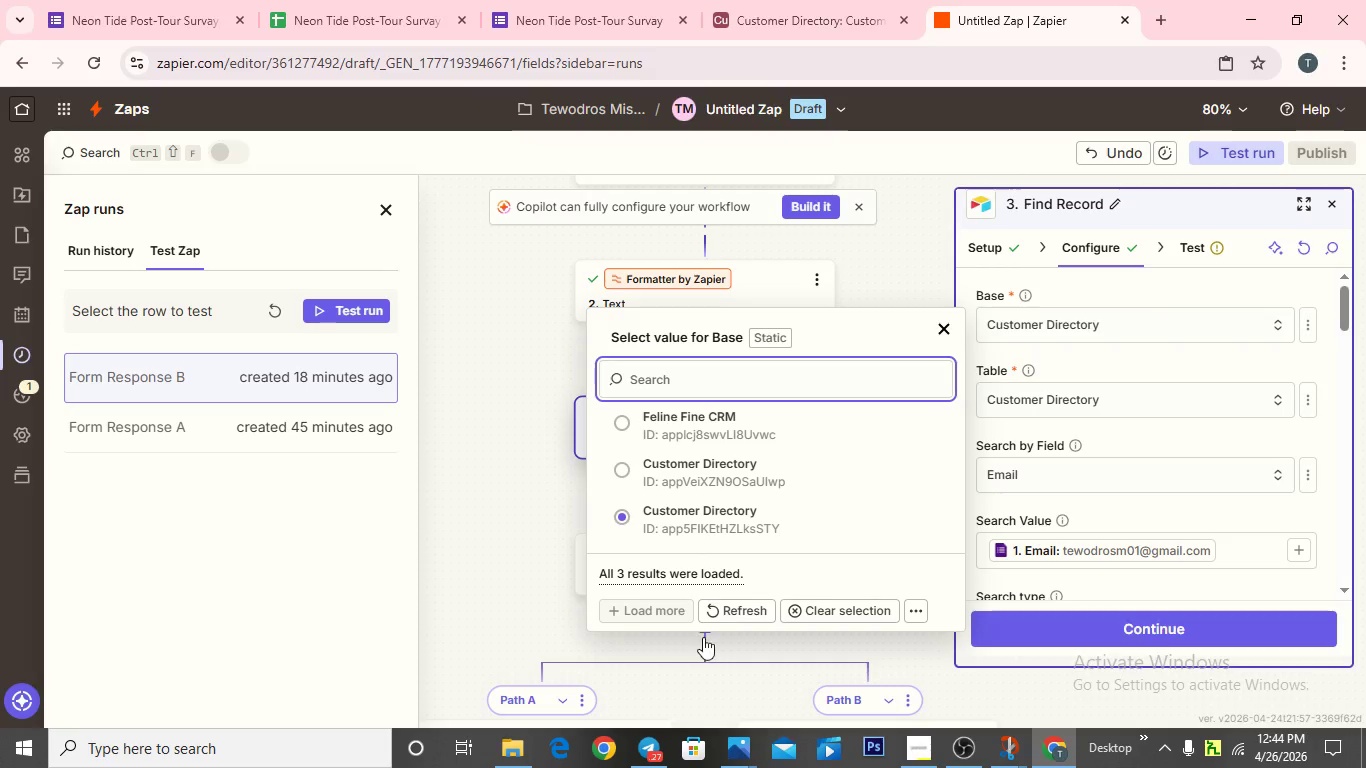 
left_click([704, 530])
 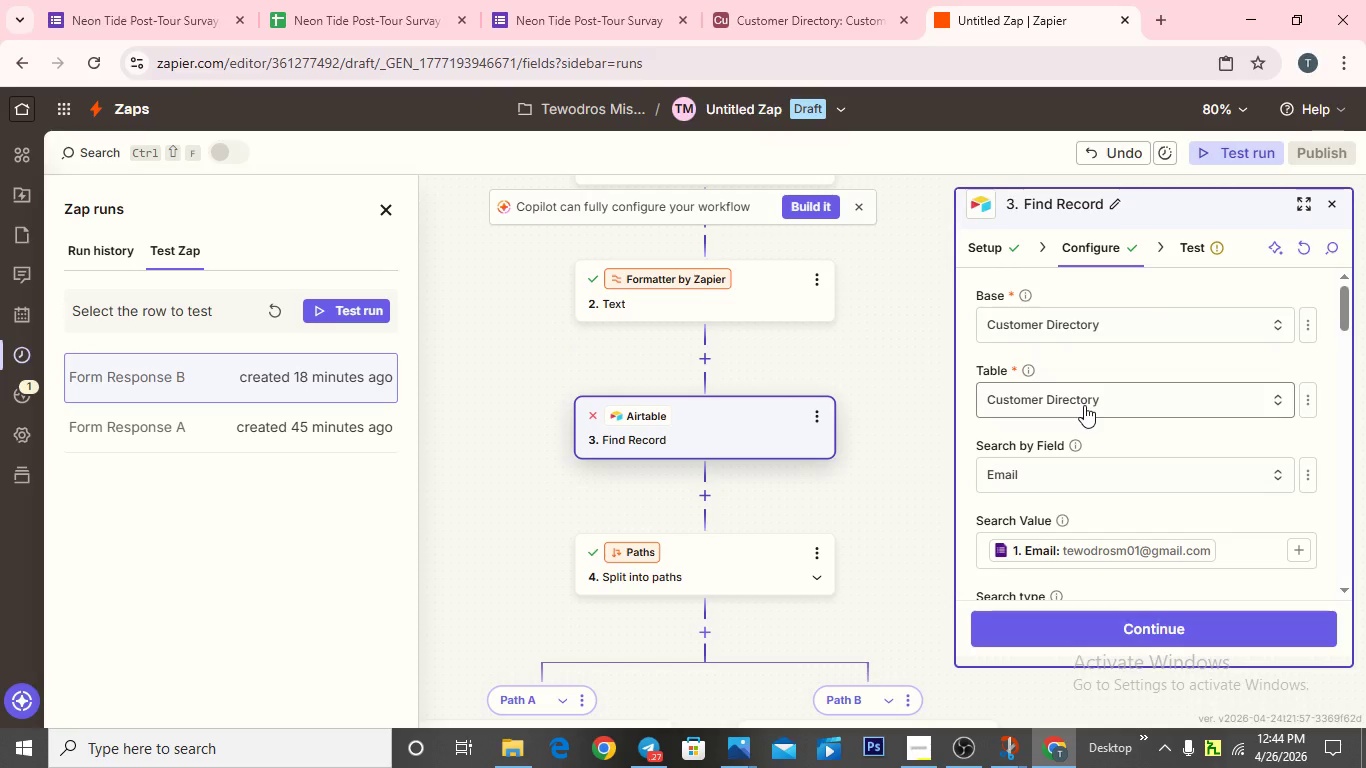 
left_click([1084, 405])
 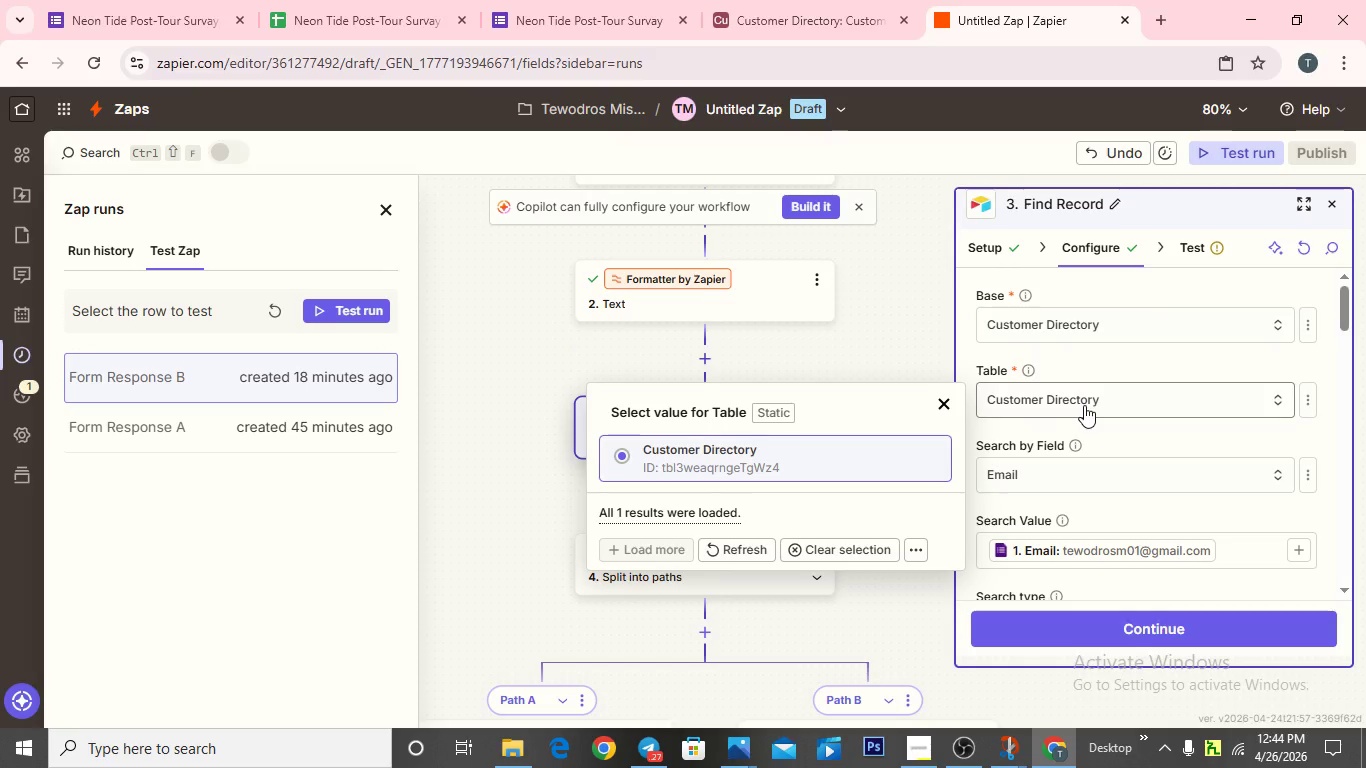 
wait(10.0)
 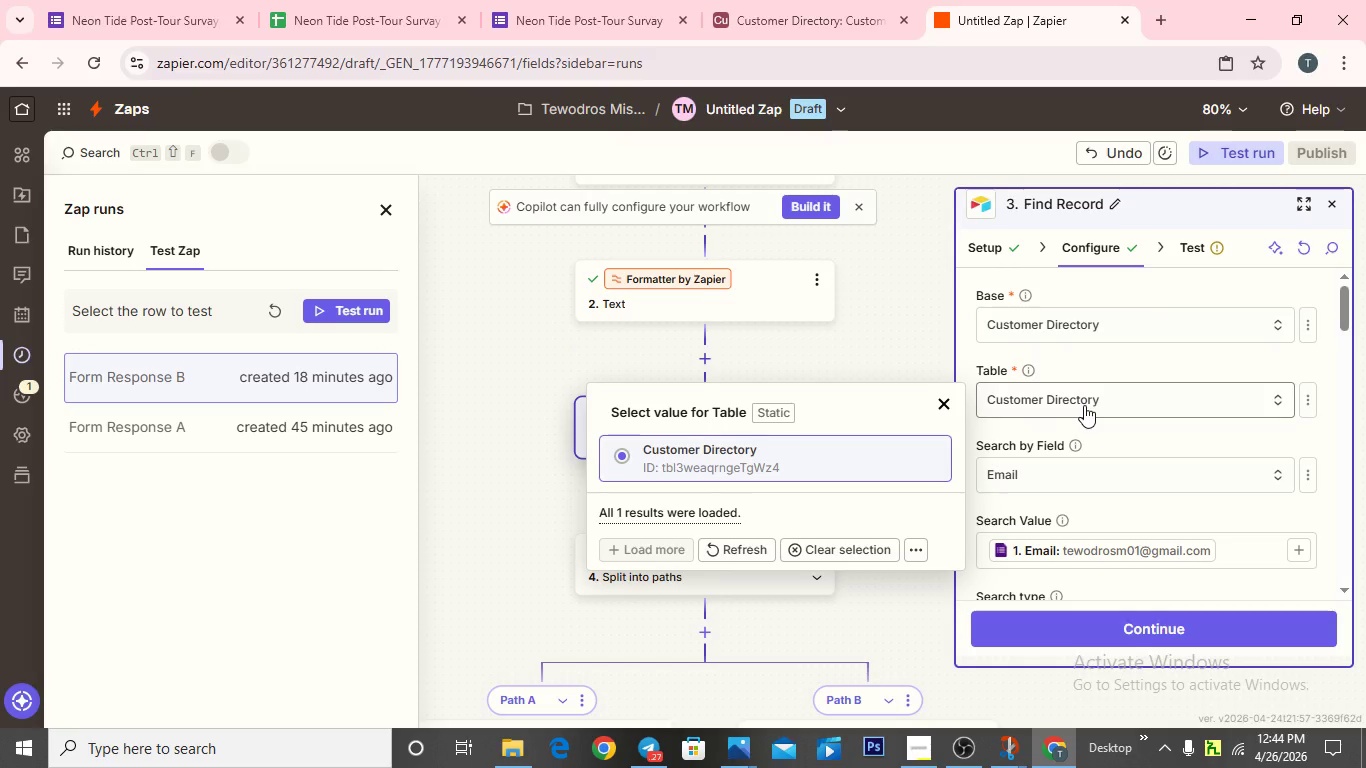 
left_click([1077, 388])
 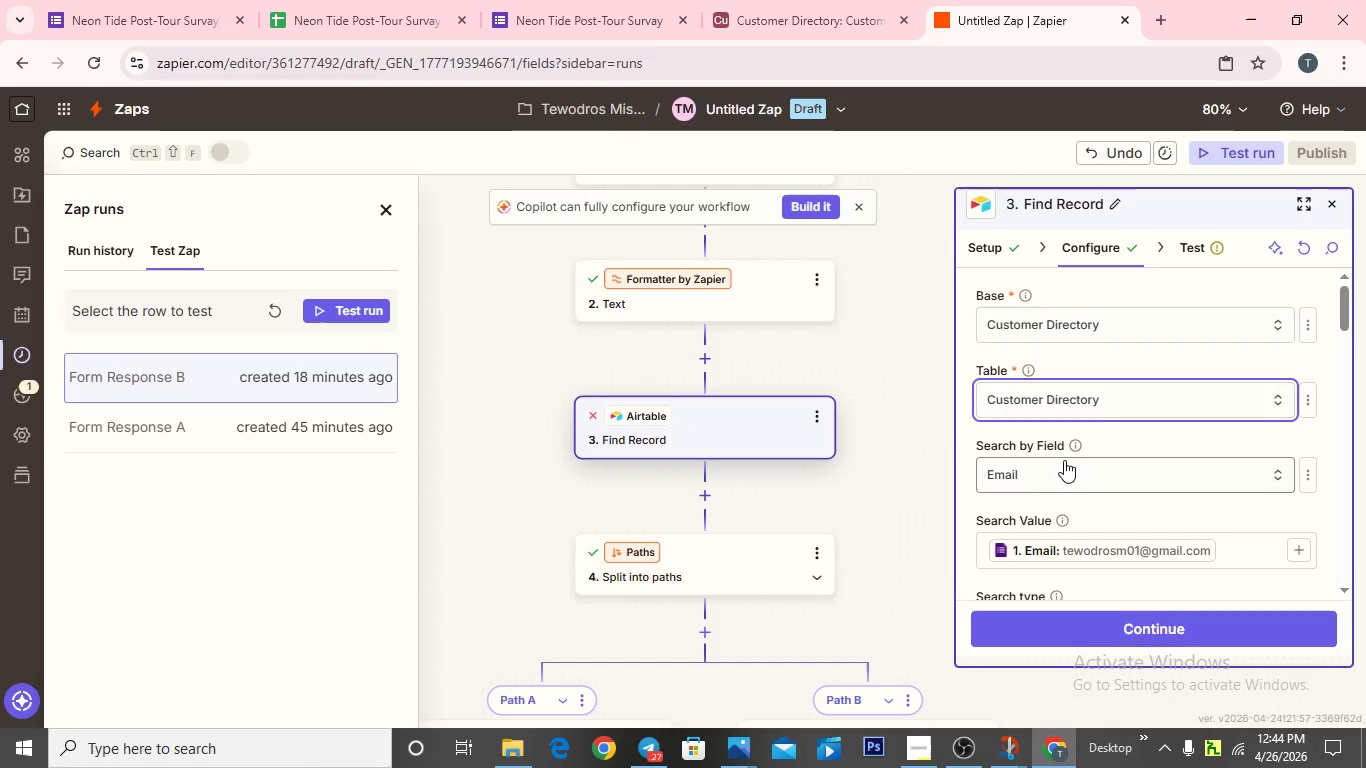 
left_click([1063, 463])
 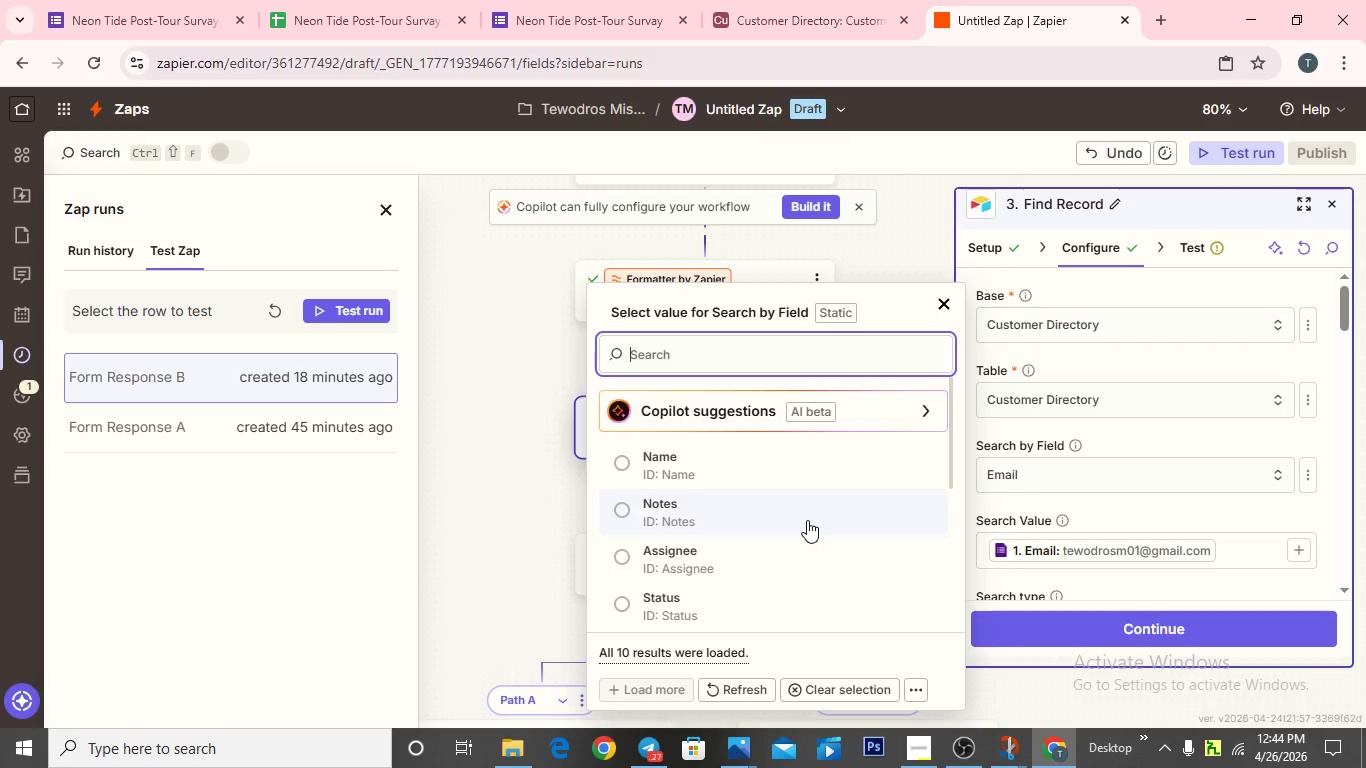 
scroll: coordinate [807, 520], scroll_direction: down, amount: 2.0
 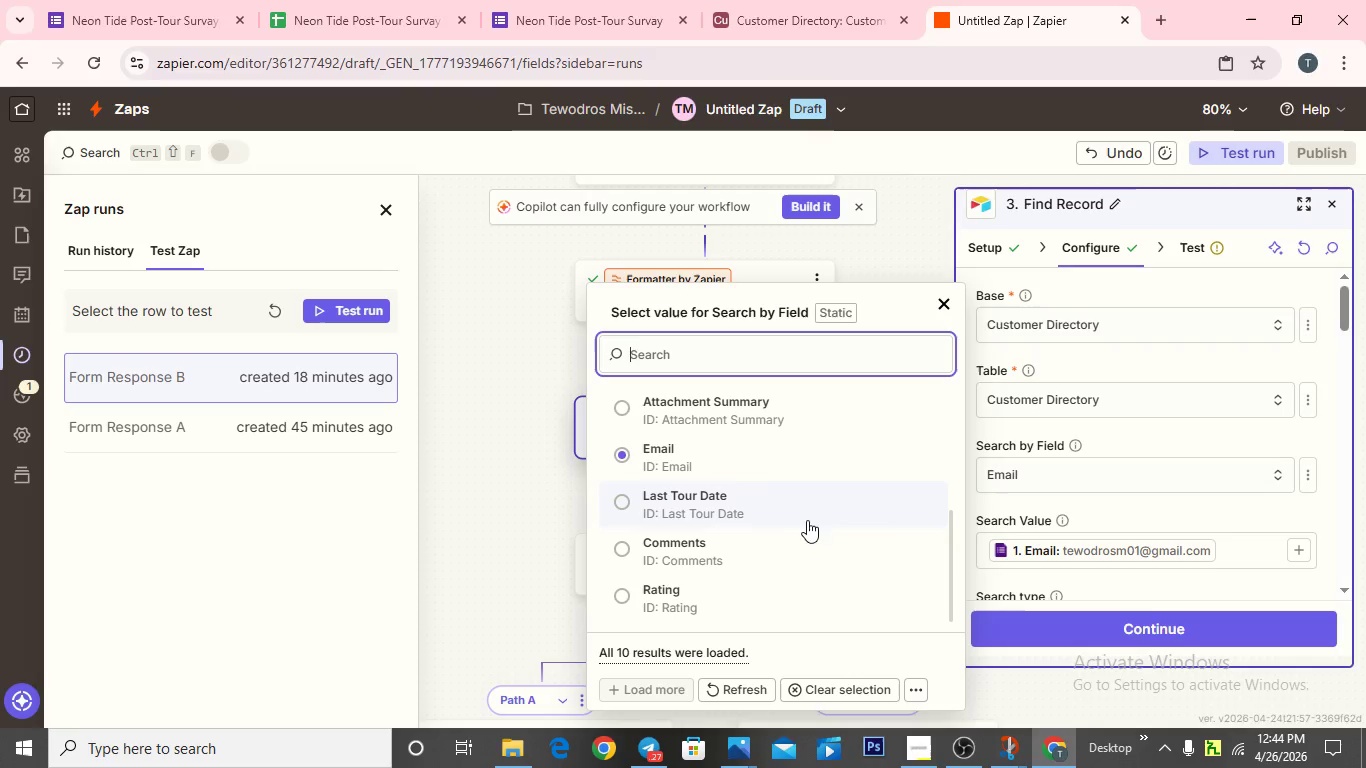 
wait(5.3)
 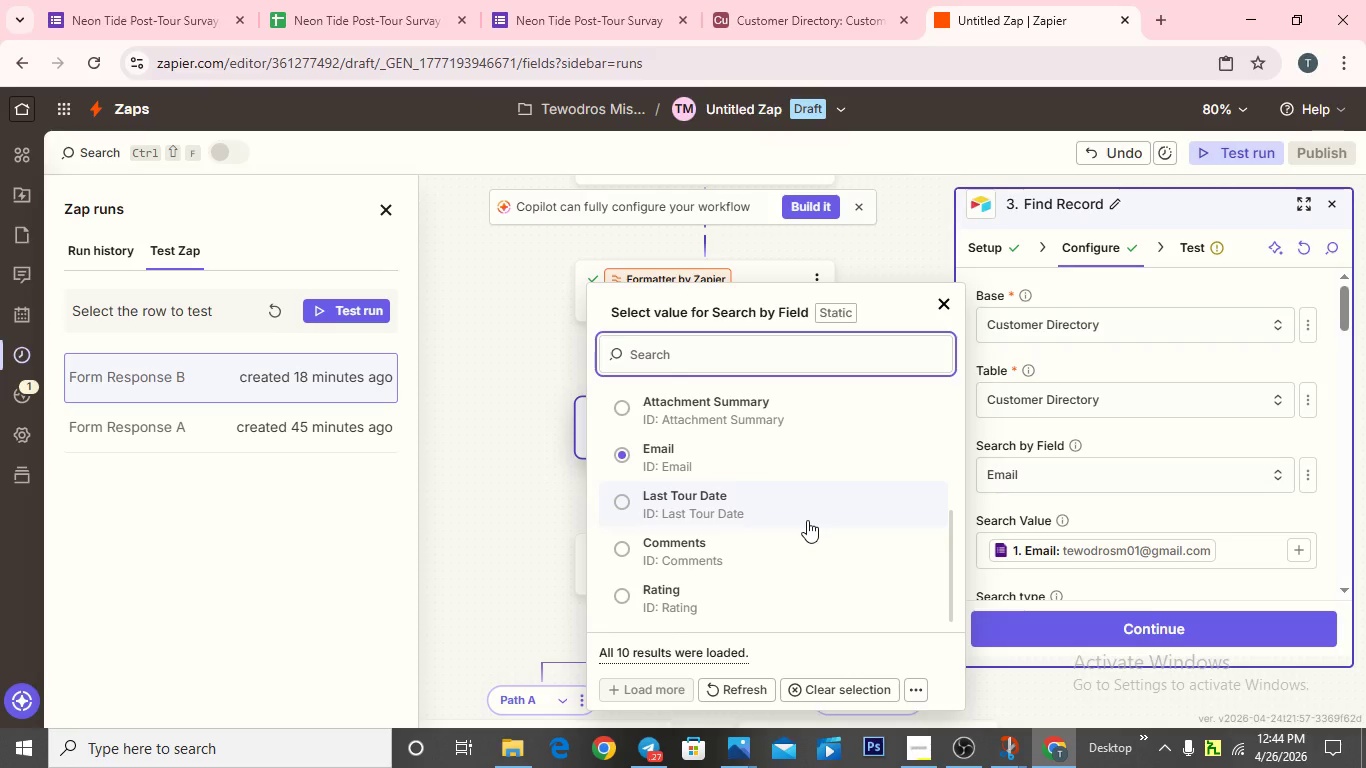 
left_click([822, 461])
 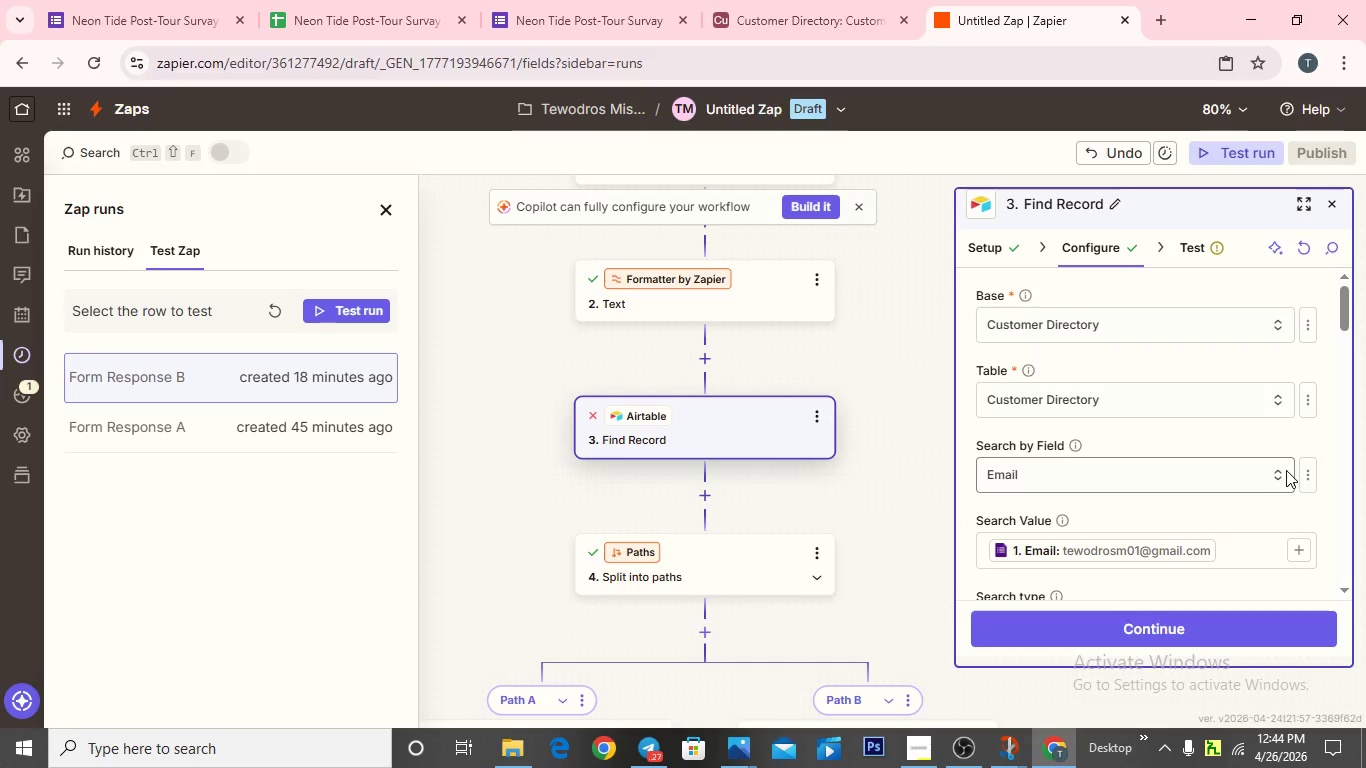 
left_click([1279, 471])
 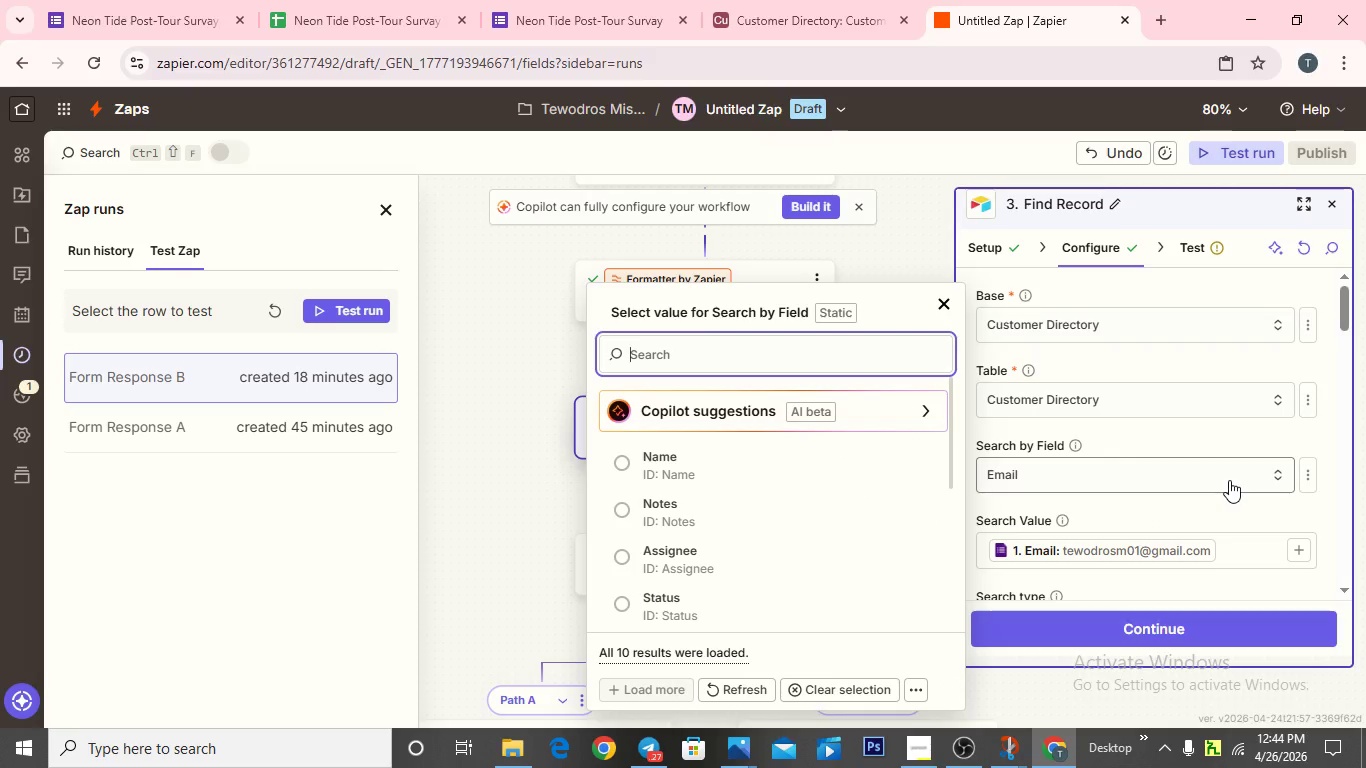 
scroll: coordinate [1229, 480], scroll_direction: down, amount: 2.0
 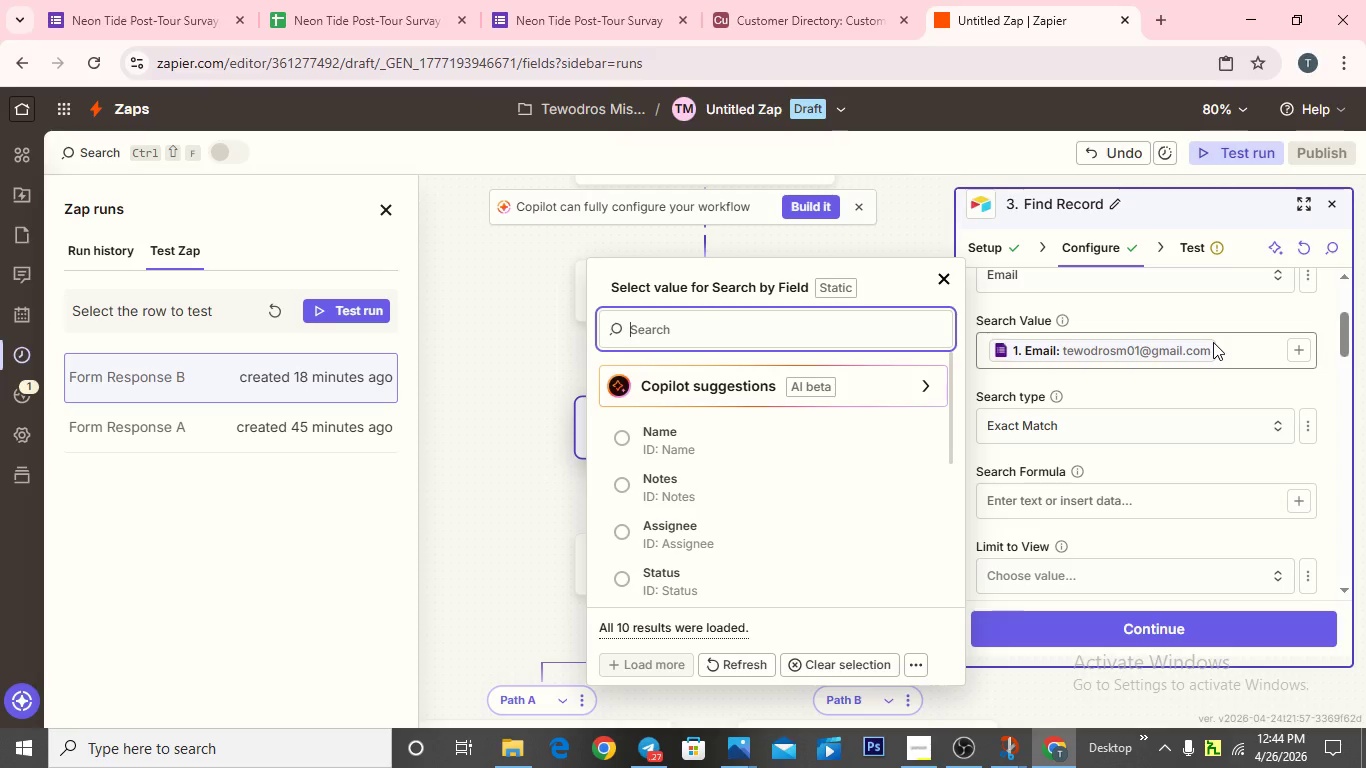 
scroll: coordinate [1239, 385], scroll_direction: up, amount: 1.0
 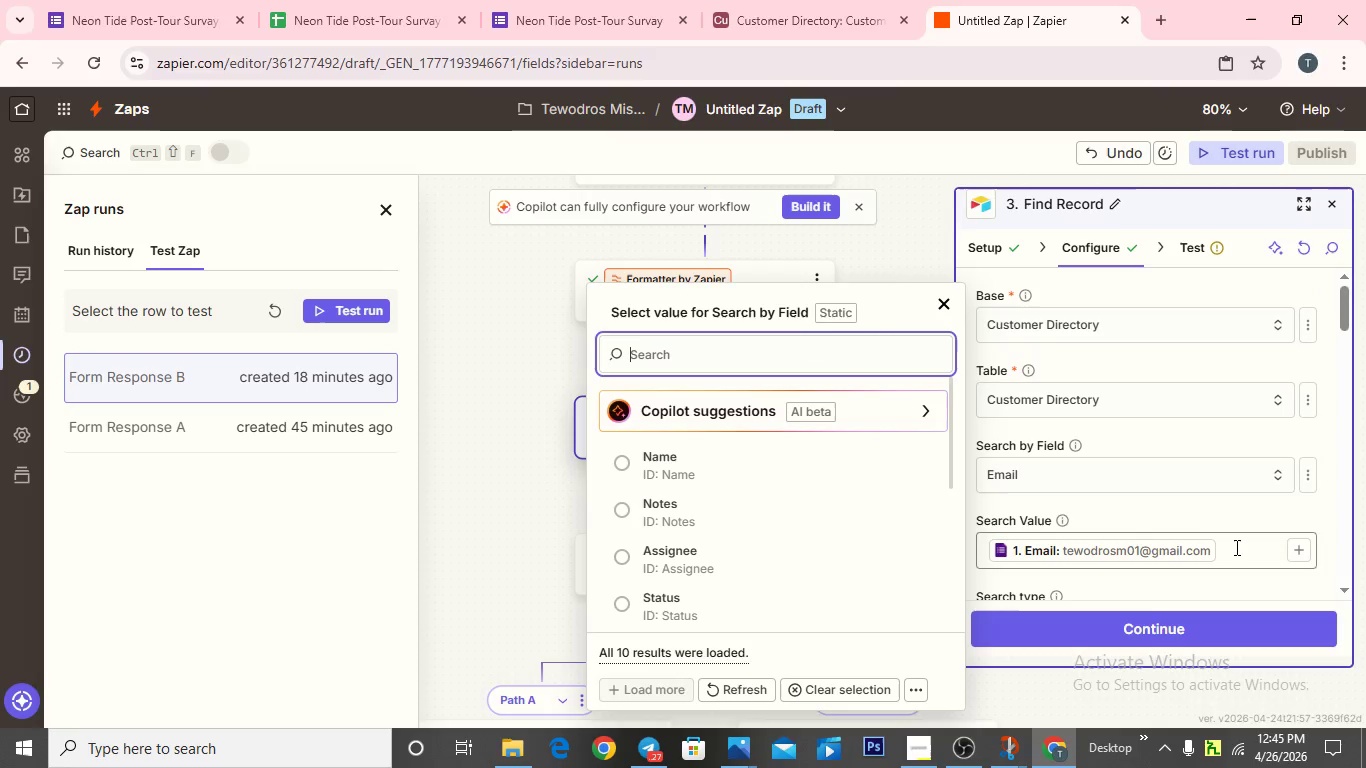 
scroll: coordinate [1236, 545], scroll_direction: none, amount: 0.0
 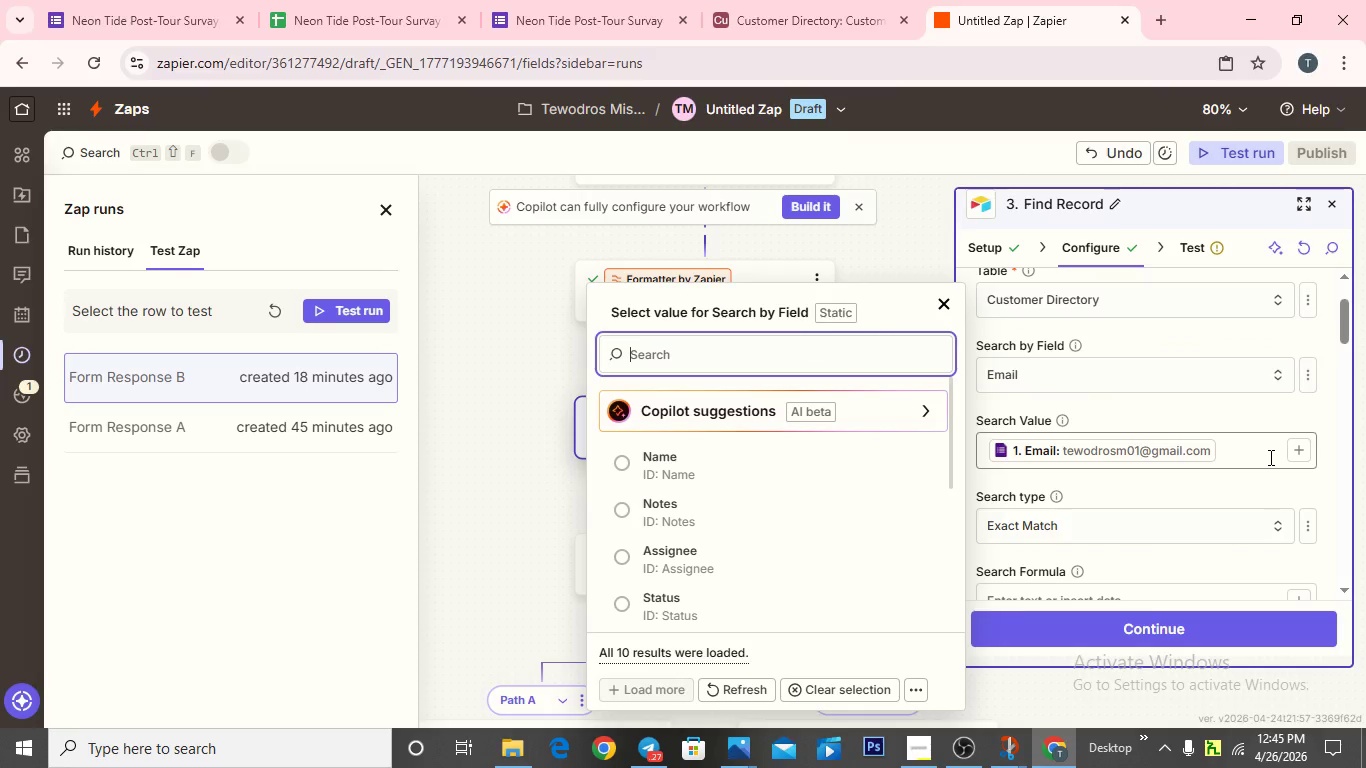 
wait(5.96)
 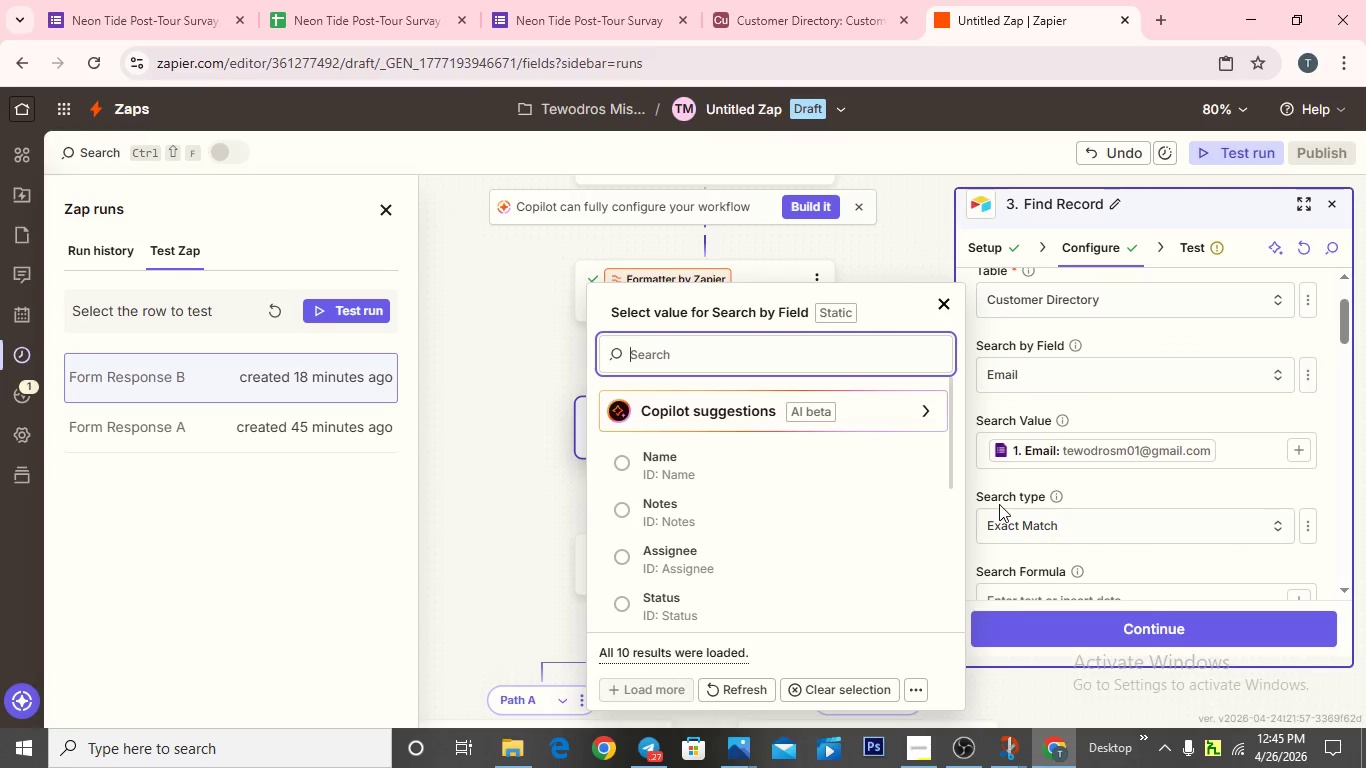 
left_click([1226, 455])
 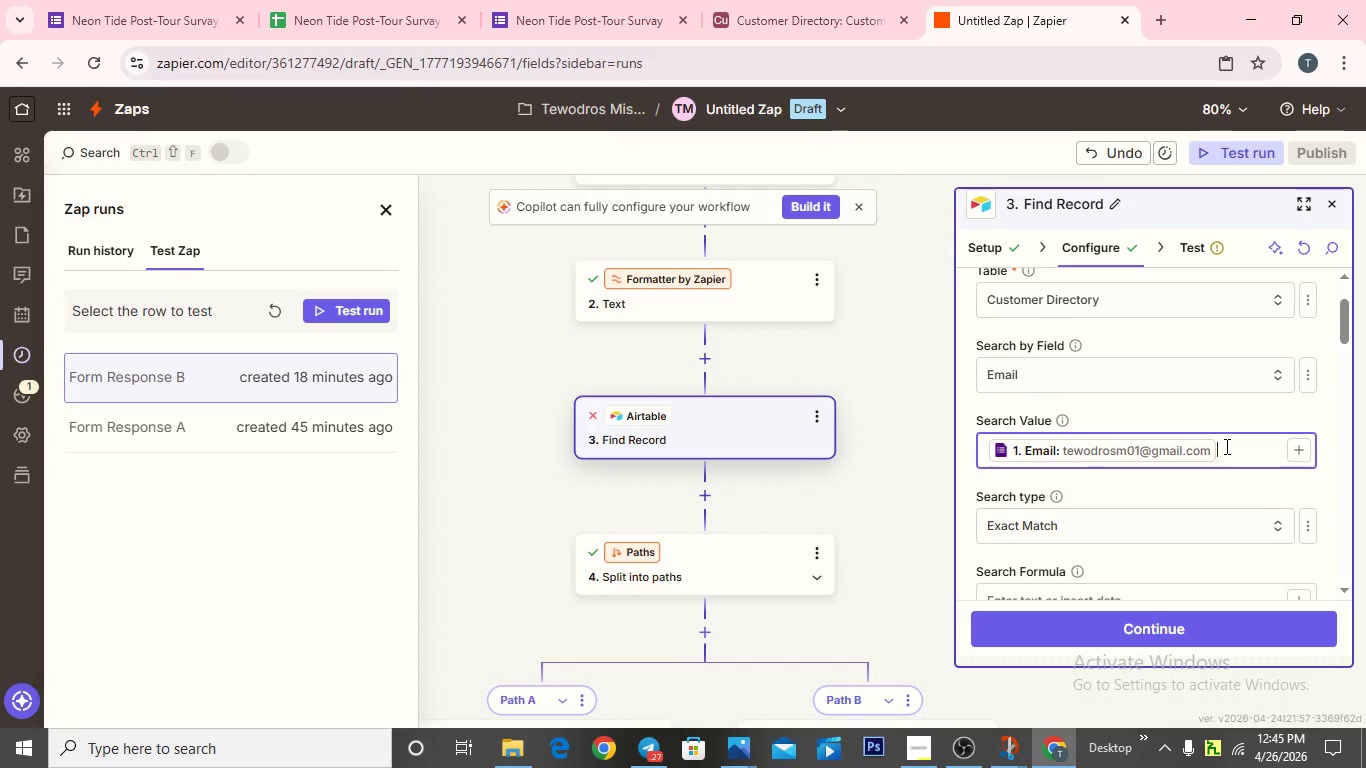 
hold_key(key=Backspace, duration=0.36)
 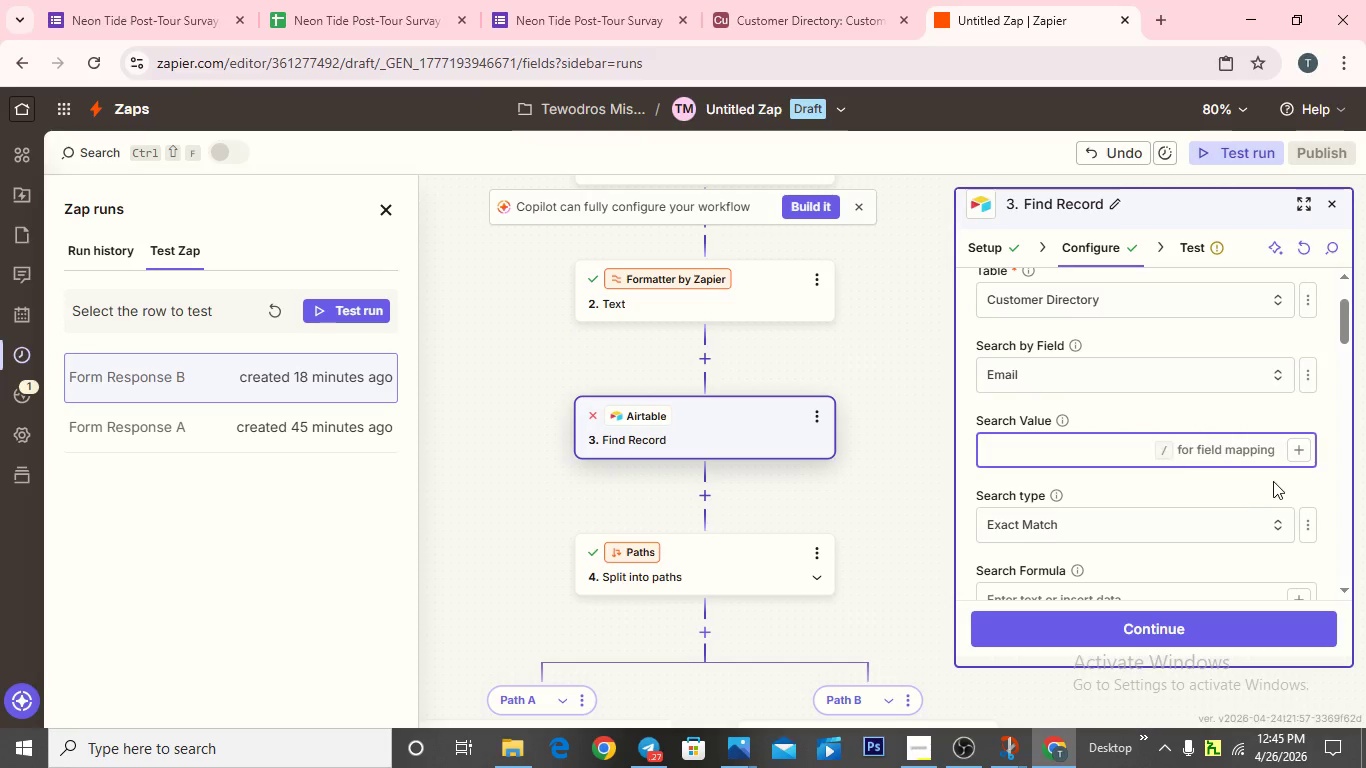 
wait(11.89)
 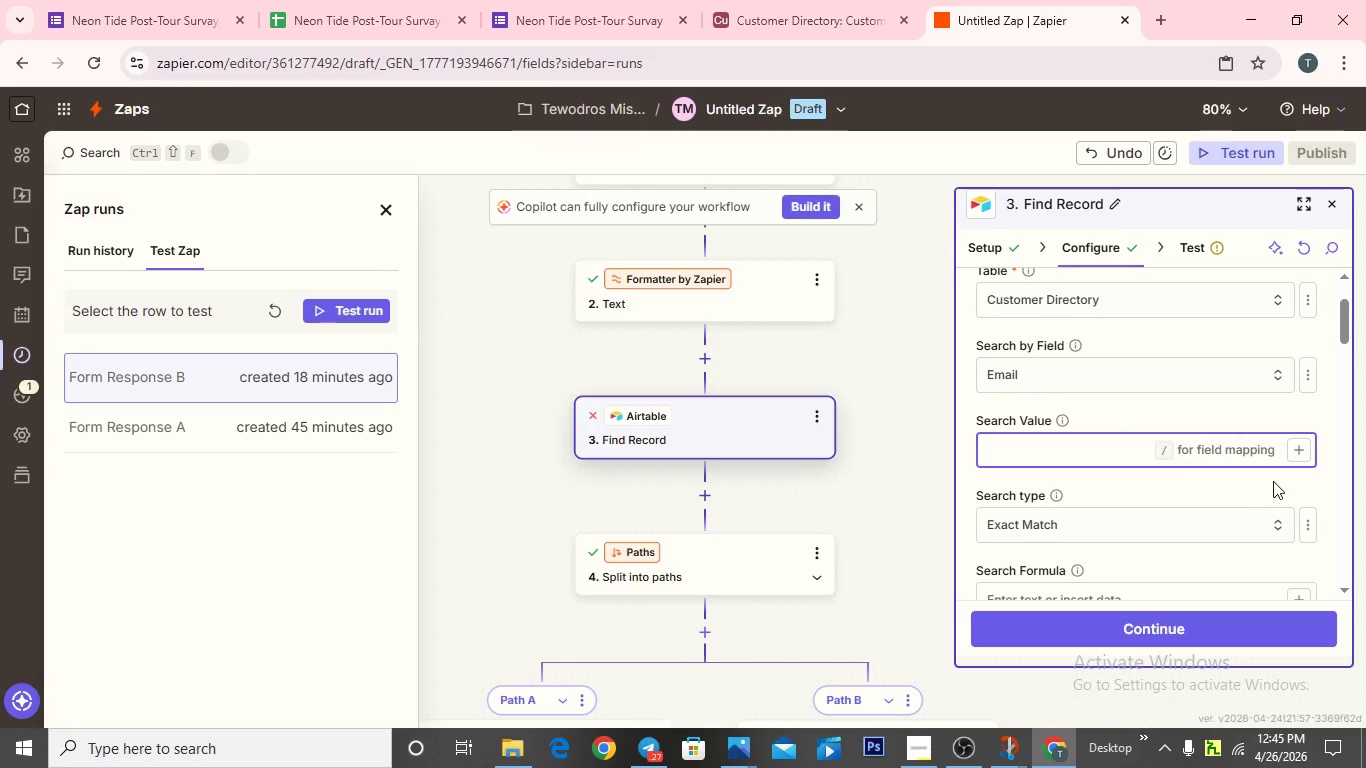 
left_click([828, 604])
 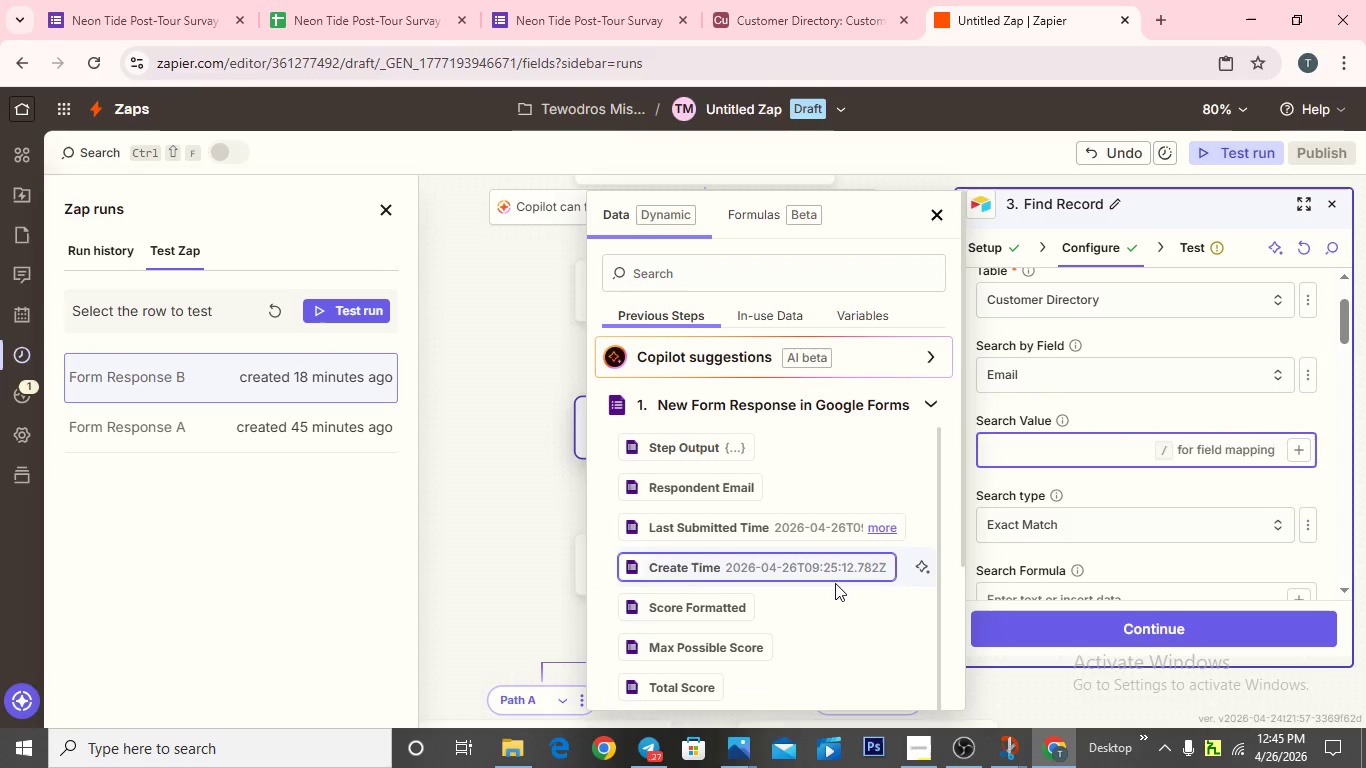 
scroll: coordinate [823, 549], scroll_direction: down, amount: 5.0
 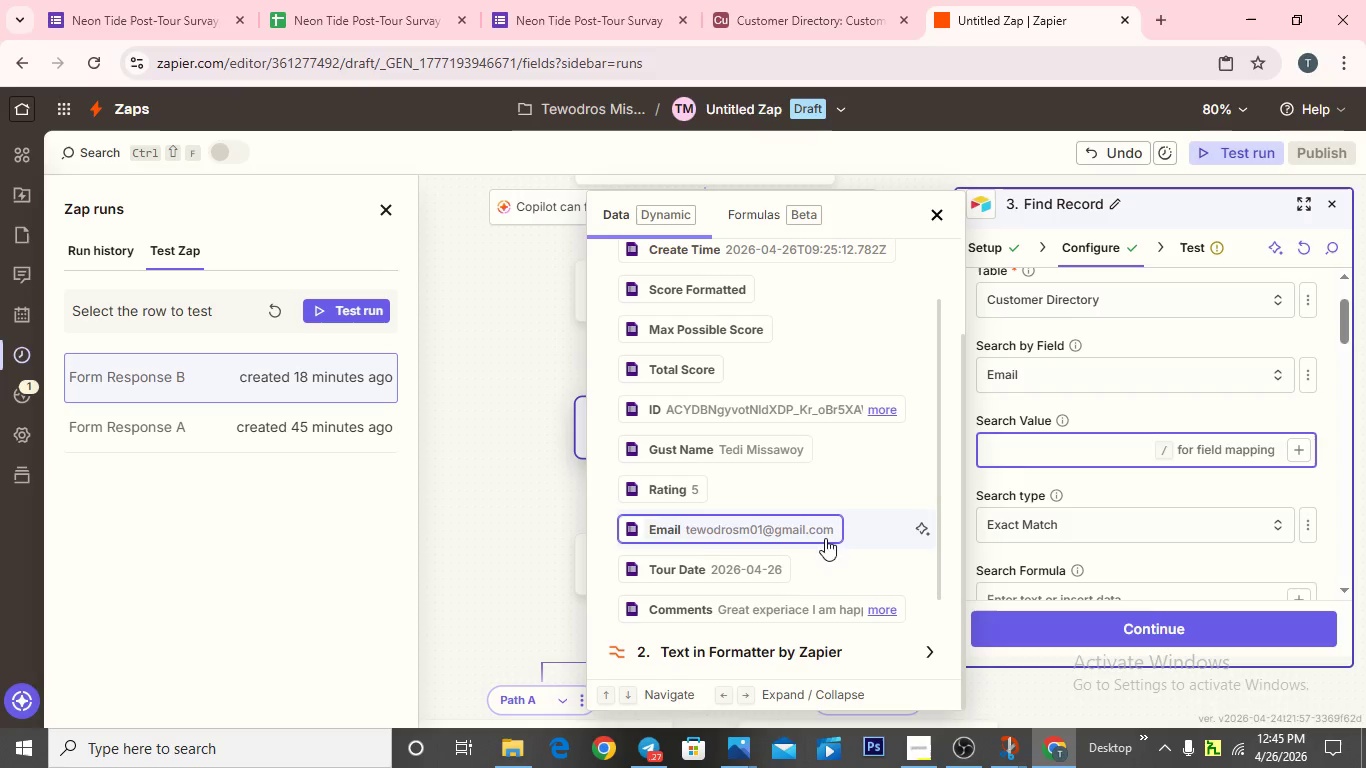 
wait(6.84)
 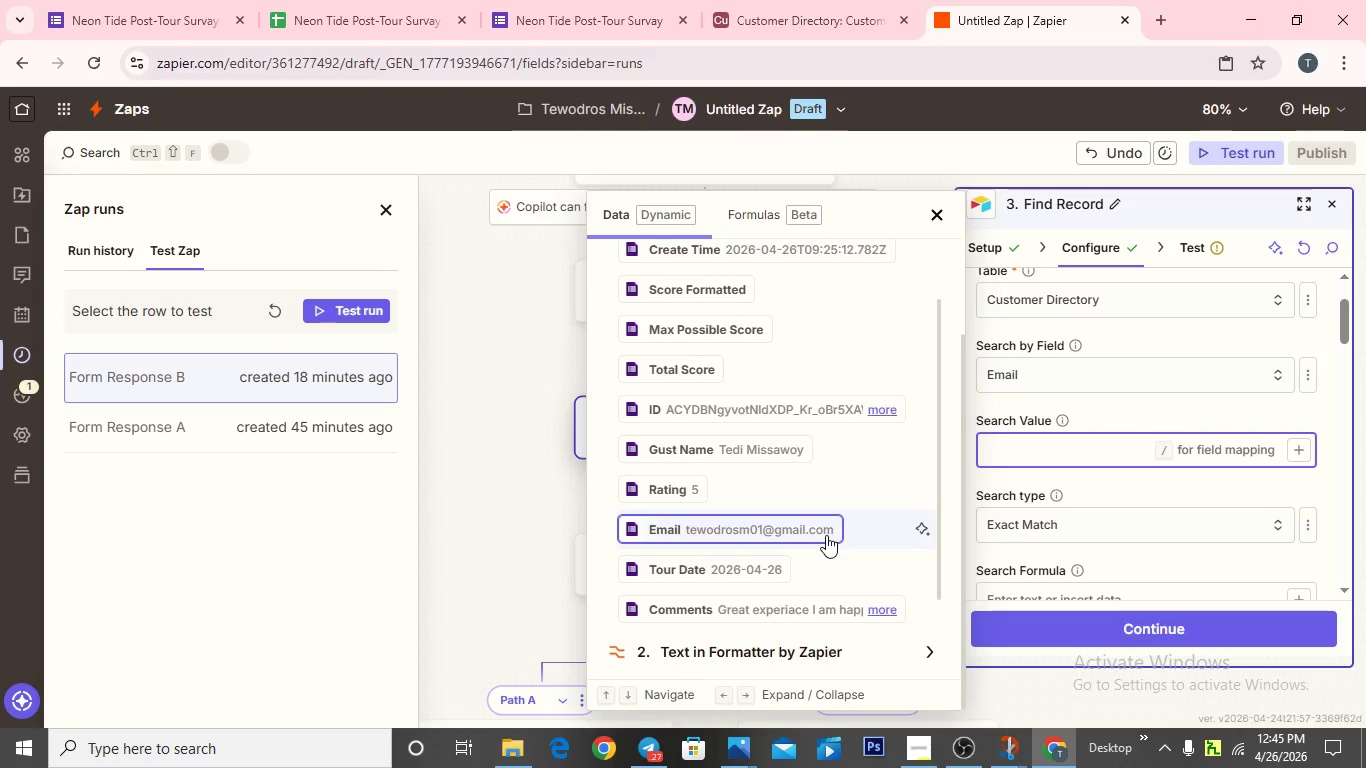 
left_click([824, 530])
 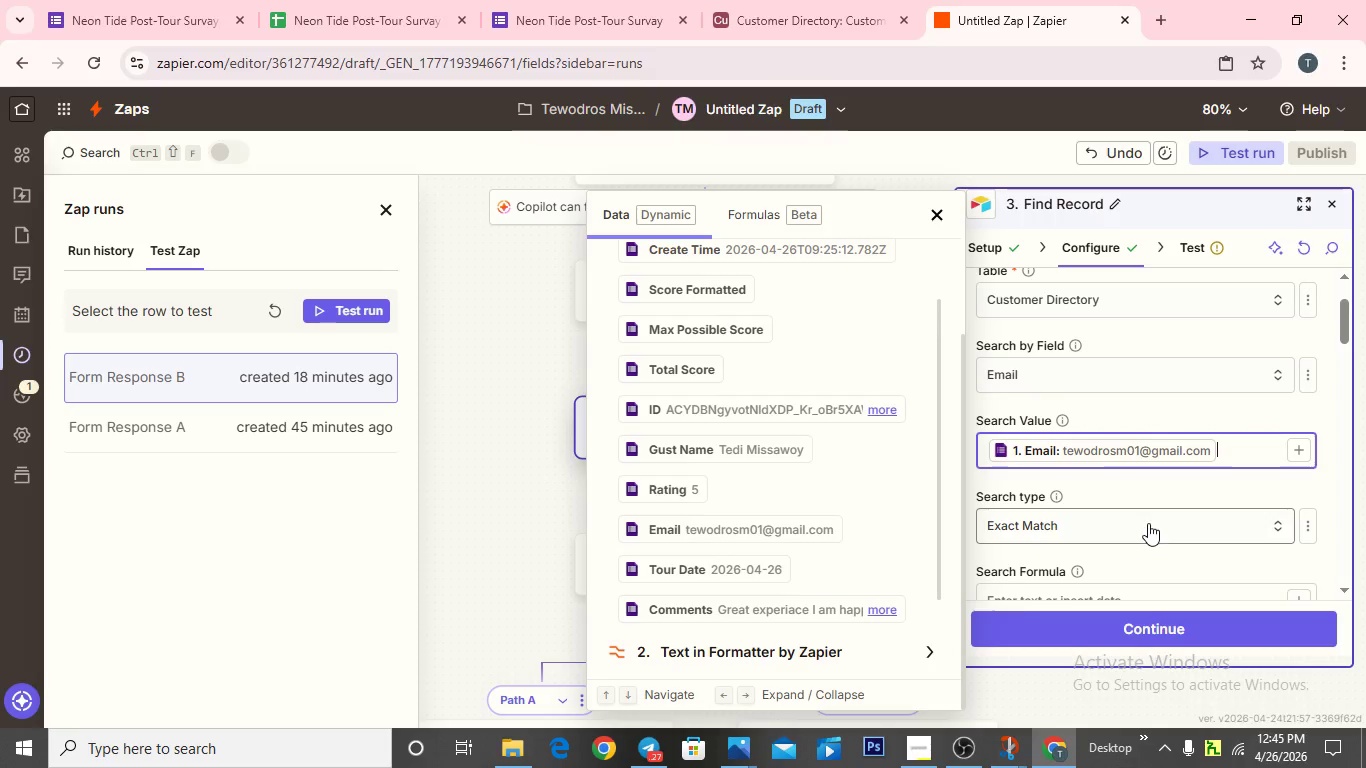 
left_click([1204, 526])
 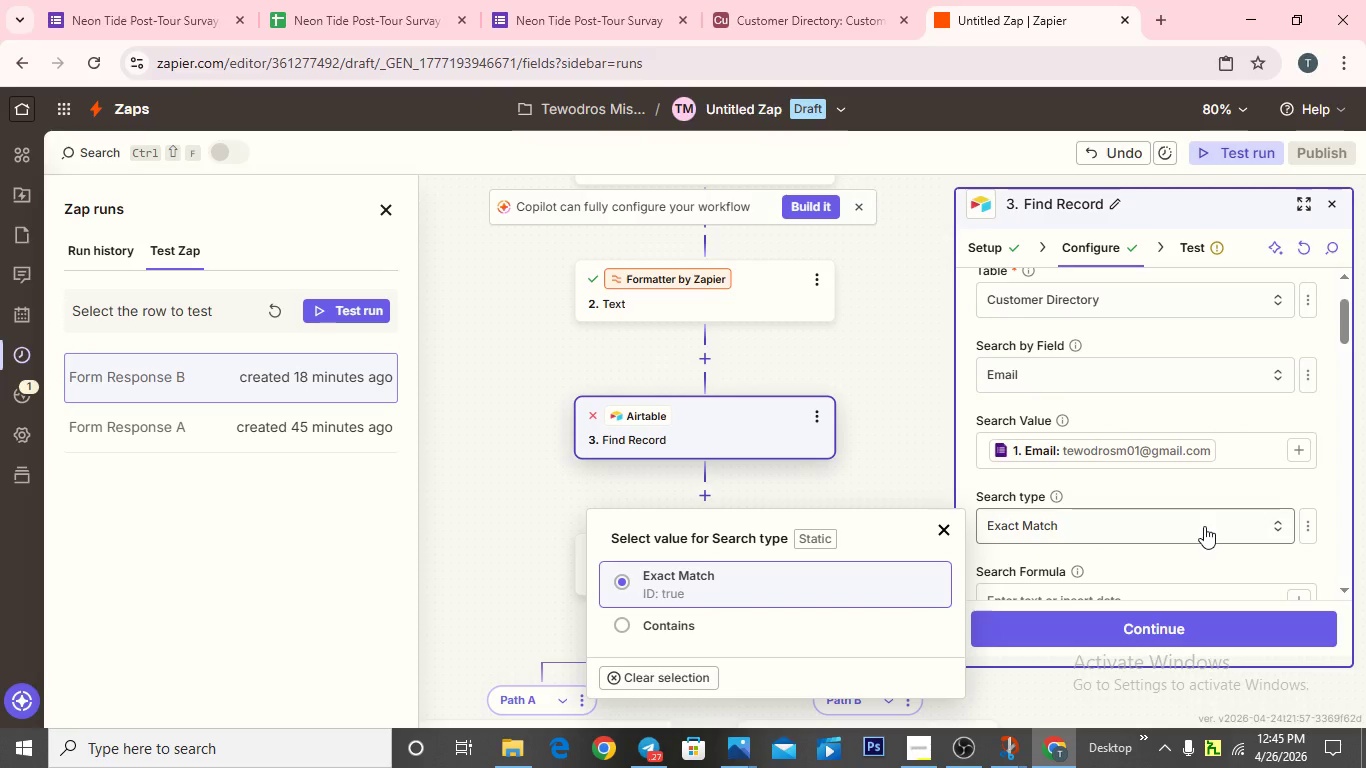 
wait(10.45)
 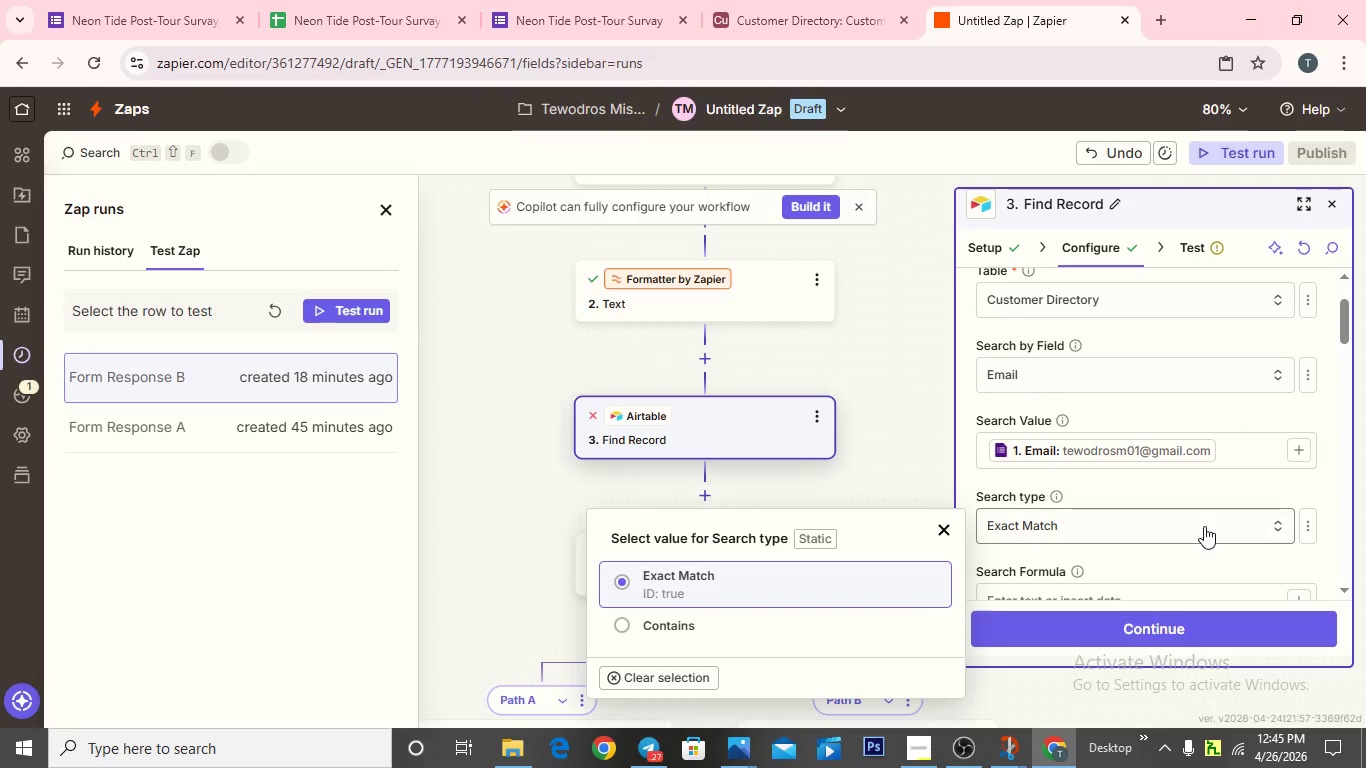 
scroll: coordinate [1186, 537], scroll_direction: down, amount: 7.0
 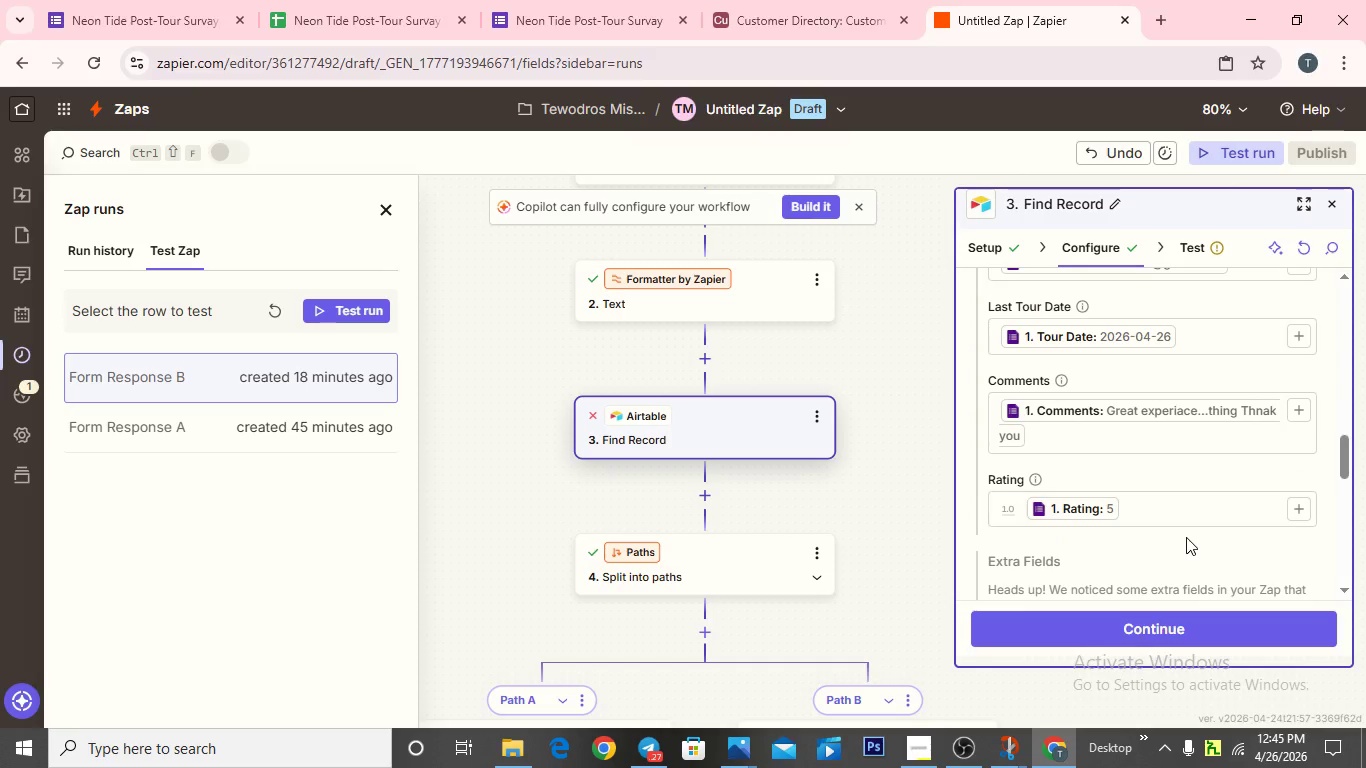 
scroll: coordinate [1186, 537], scroll_direction: down, amount: 1.0
 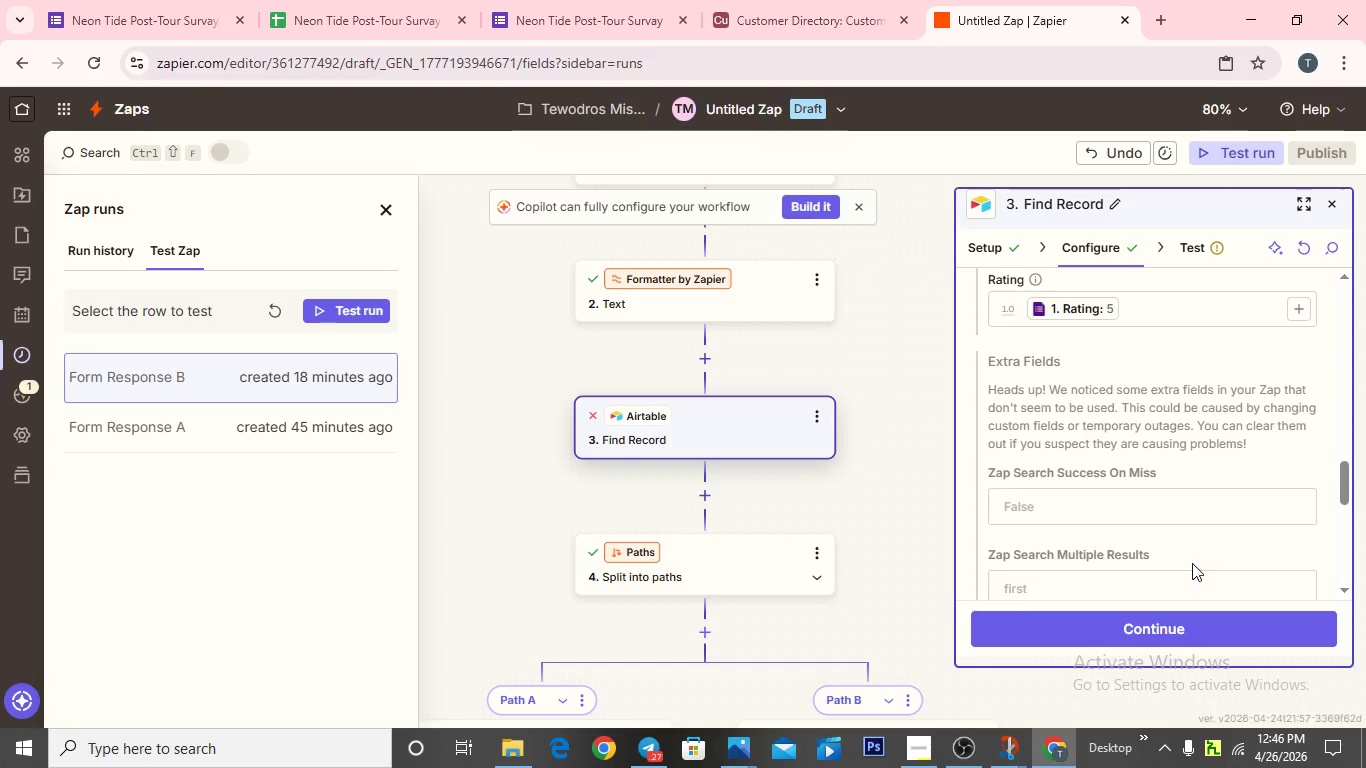 
wait(9.47)
 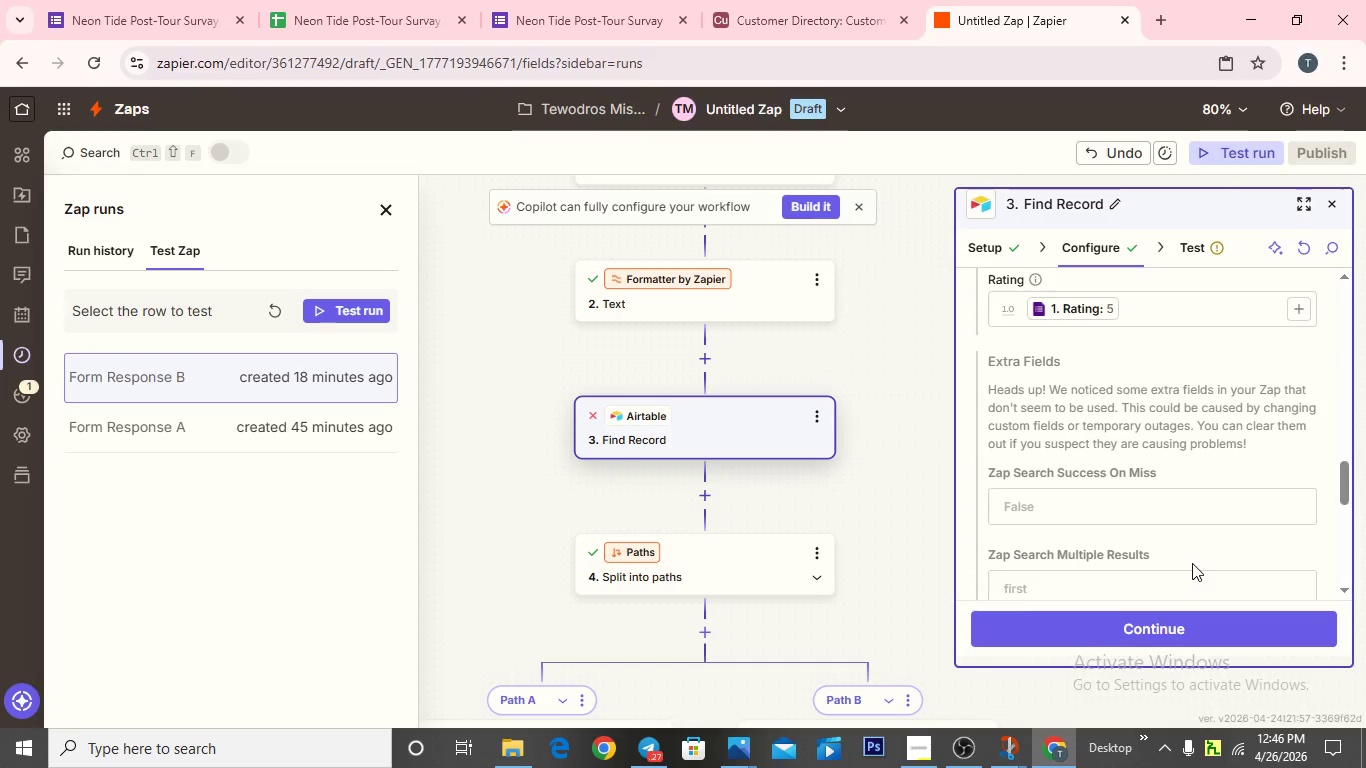 
scroll: coordinate [1129, 356], scroll_direction: down, amount: 1.0
 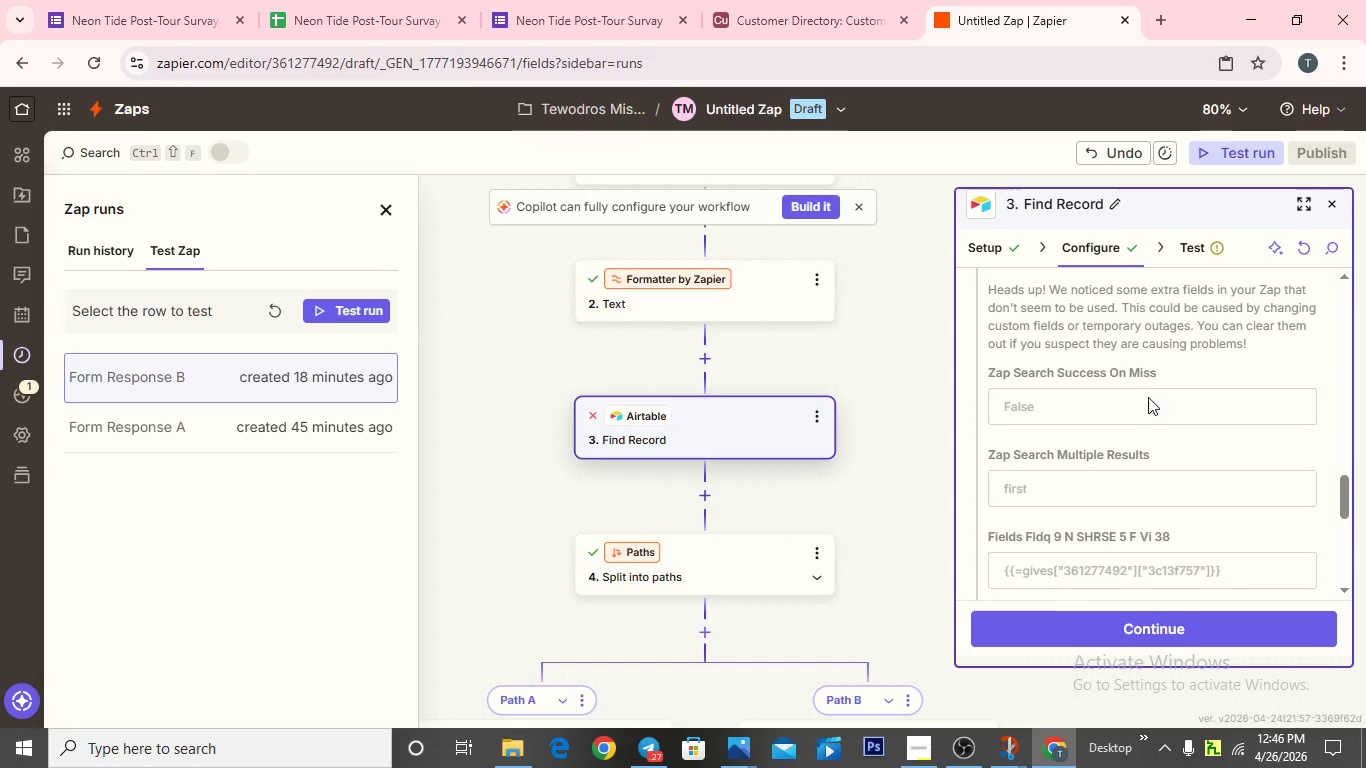 
scroll: coordinate [1150, 393], scroll_direction: up, amount: 2.0
 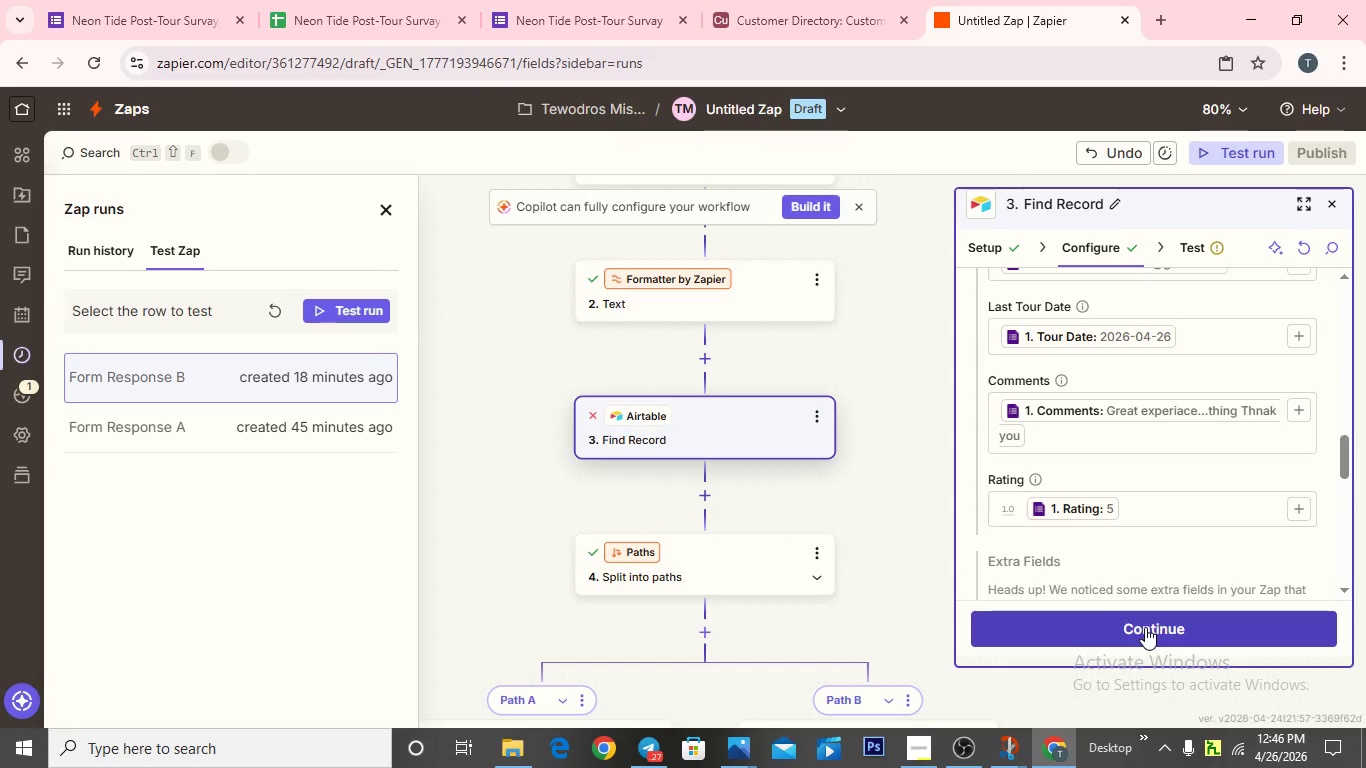 
left_click([1145, 627])
 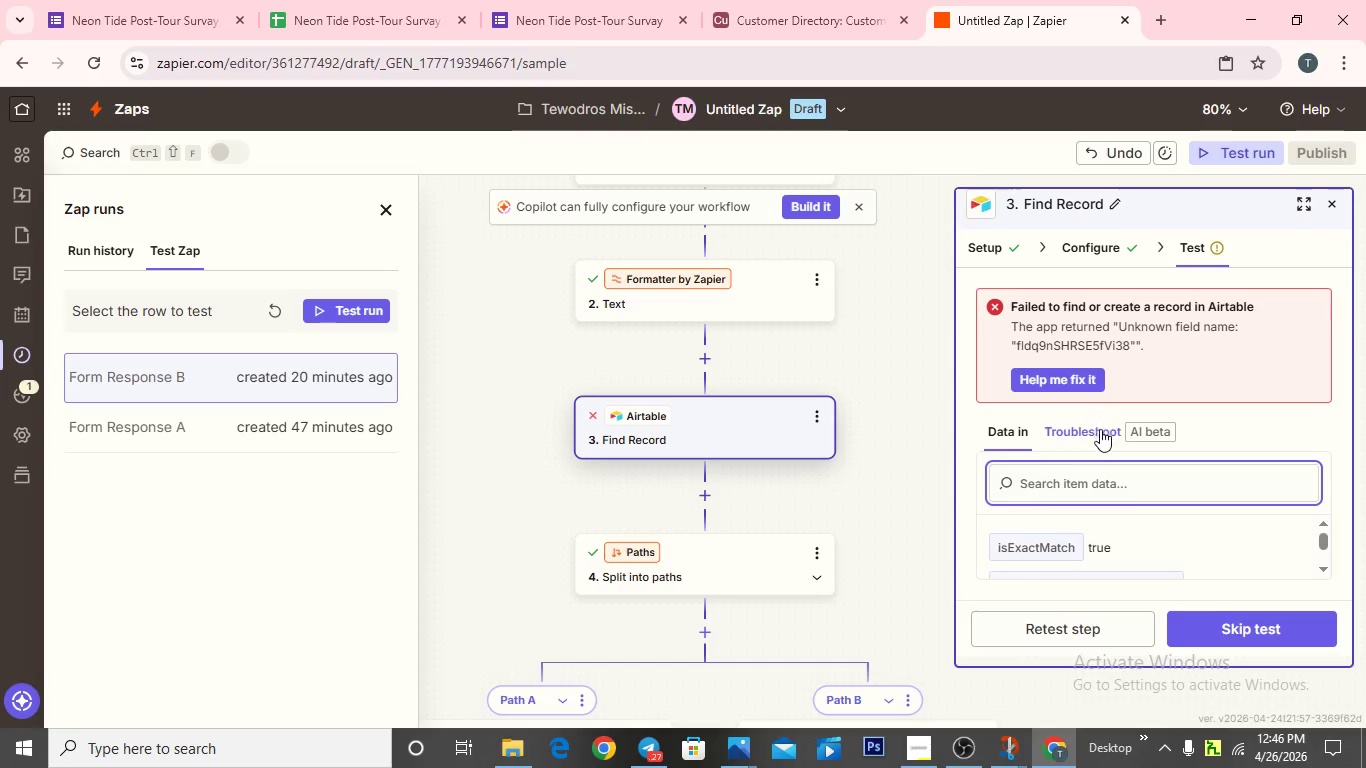 
key(F5)
 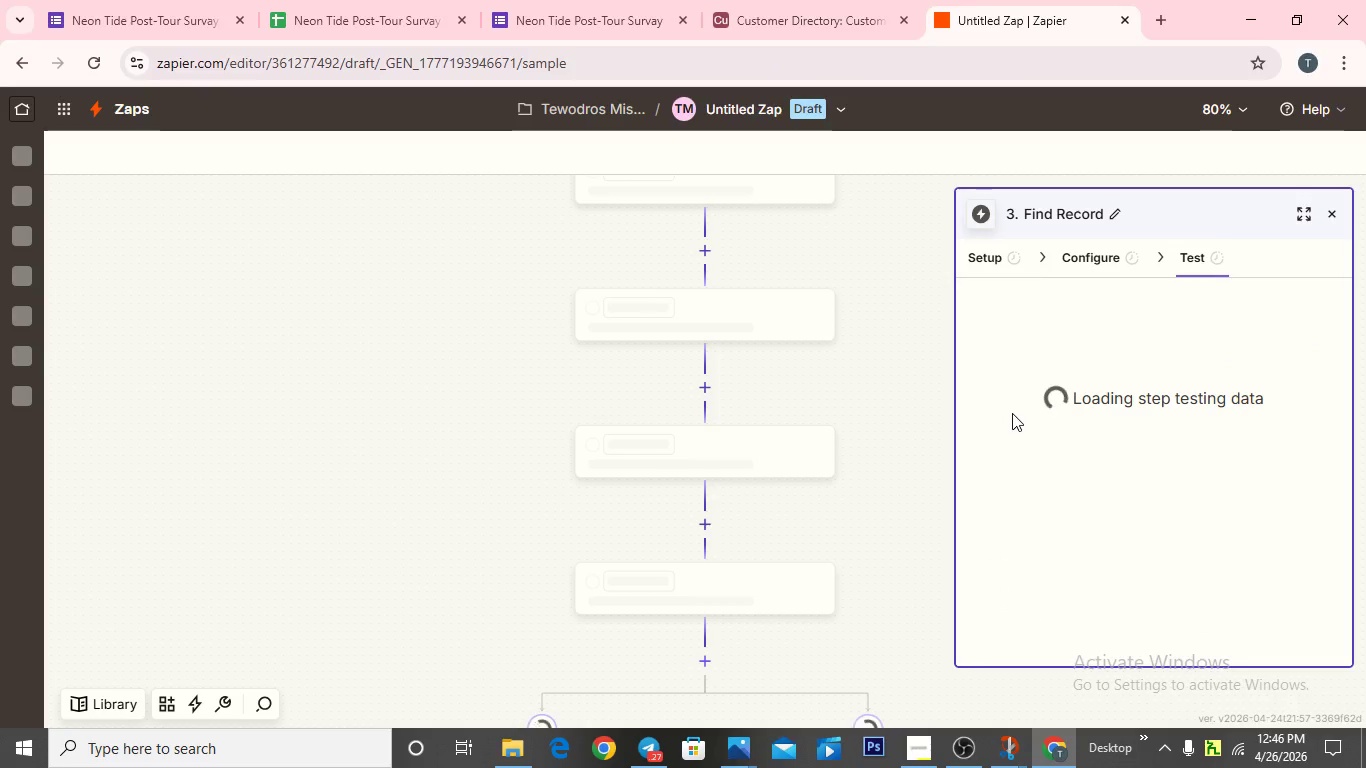 
wait(10.92)
 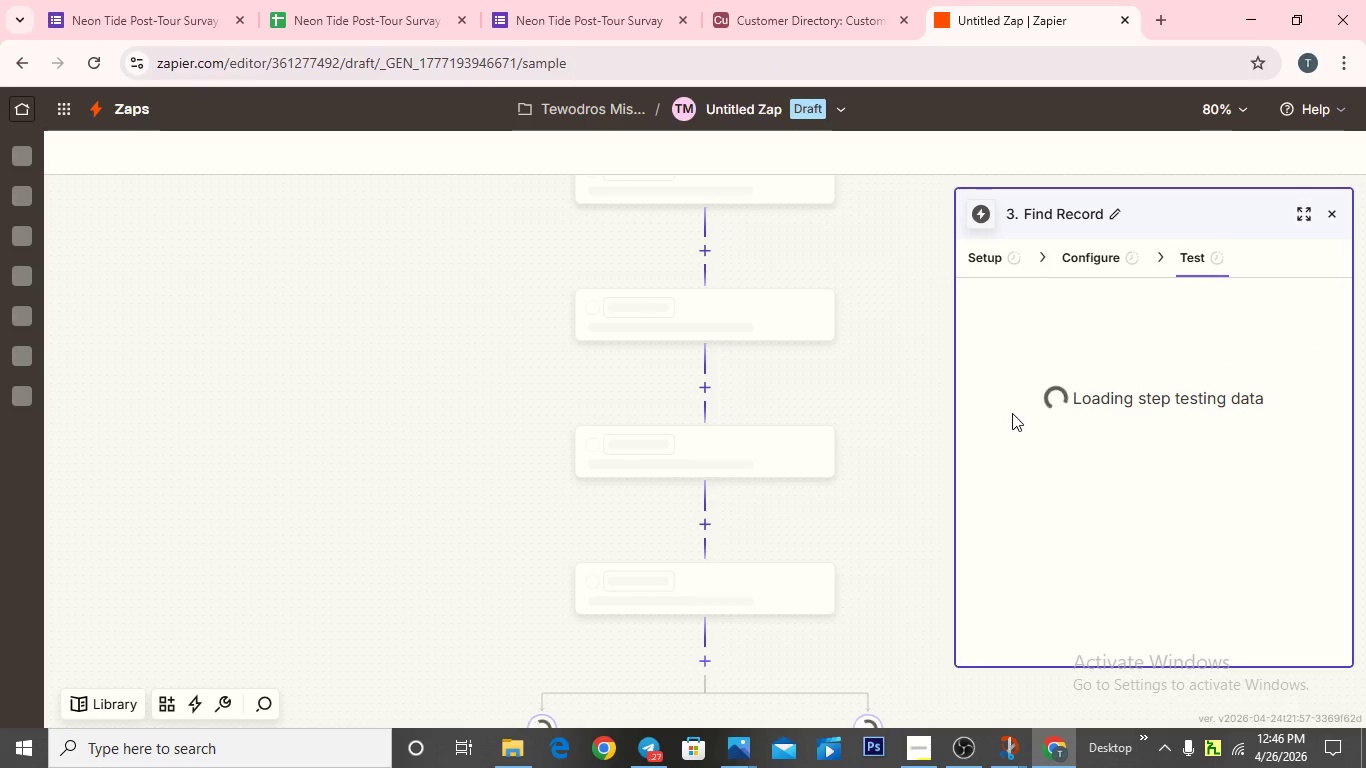 
left_click([1100, 247])
 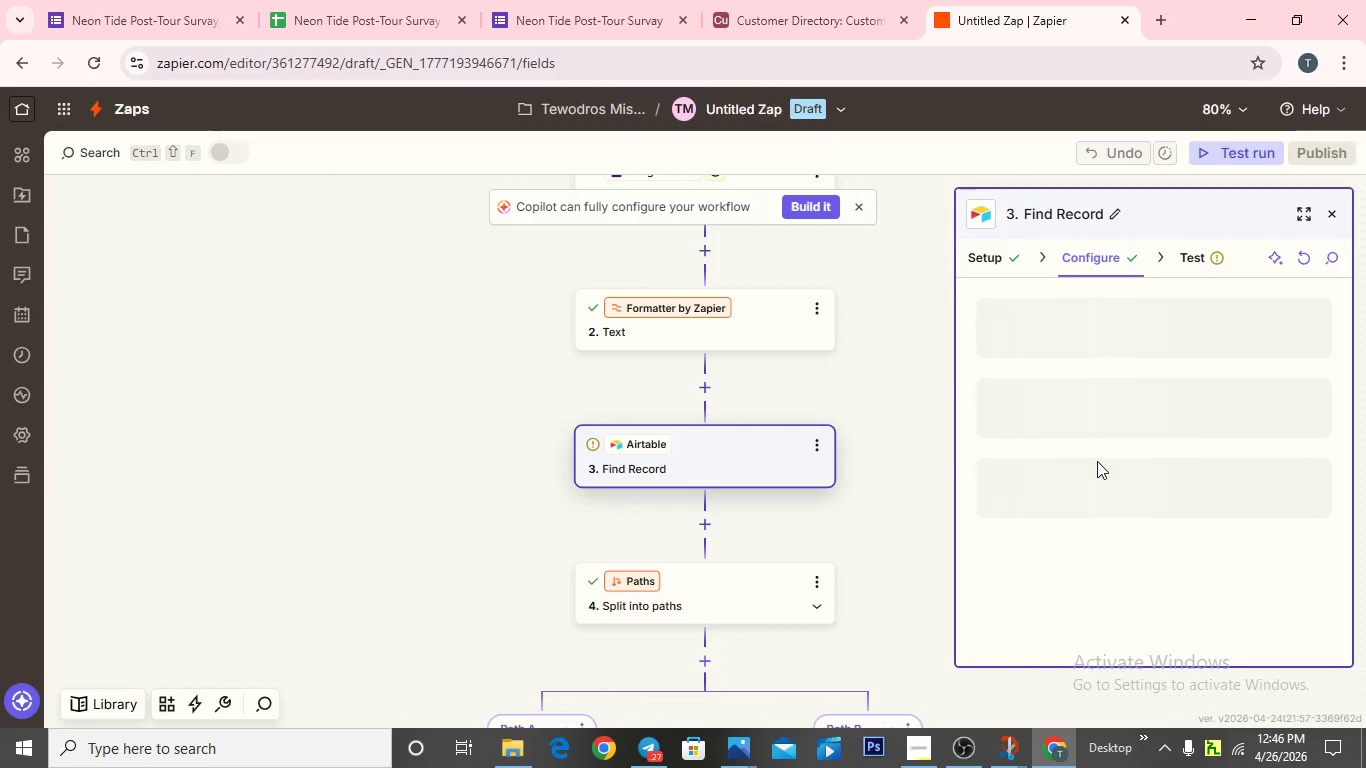 
wait(10.39)
 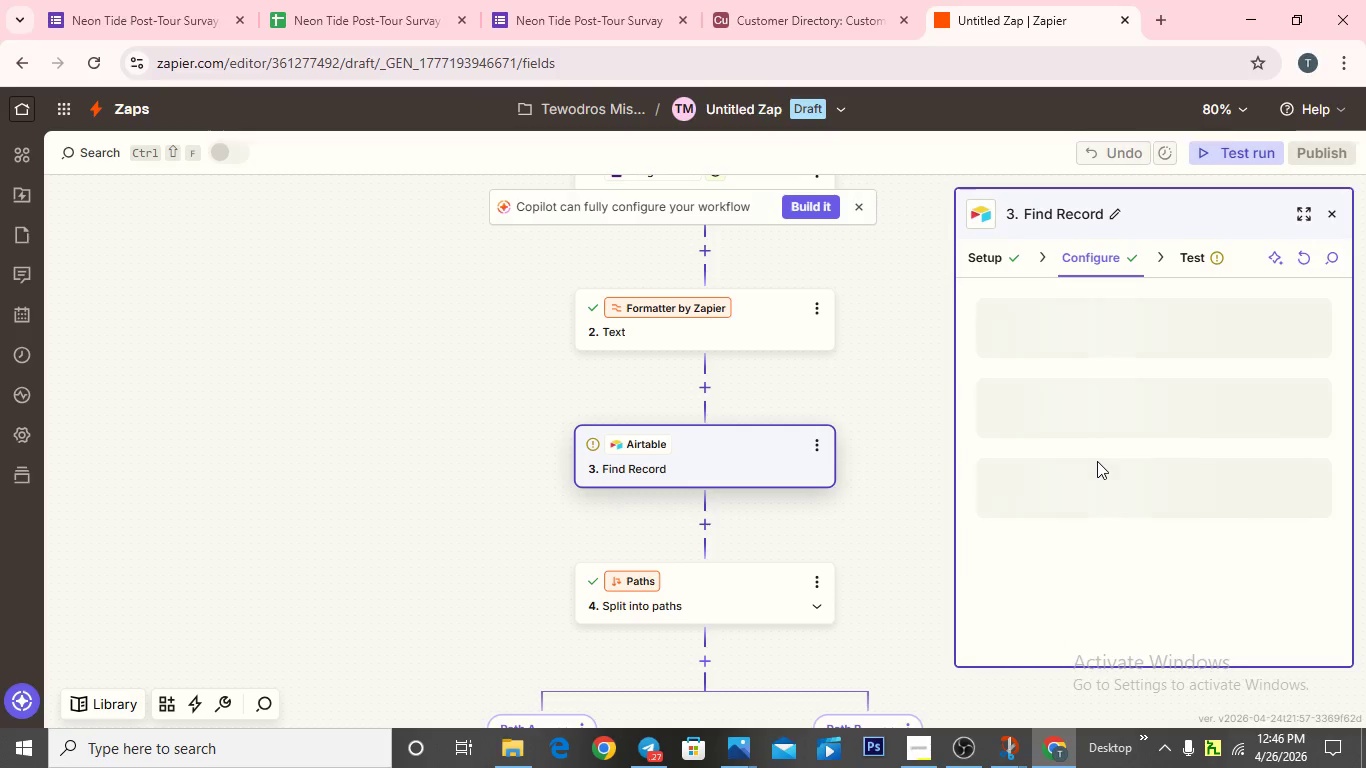 
scroll: coordinate [1130, 438], scroll_direction: none, amount: 0.0
 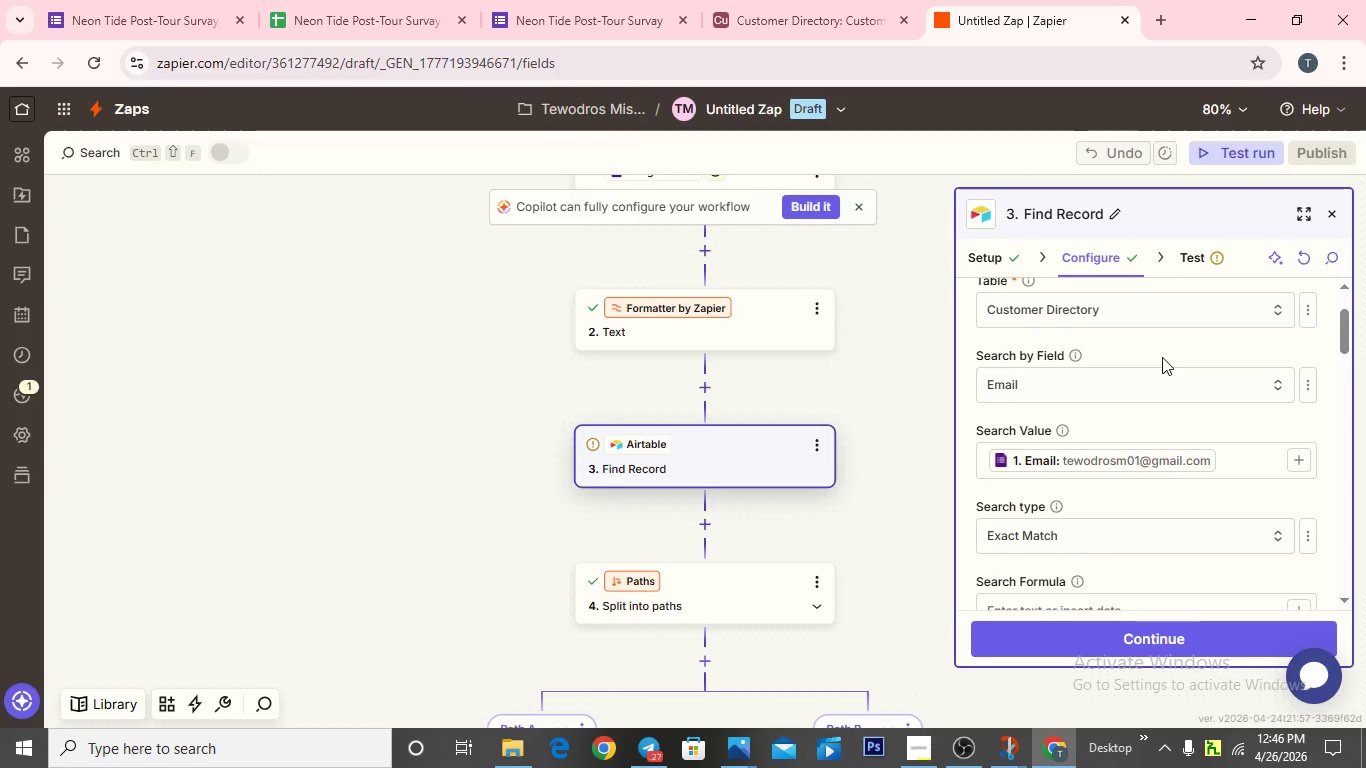 
wait(6.63)
 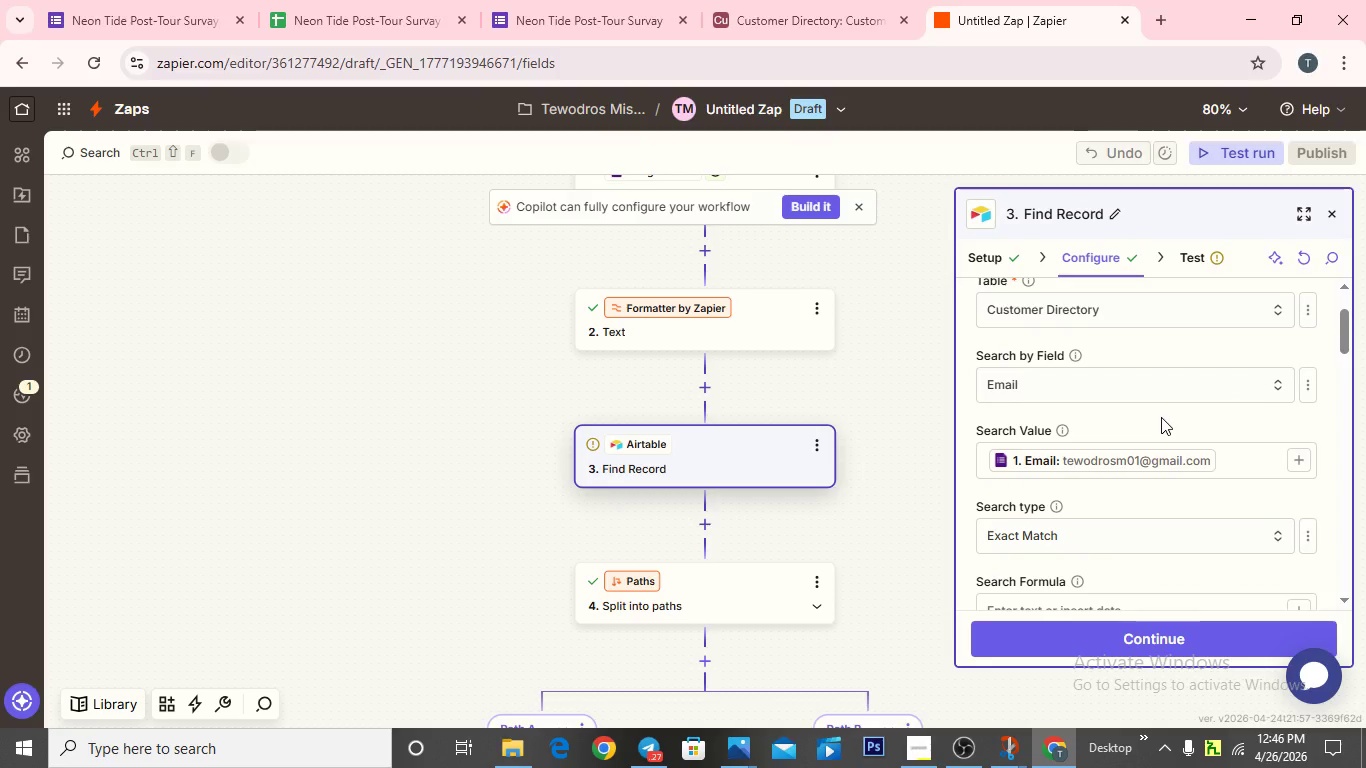 
scroll: coordinate [1109, 401], scroll_direction: down, amount: 3.0
 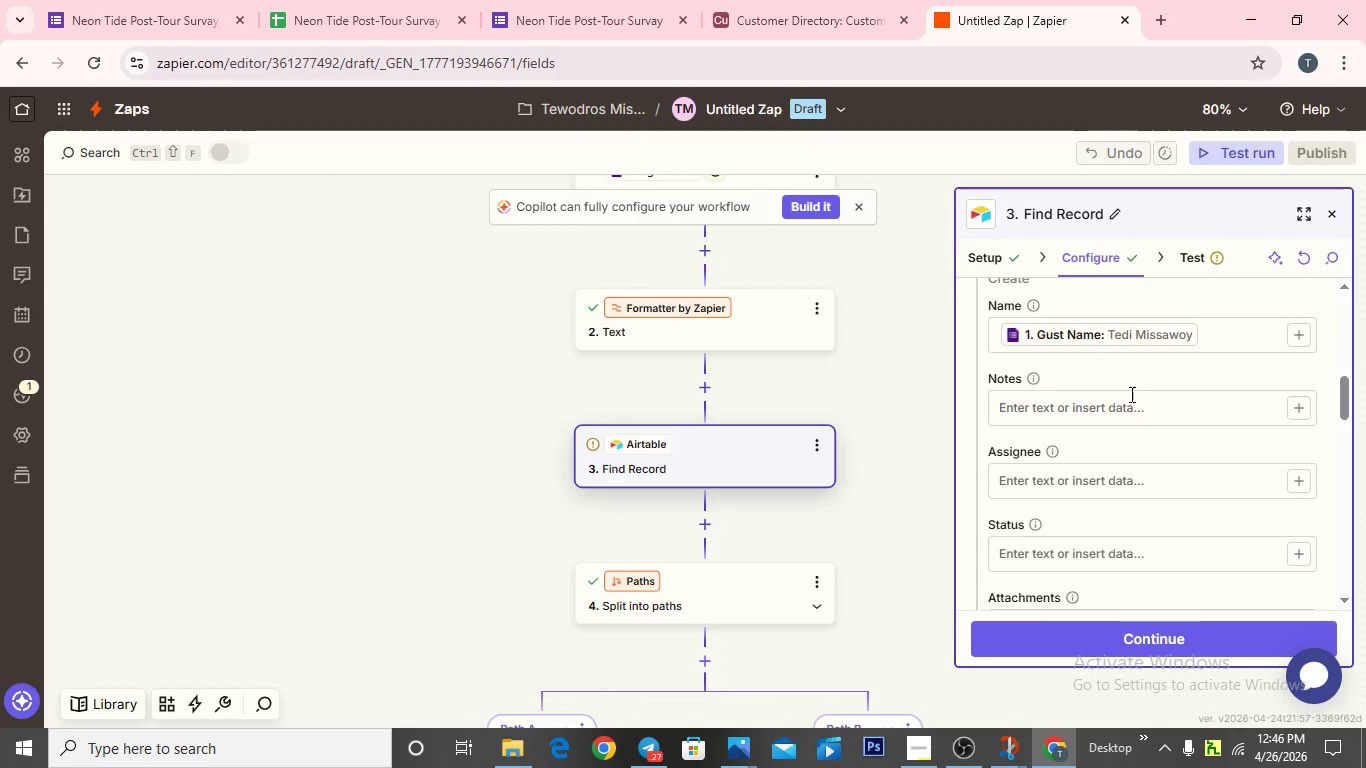 
wait(5.79)
 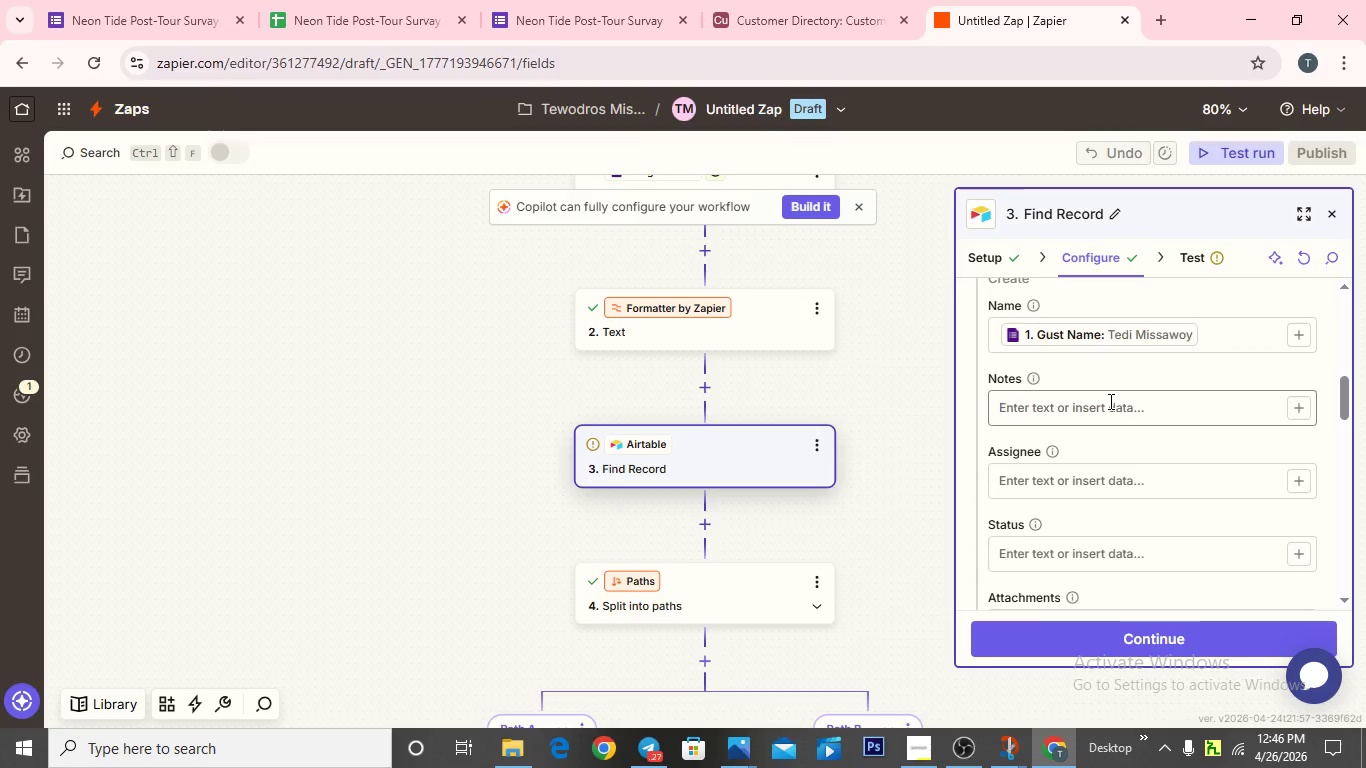 
scroll: coordinate [1127, 459], scroll_direction: down, amount: 2.0
 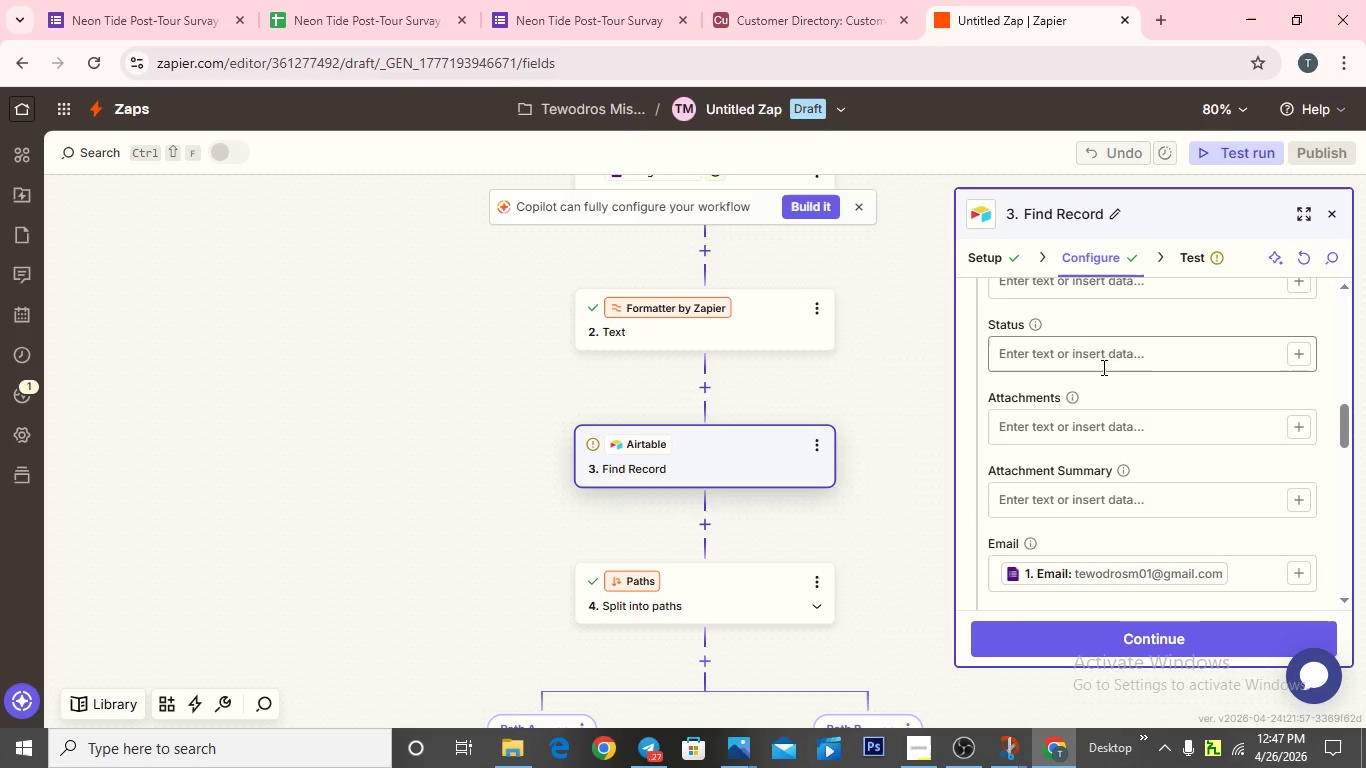 
left_click([1130, 355])
 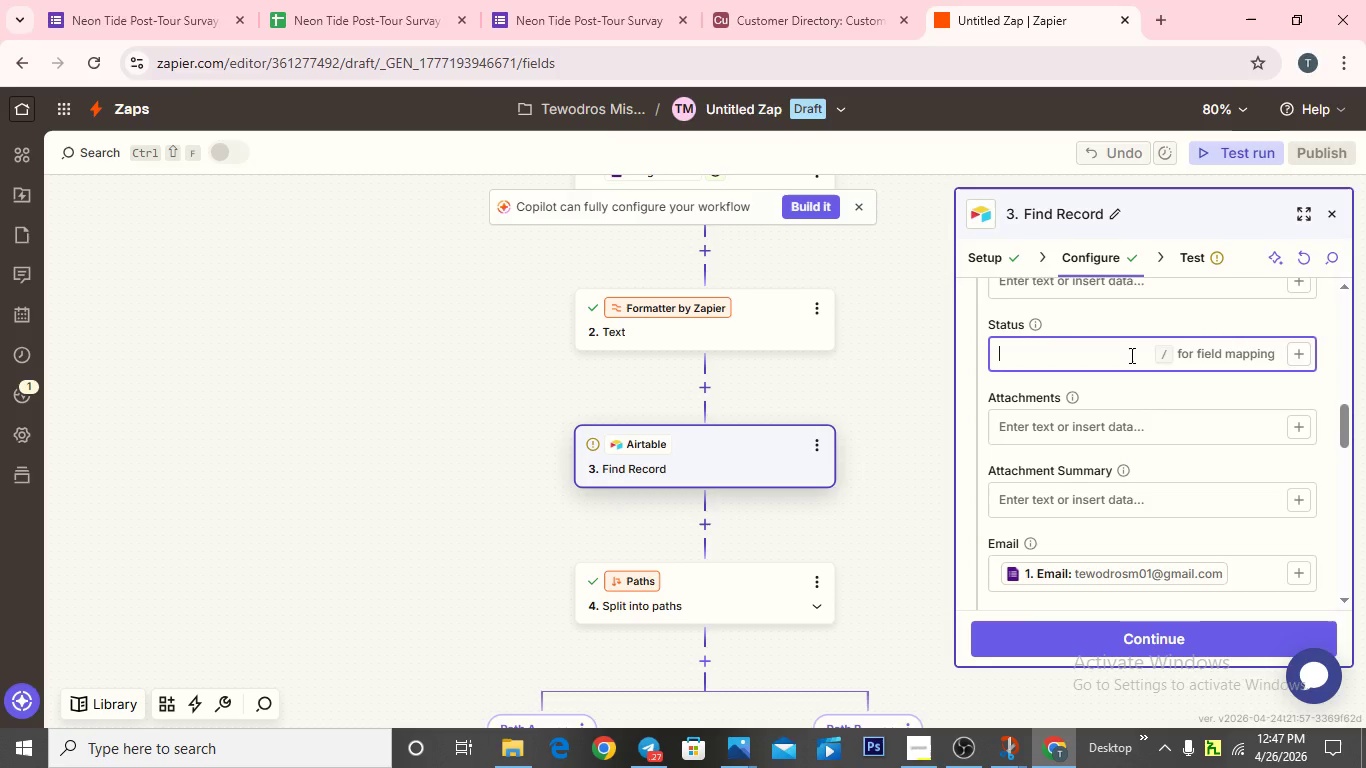 
type(Open)
 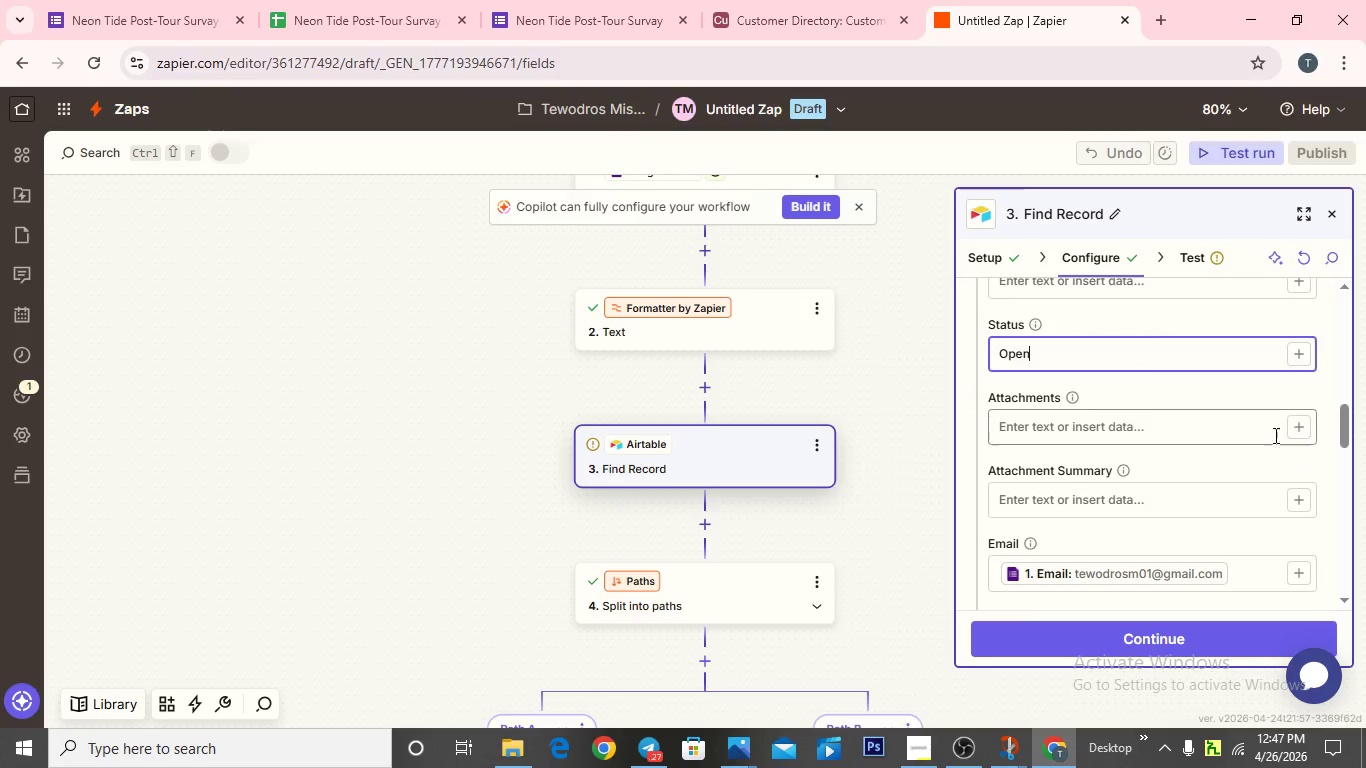 
wait(6.14)
 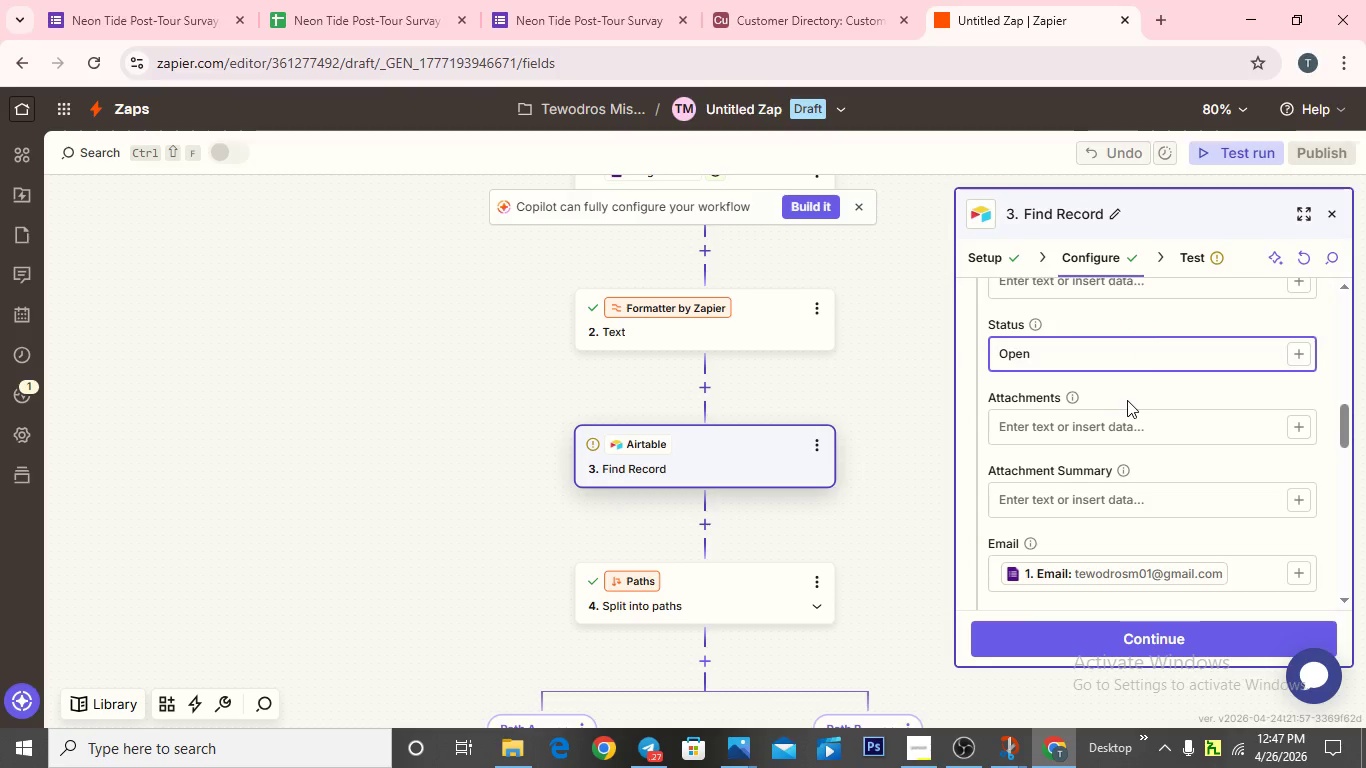 
scroll: coordinate [1184, 536], scroll_direction: down, amount: 9.0
 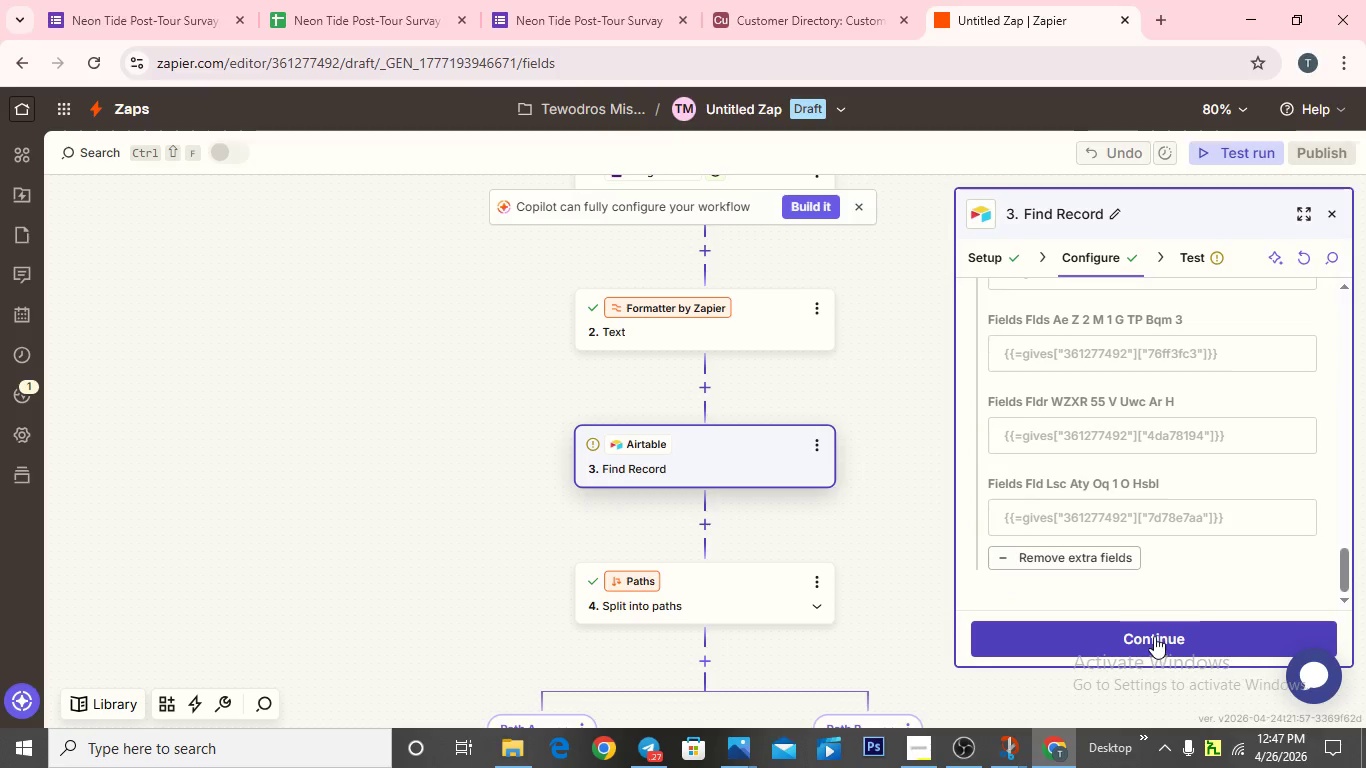 
left_click([1156, 633])
 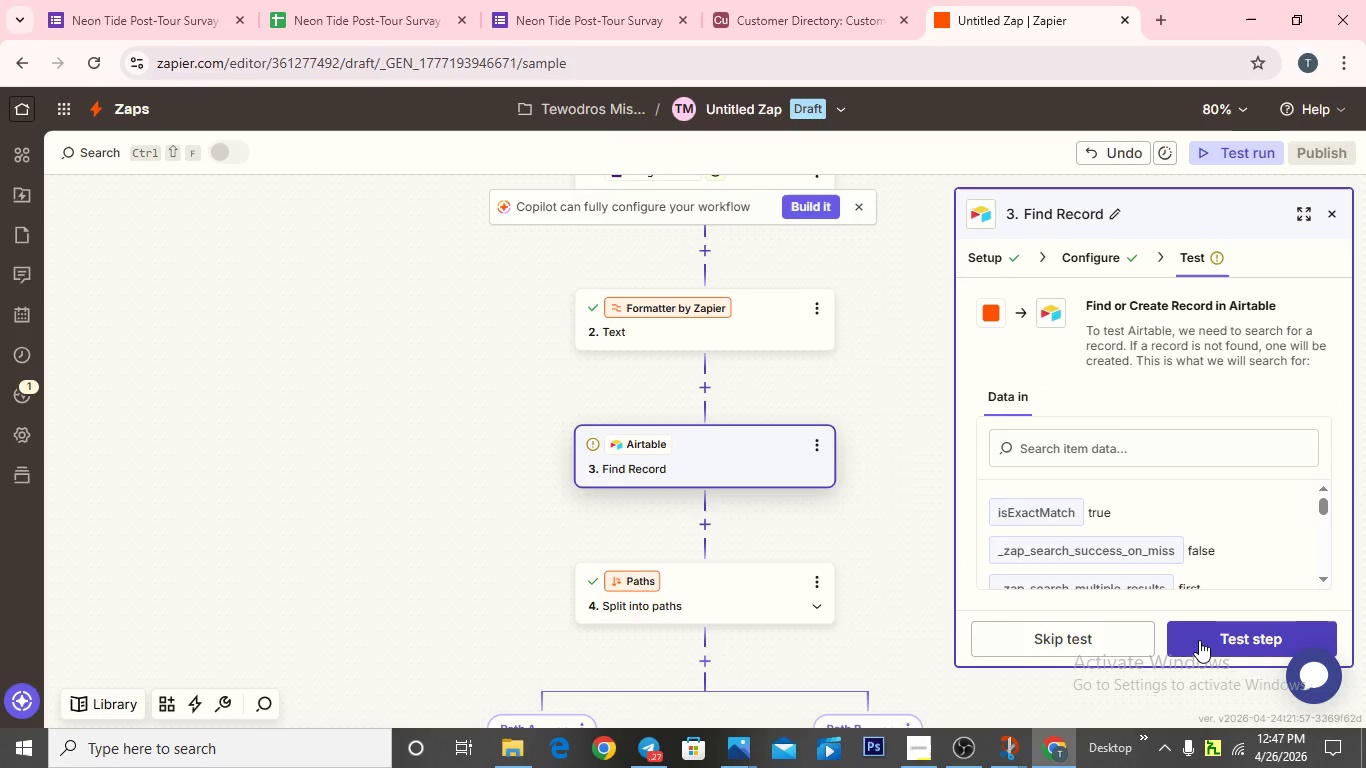 
left_click([1200, 642])
 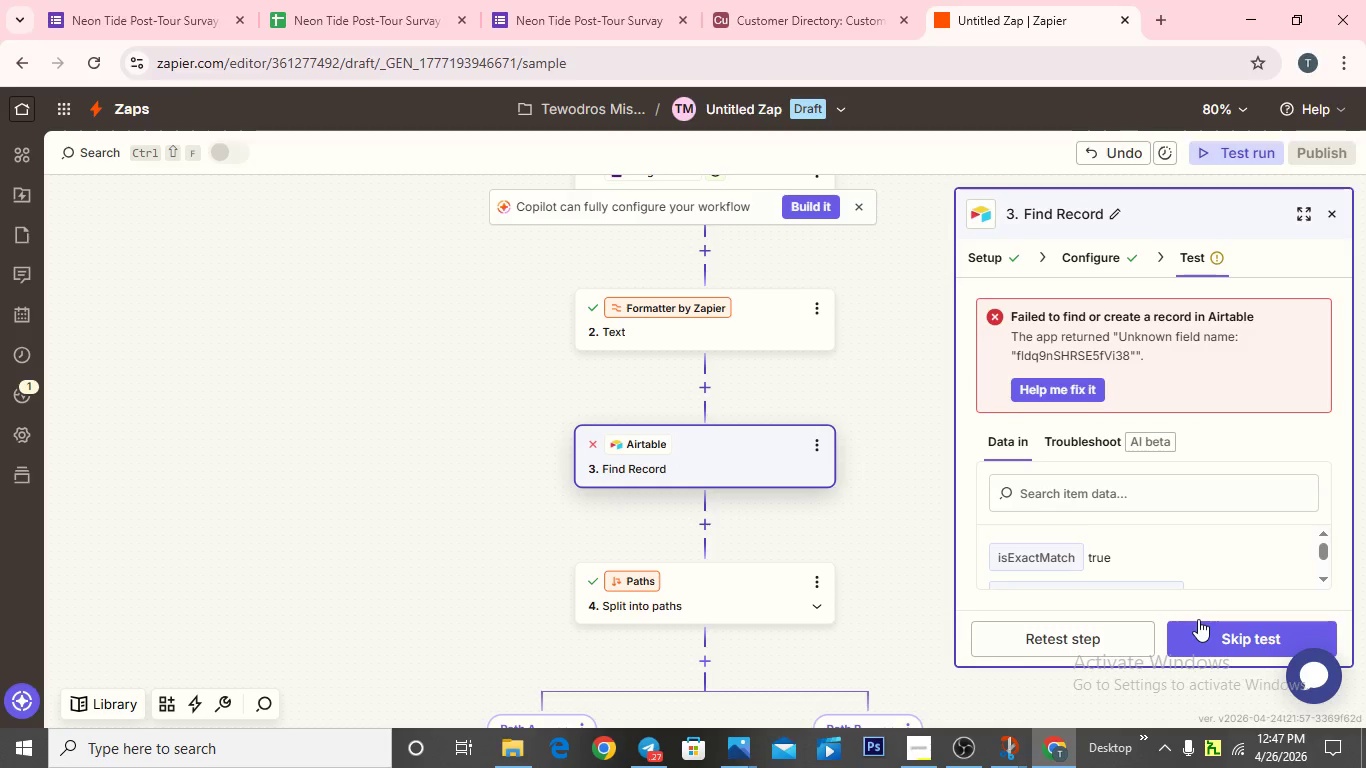 
wait(9.05)
 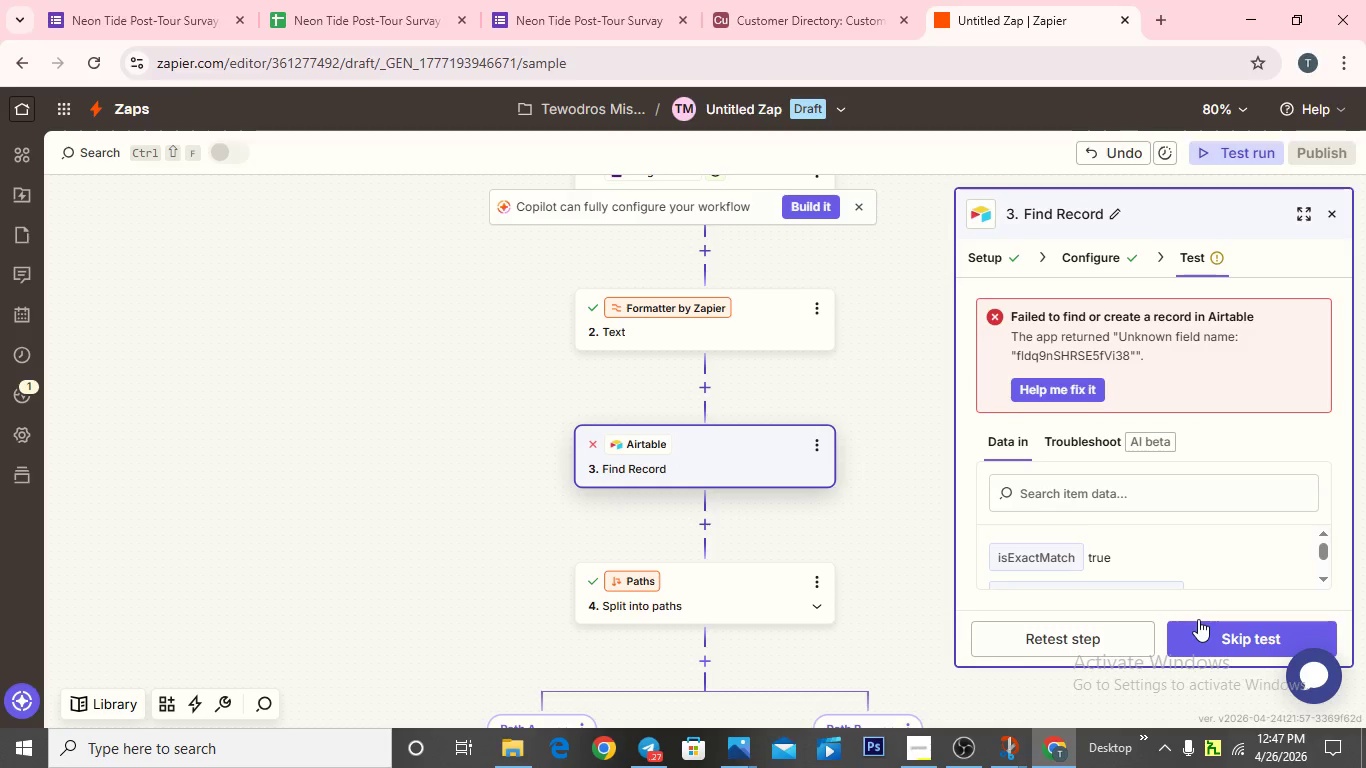 
left_click([1013, 431])
 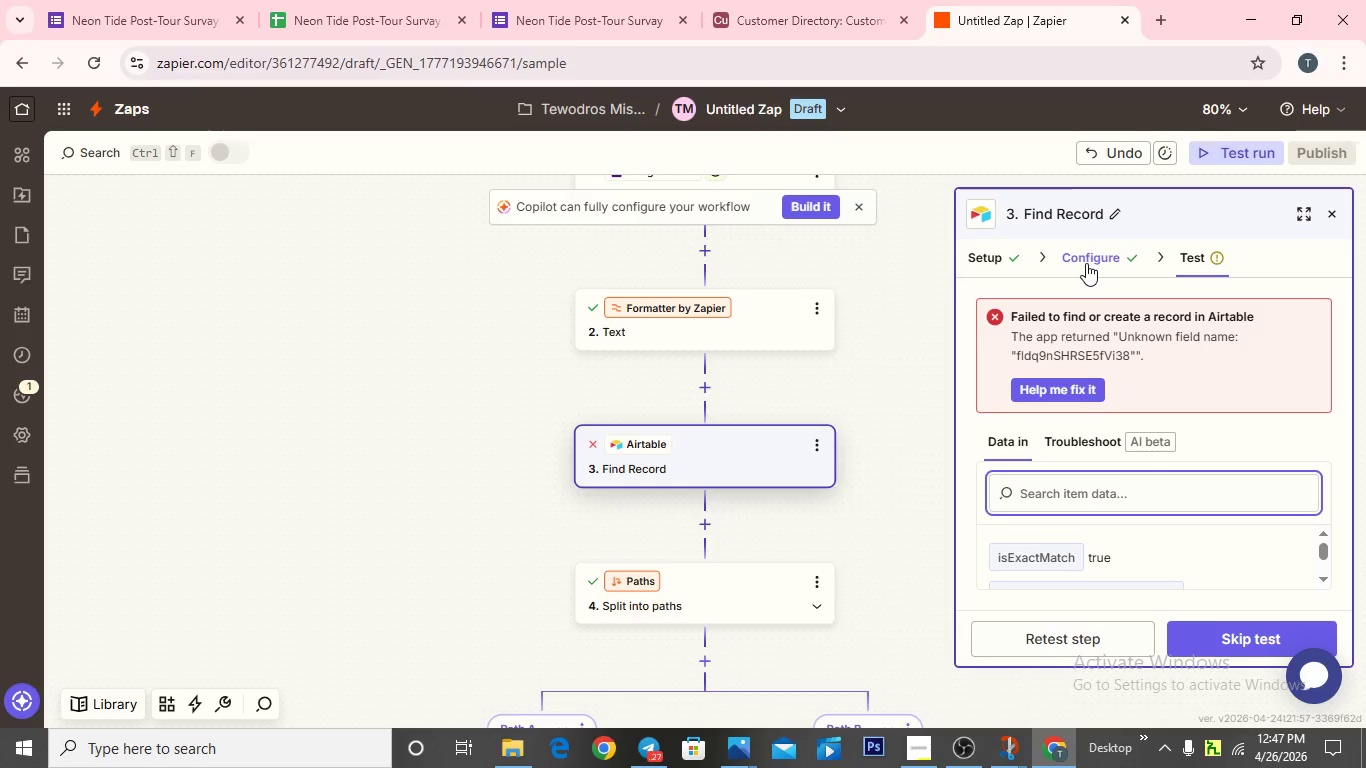 
wait(24.84)
 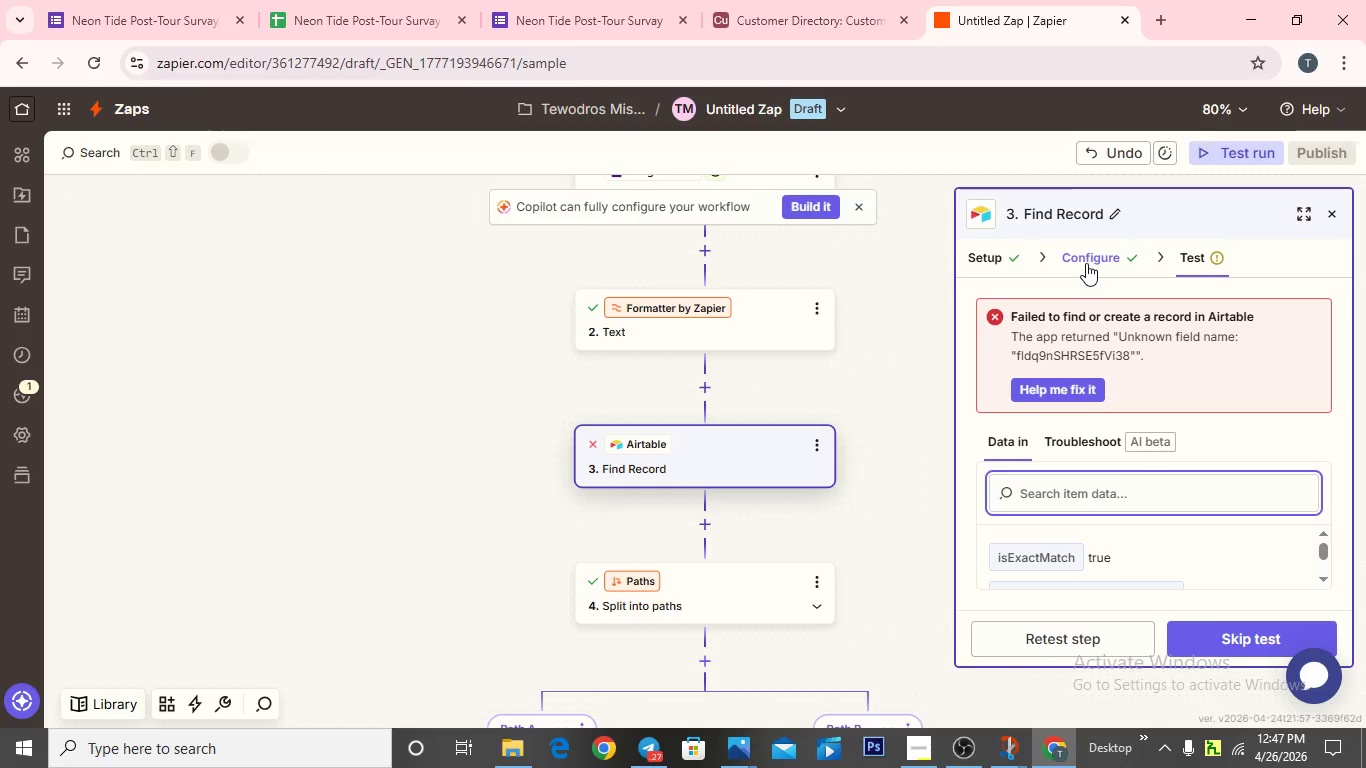 
left_click([995, 258])
 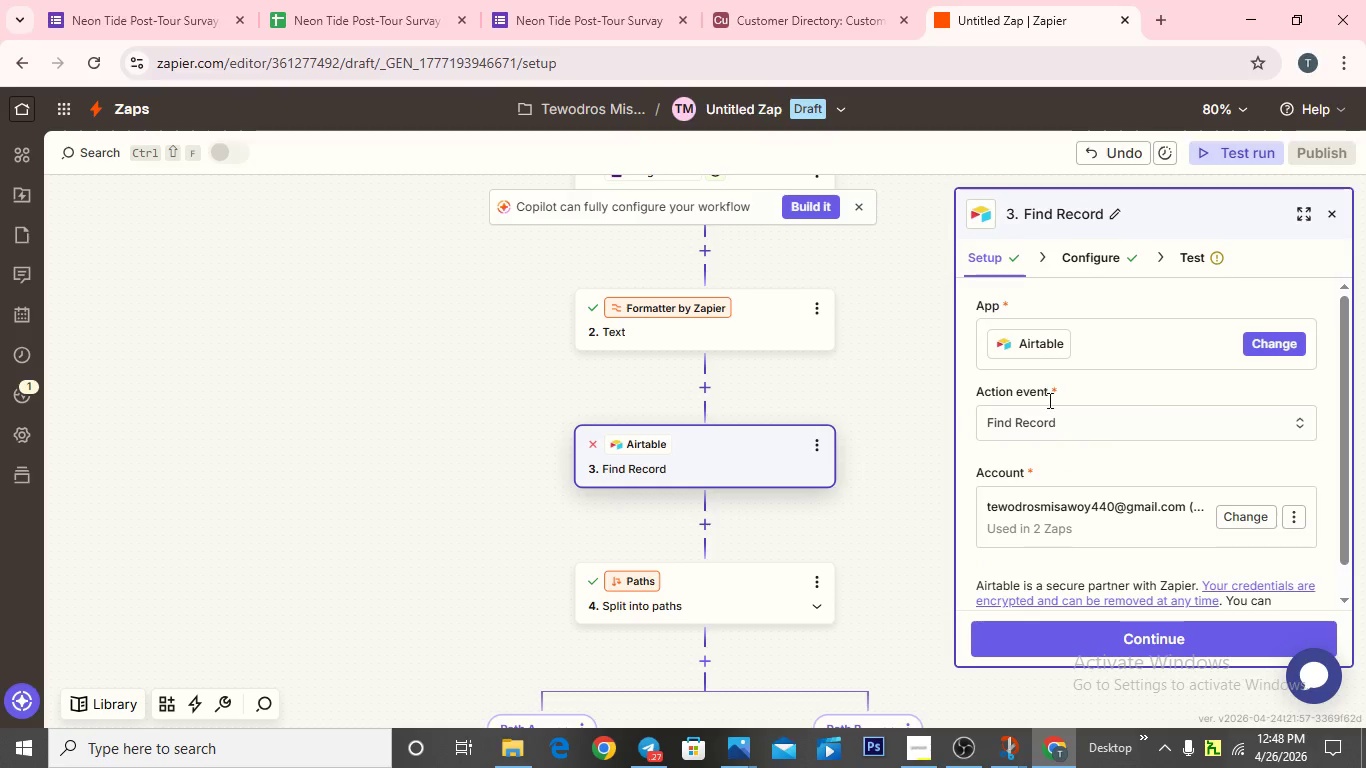 
left_click([1051, 417])
 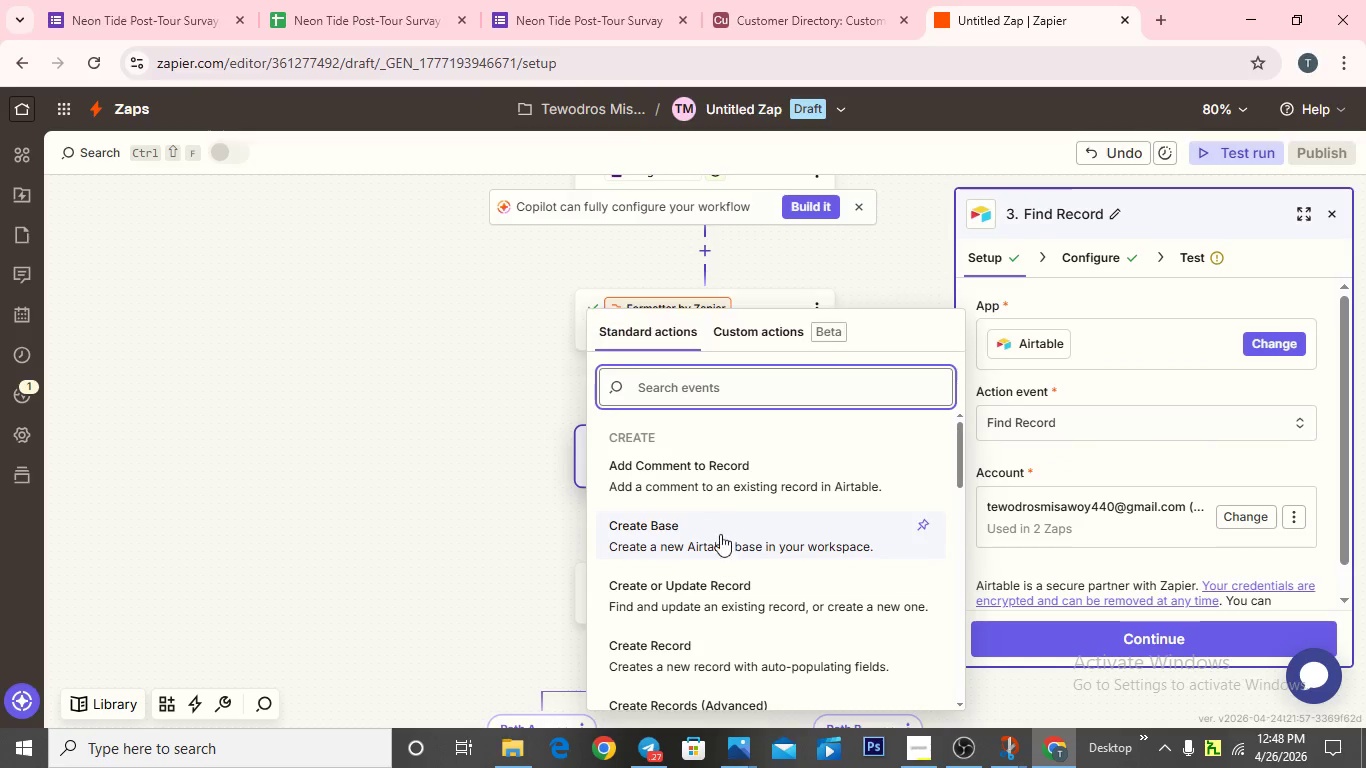 
scroll: coordinate [746, 535], scroll_direction: down, amount: 3.0
 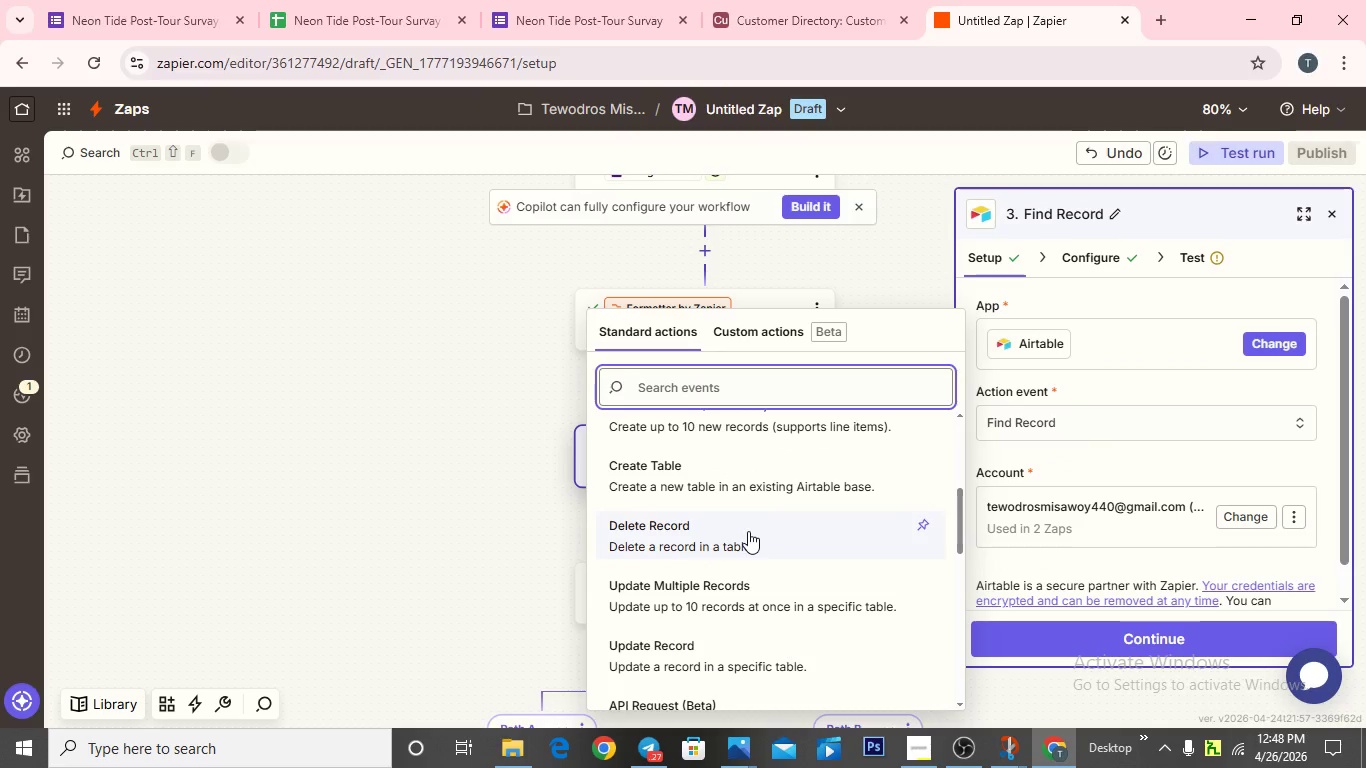 
scroll: coordinate [751, 527], scroll_direction: up, amount: 4.0
 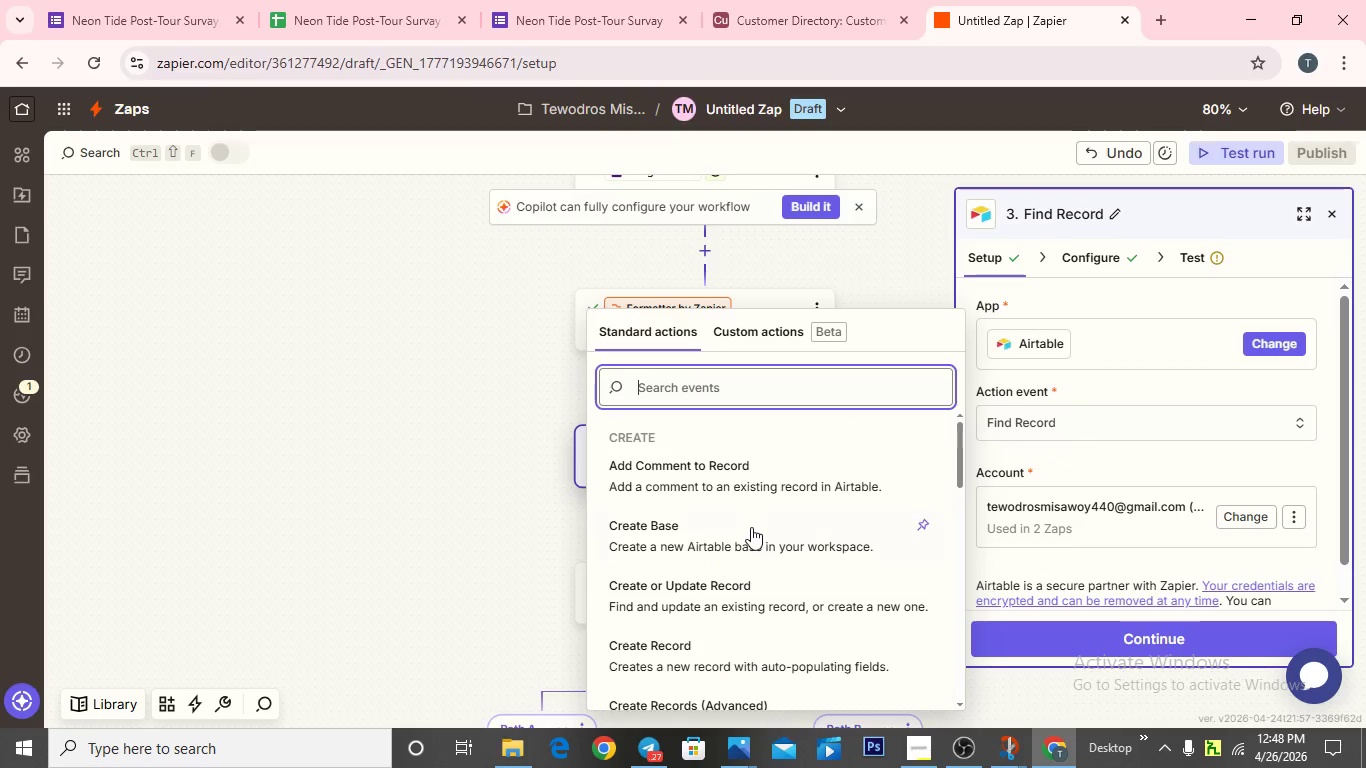 
scroll: coordinate [753, 524], scroll_direction: down, amount: 8.0
 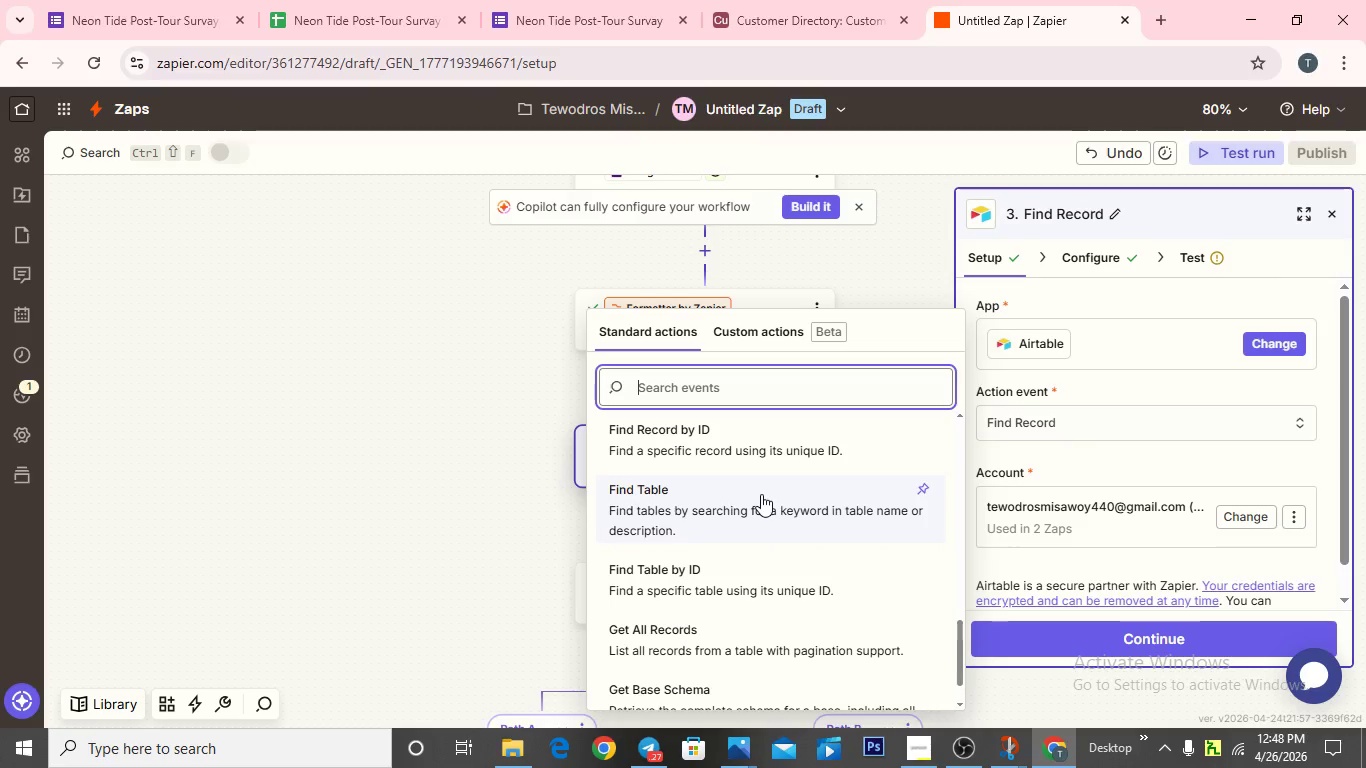 
wait(9.03)
 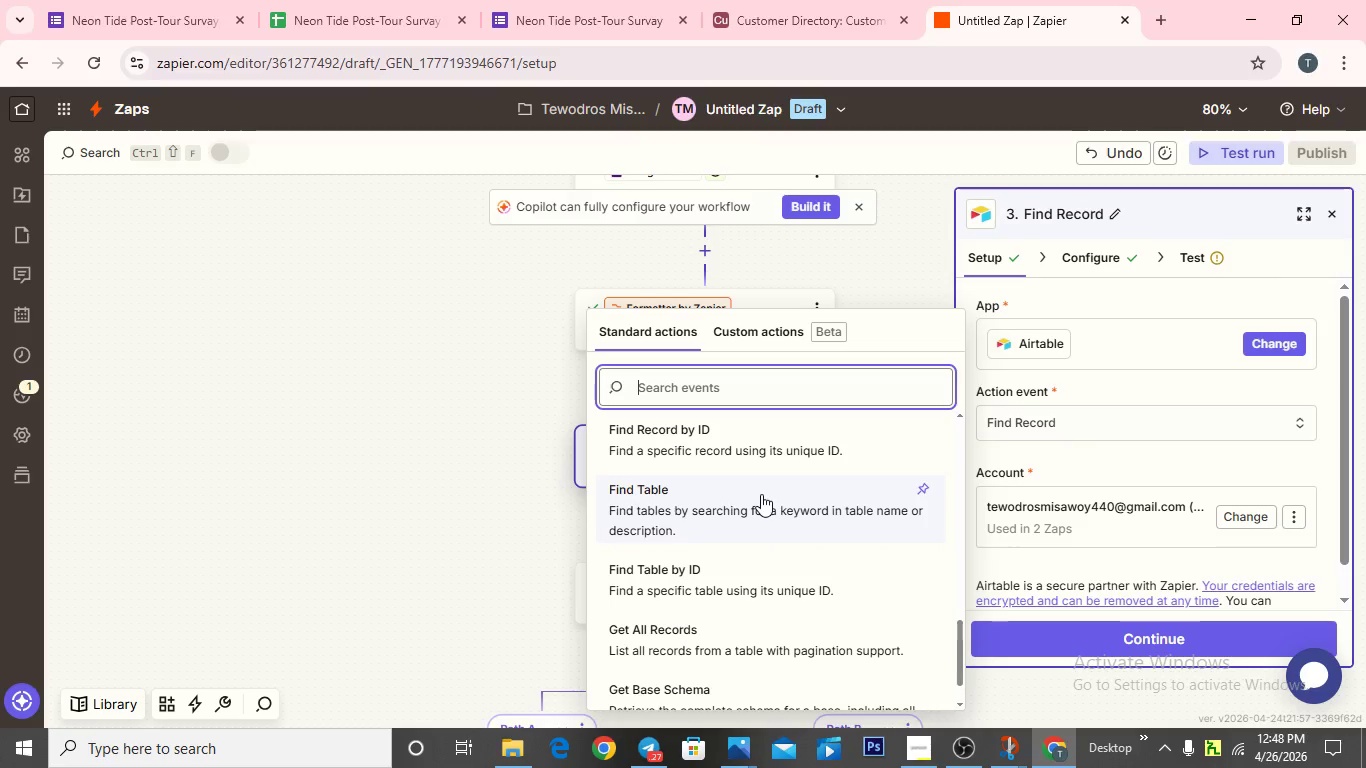 
scroll: coordinate [777, 507], scroll_direction: down, amount: 2.0
 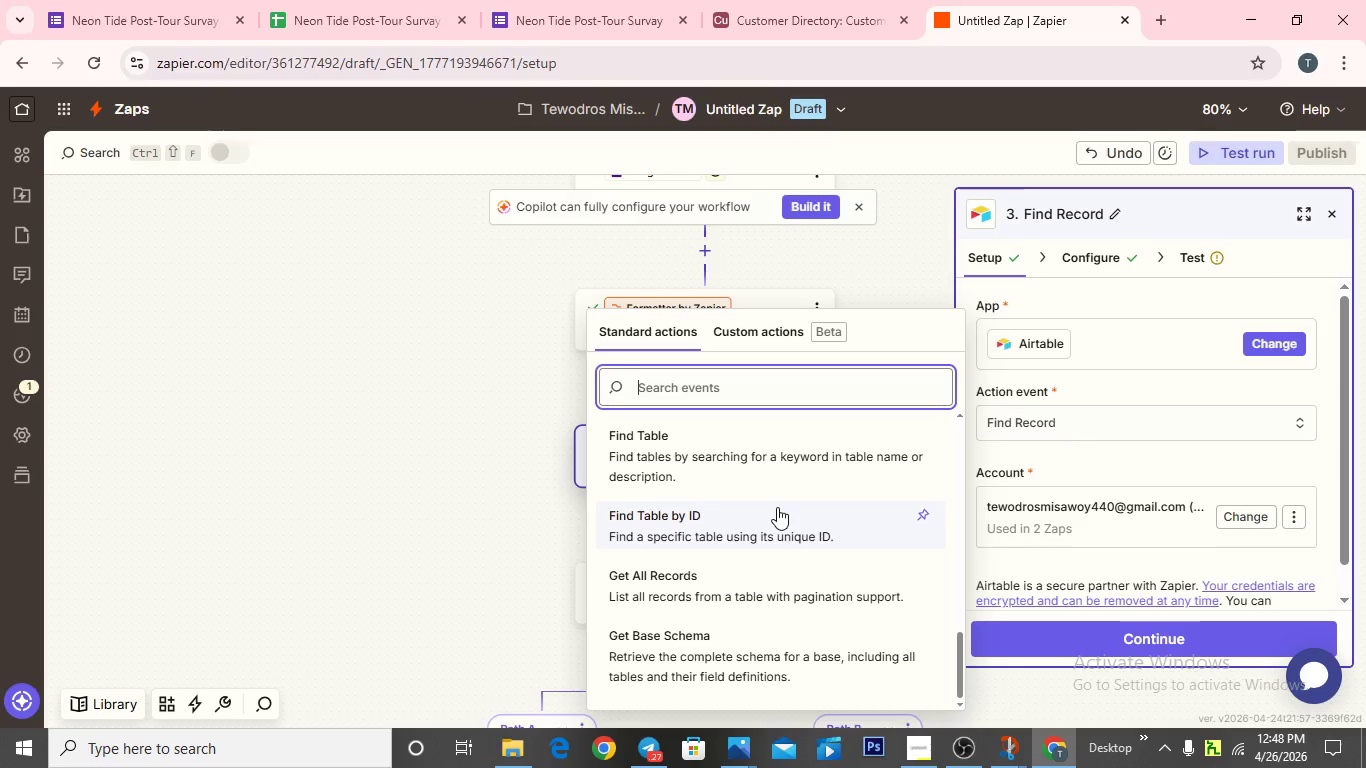 
scroll: coordinate [777, 507], scroll_direction: up, amount: 1.0
 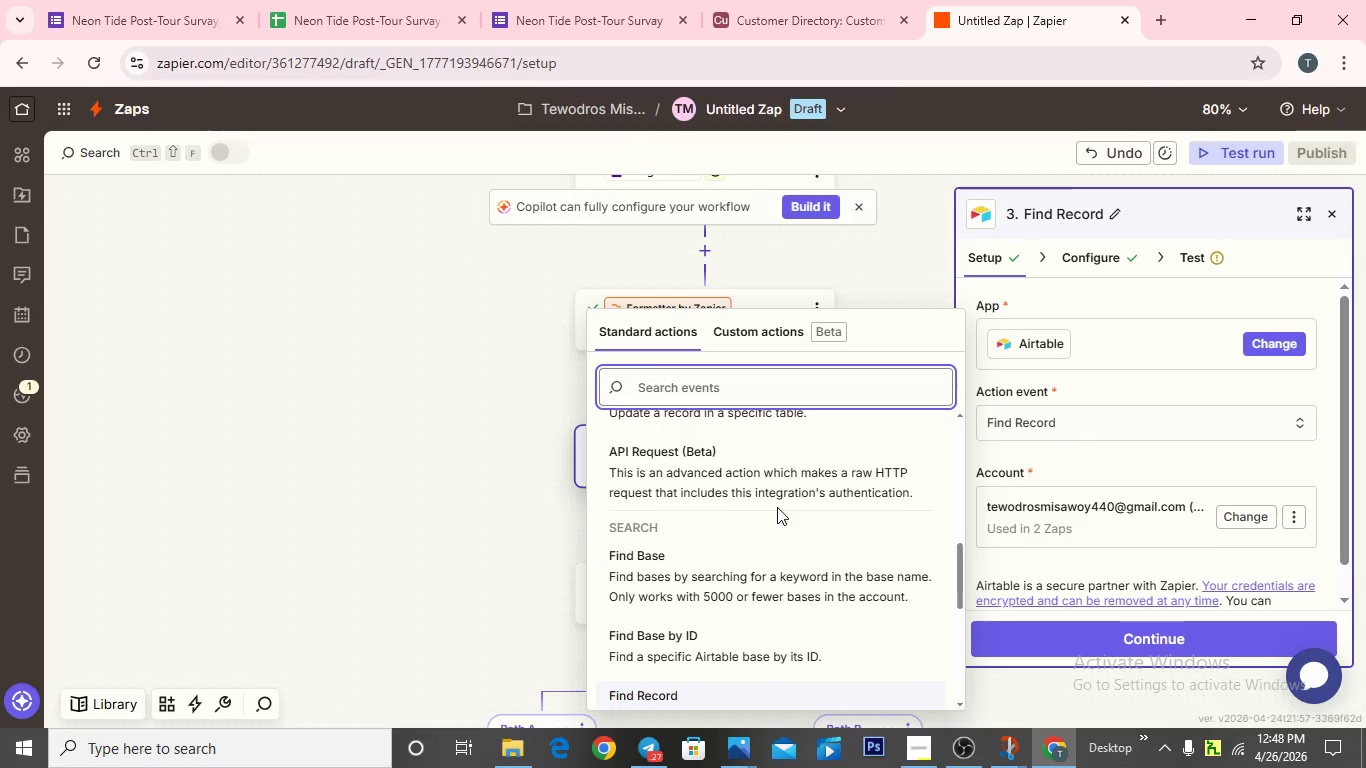 
scroll: coordinate [777, 507], scroll_direction: none, amount: 0.0
 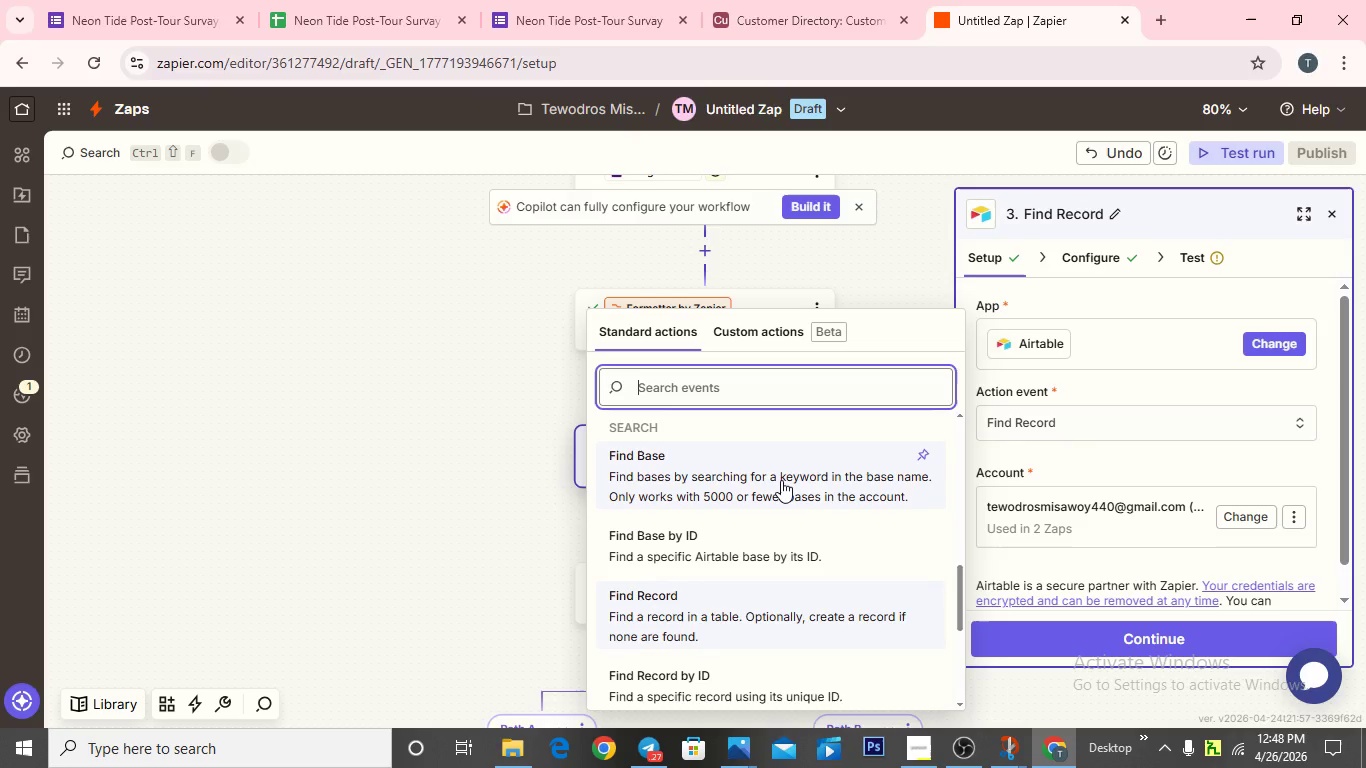 
wait(10.93)
 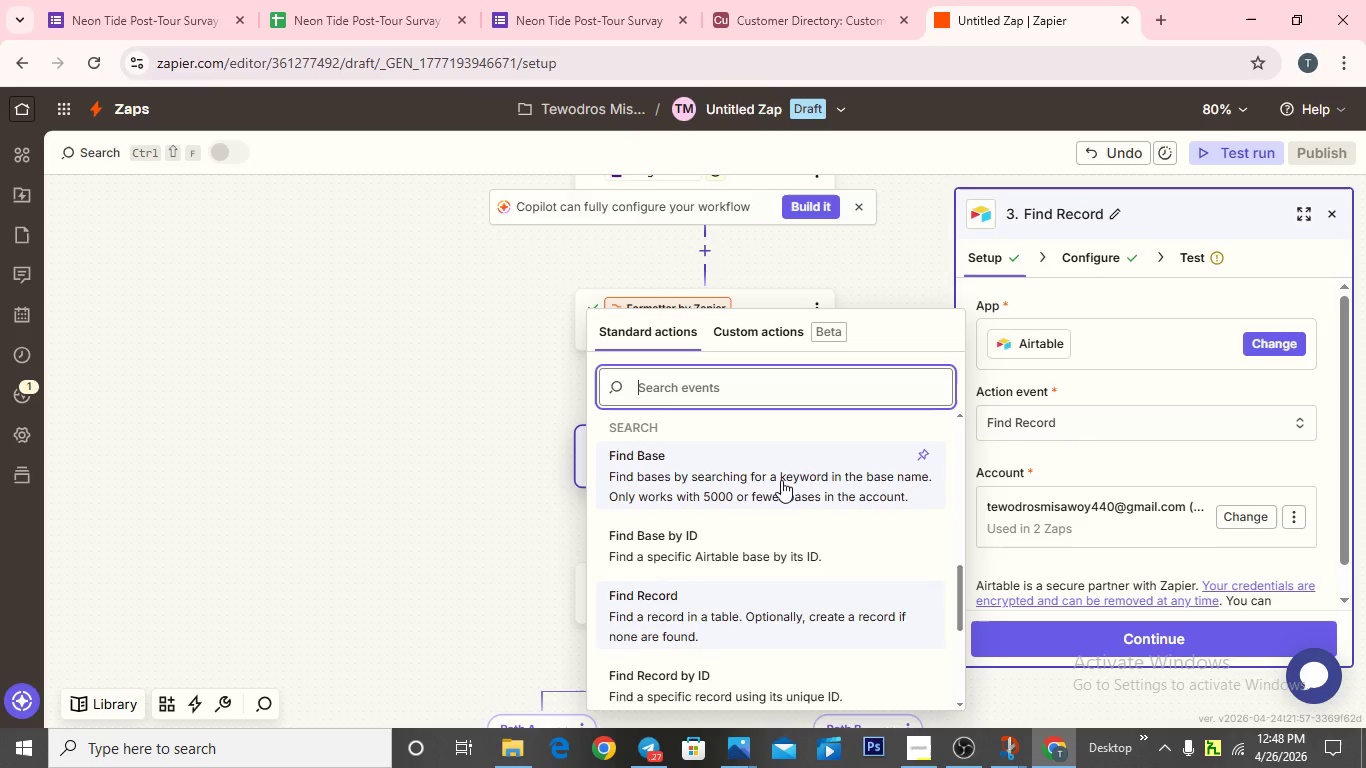 
left_click([777, 462])
 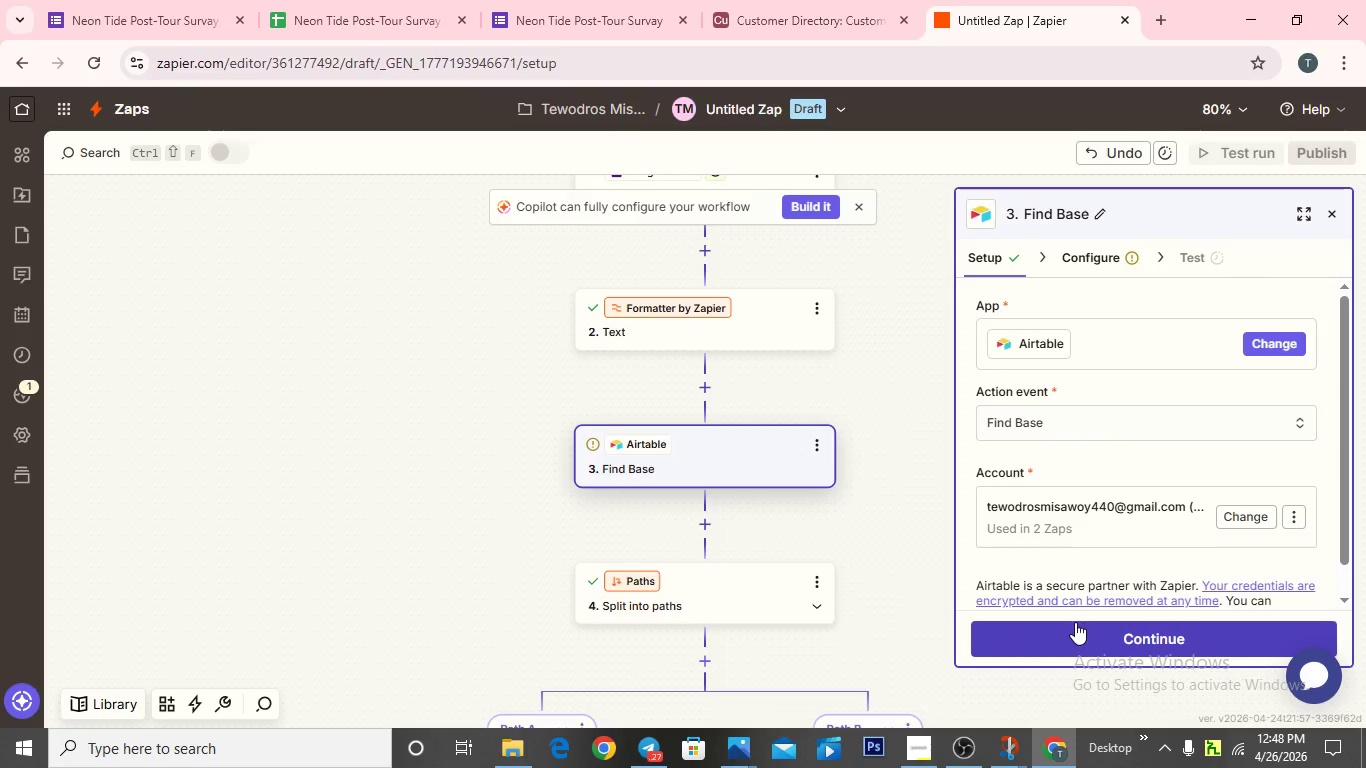 
left_click([1075, 622])
 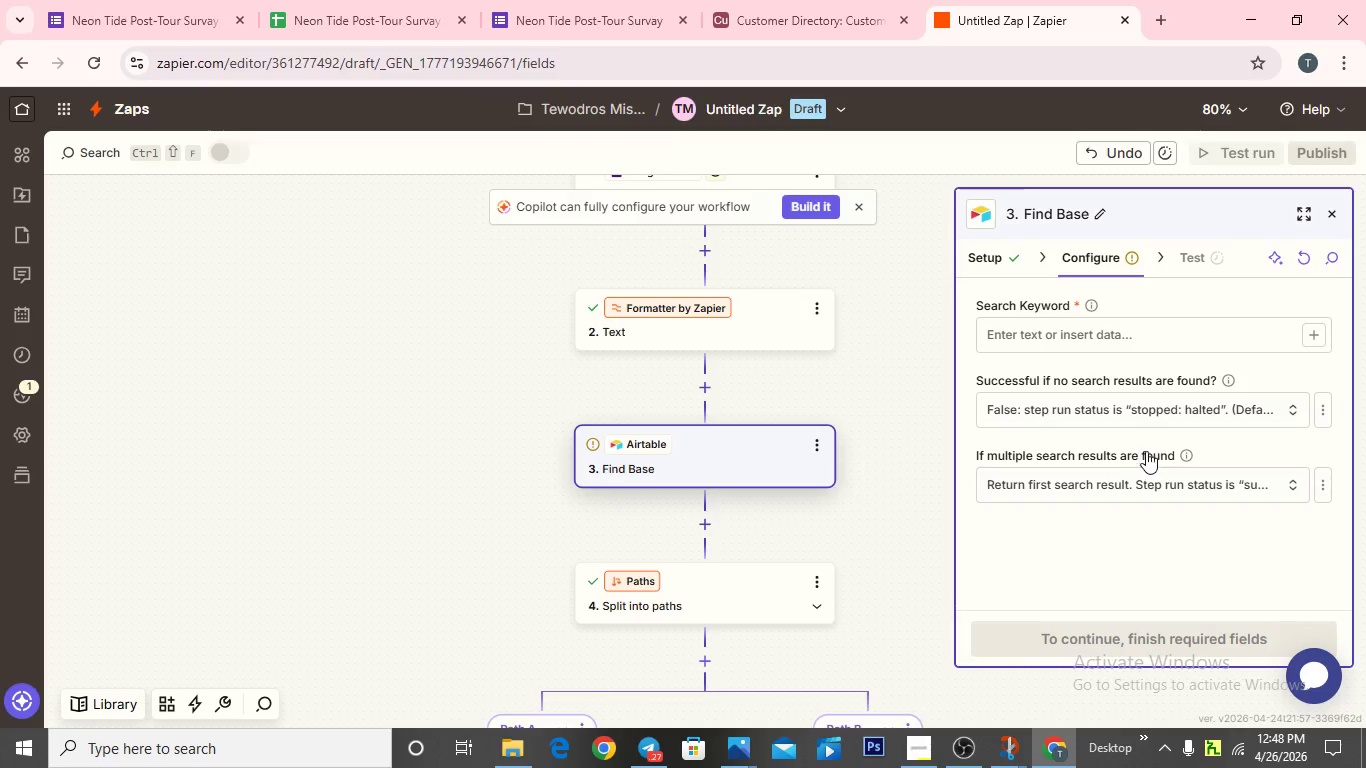 
scroll: coordinate [1089, 365], scroll_direction: down, amount: 4.0
 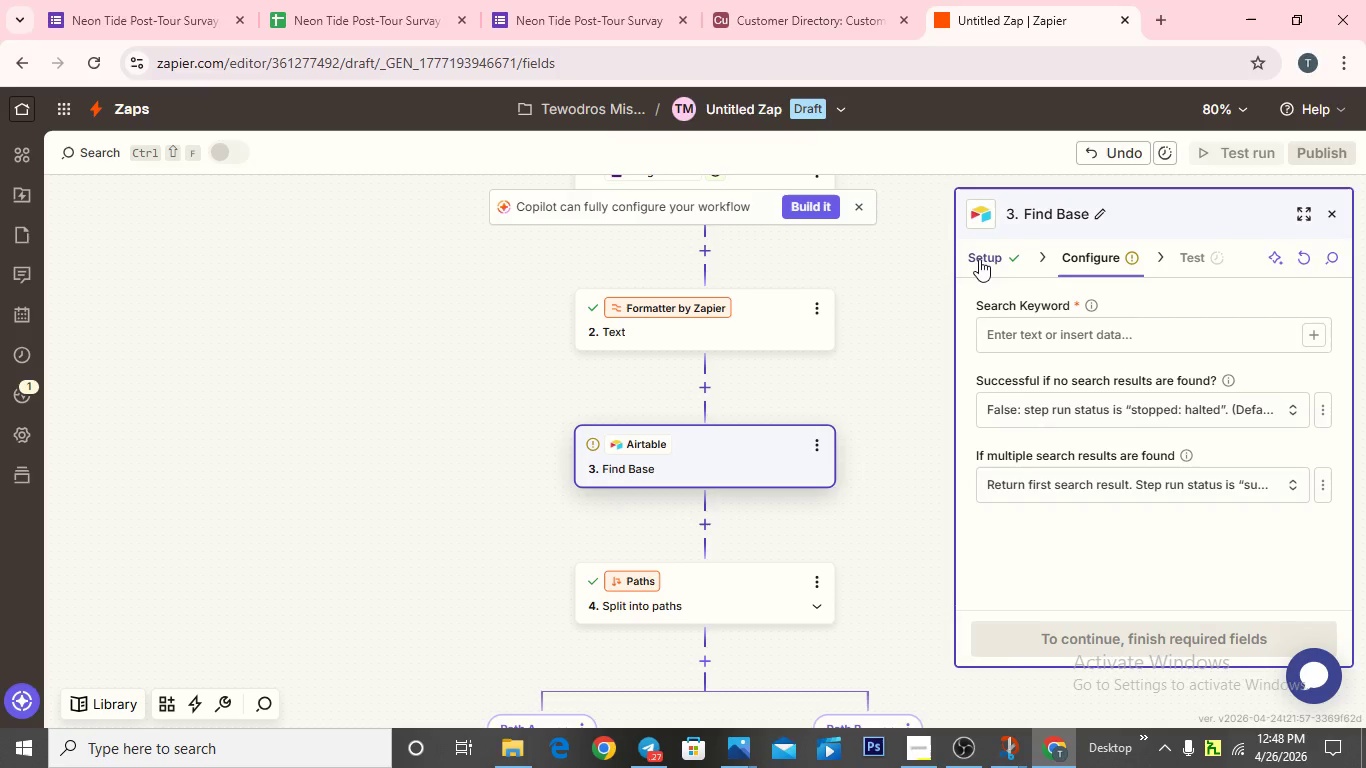 
left_click([979, 258])
 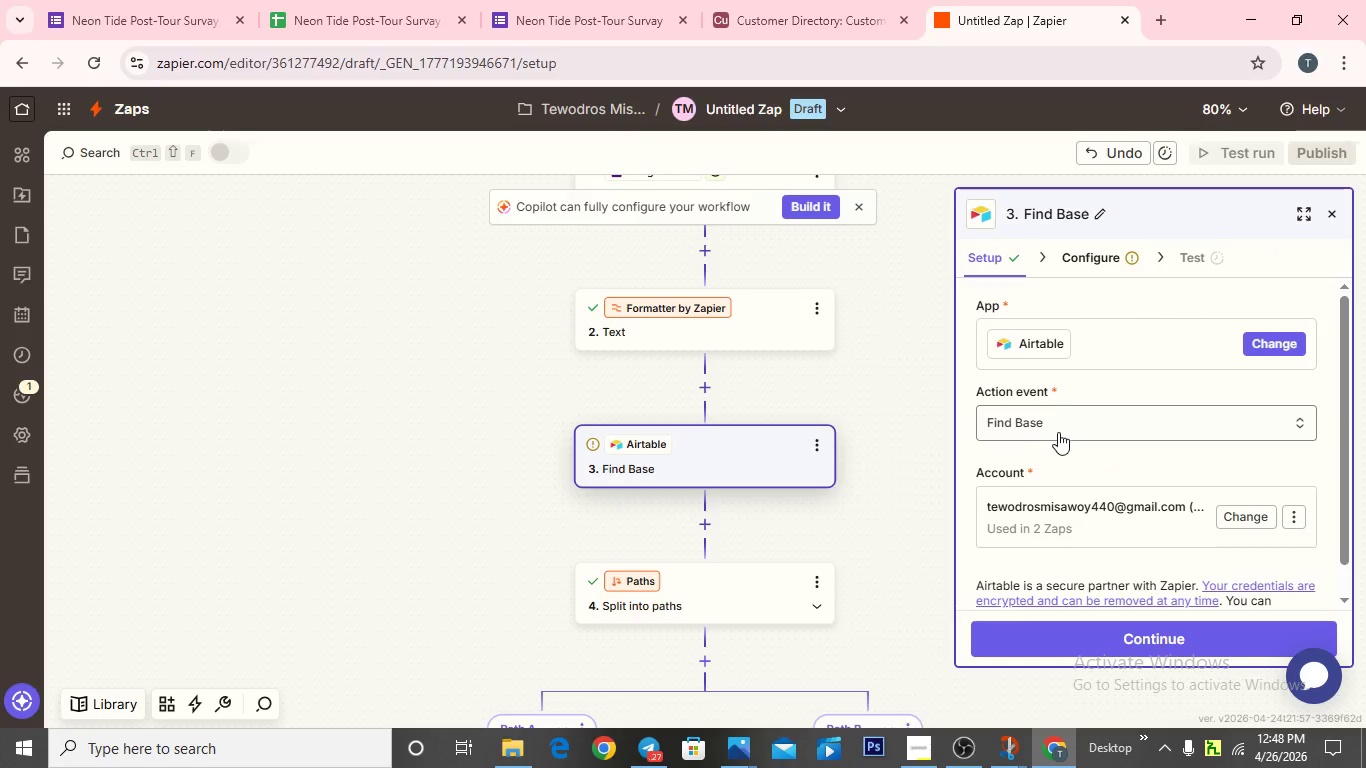 
left_click([1058, 432])
 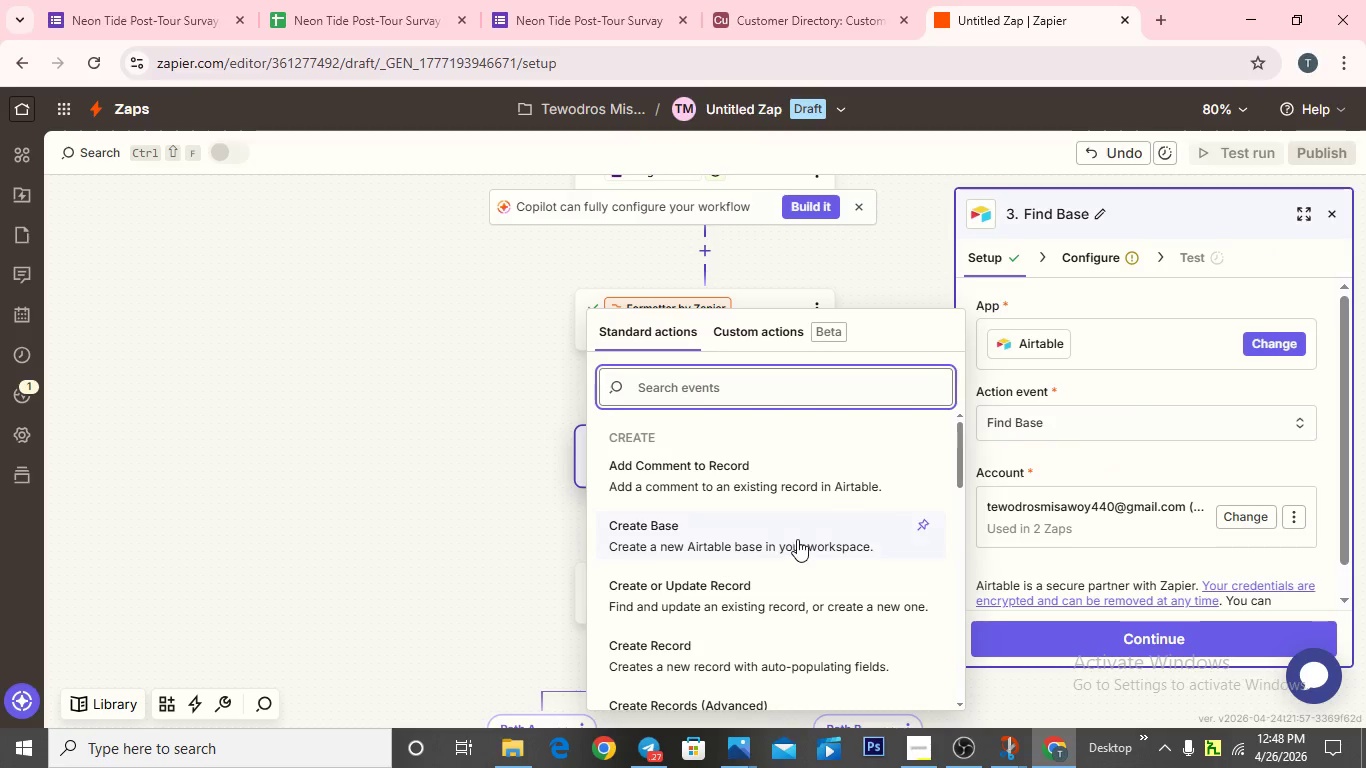 
scroll: coordinate [798, 525], scroll_direction: down, amount: 6.0
 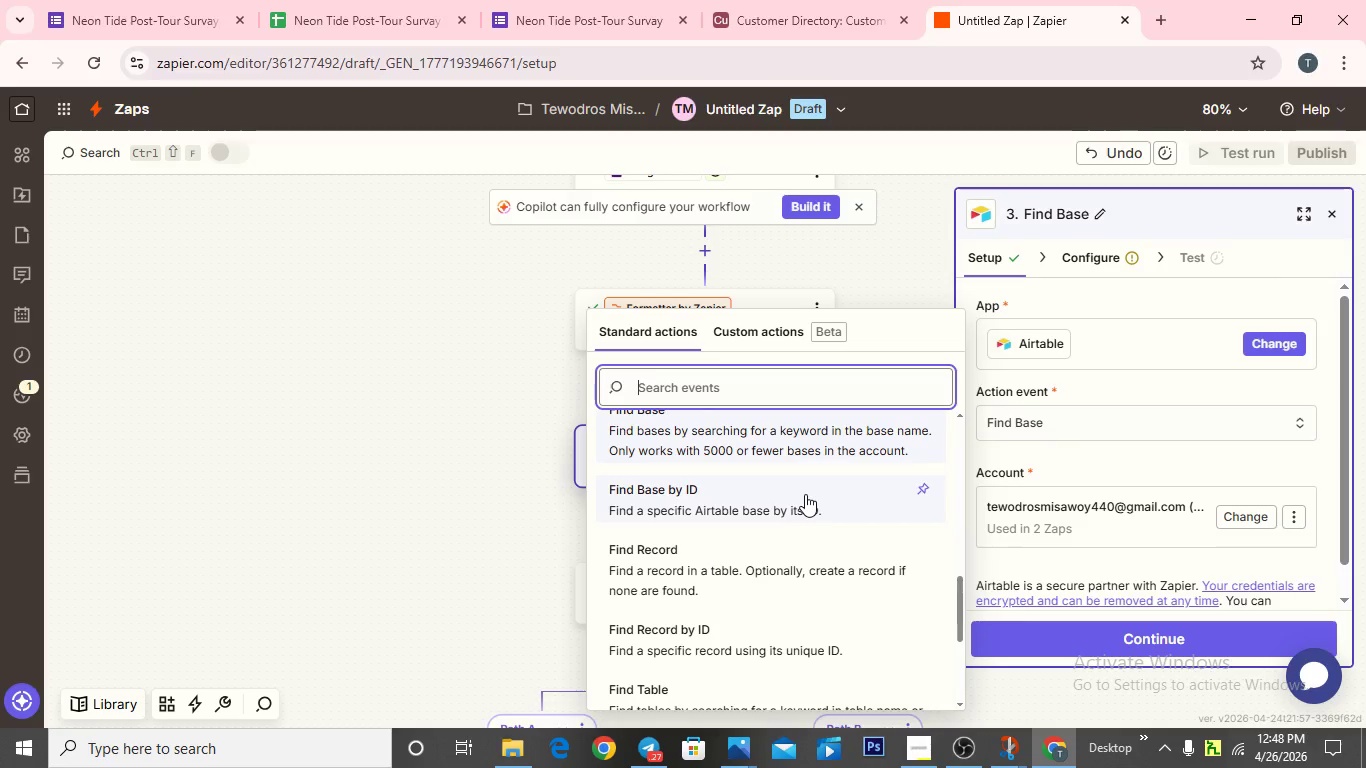 
wait(9.28)
 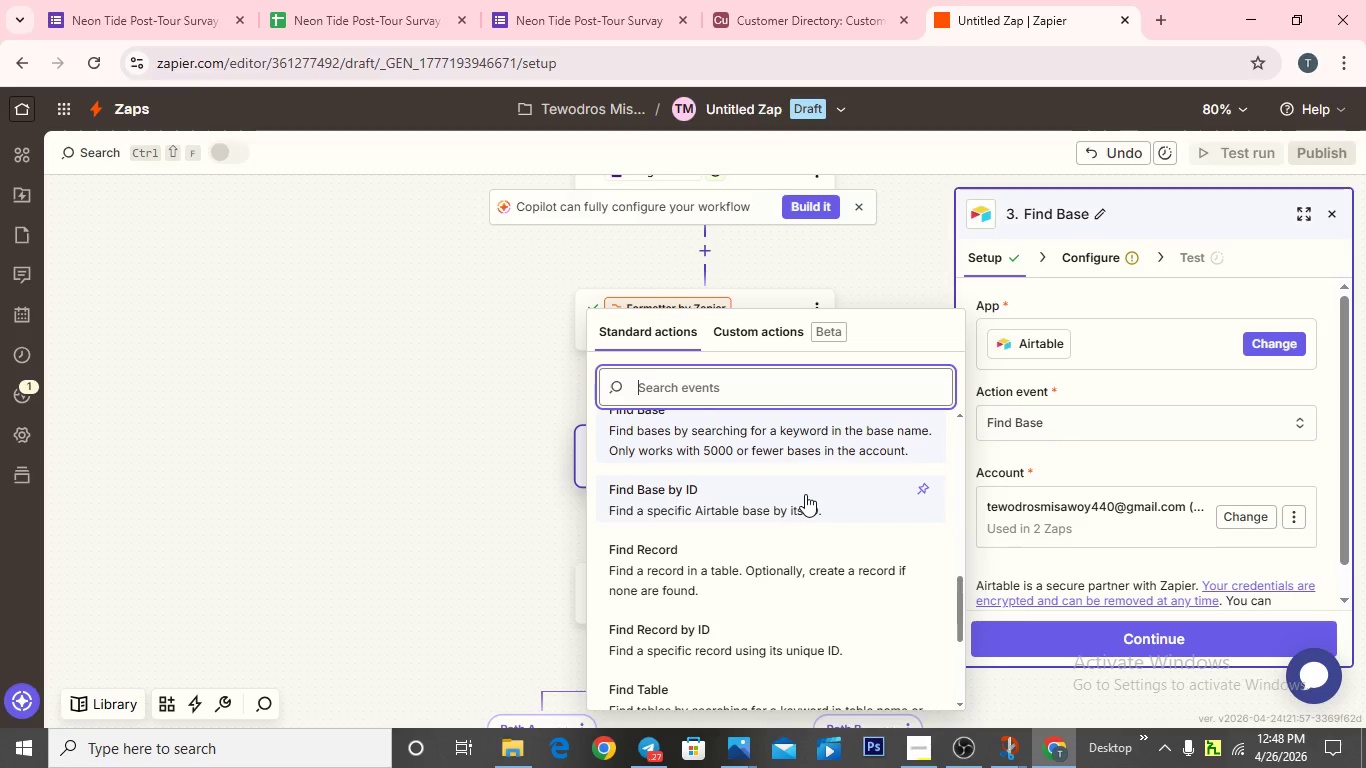 
left_click([791, 437])
 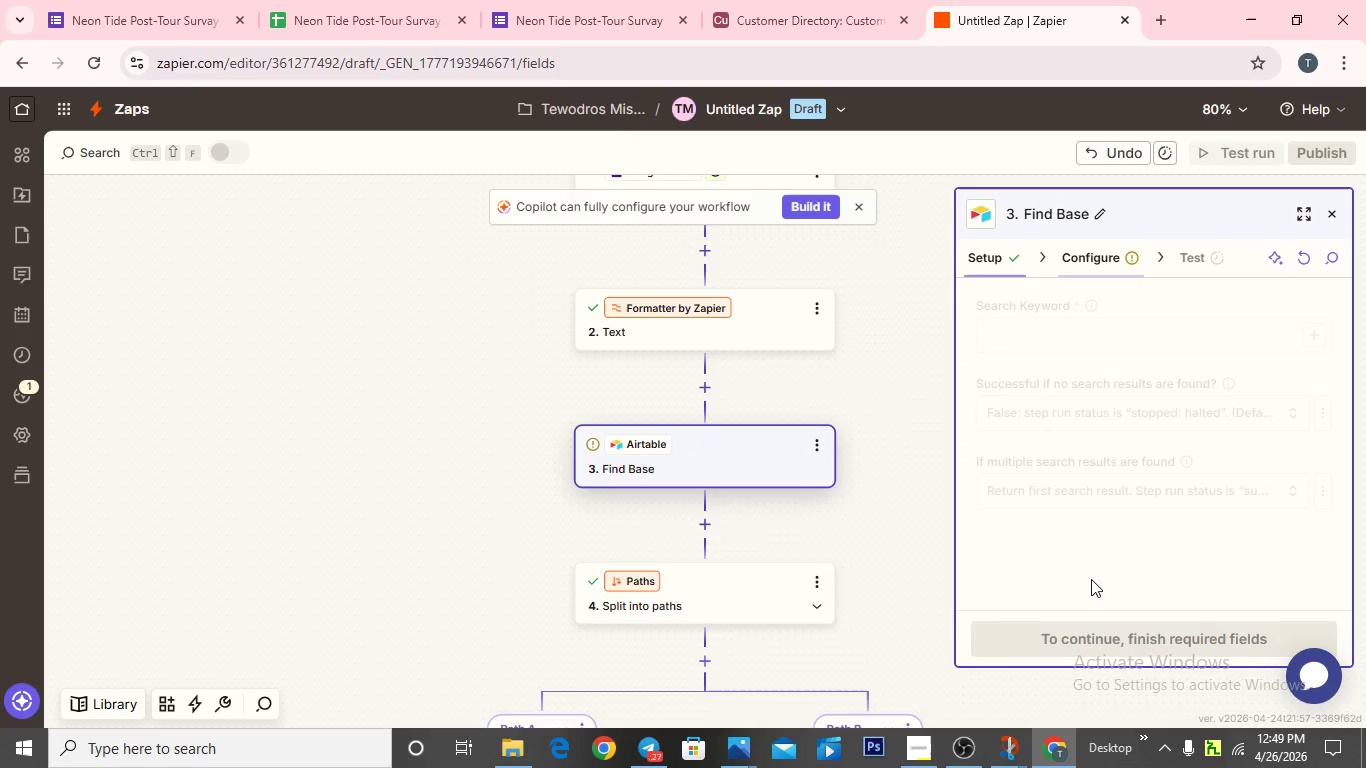 
scroll: coordinate [1091, 550], scroll_direction: down, amount: 2.0
 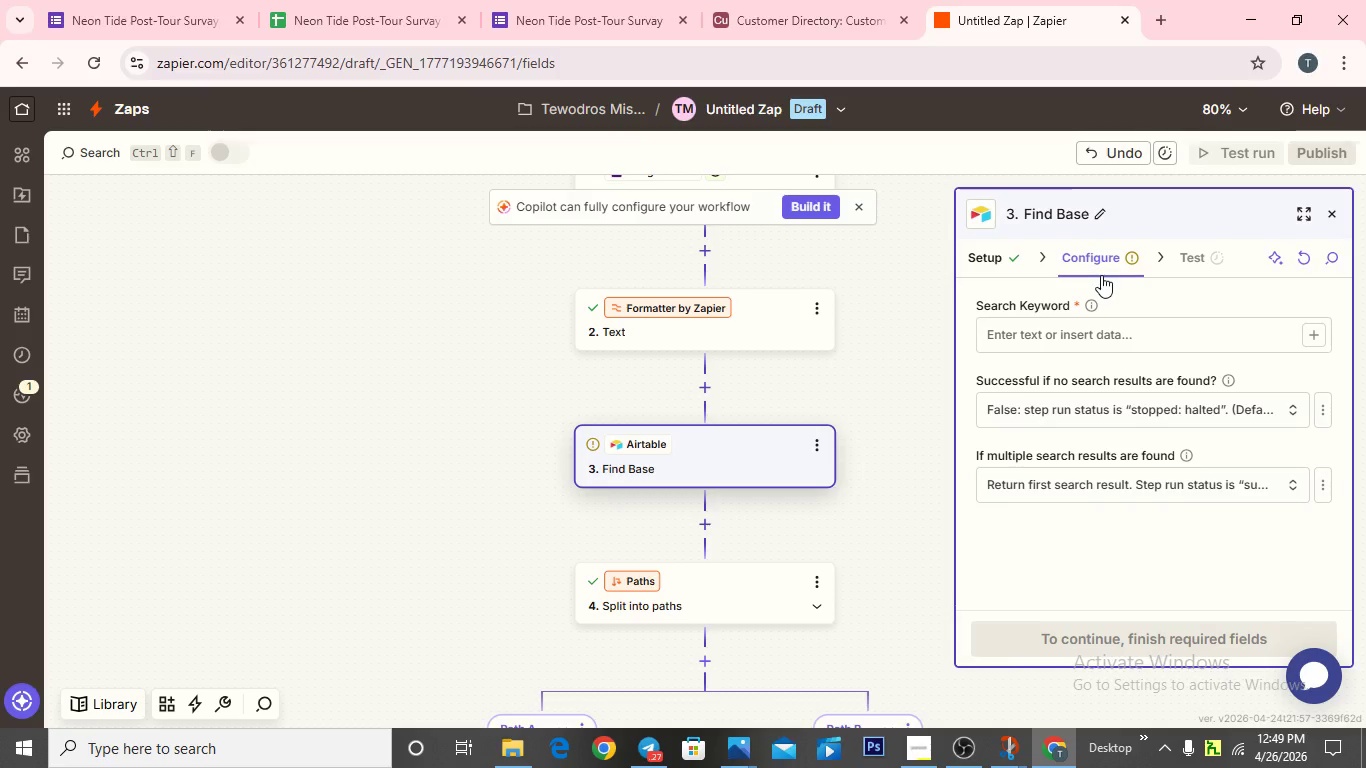 
wait(5.53)
 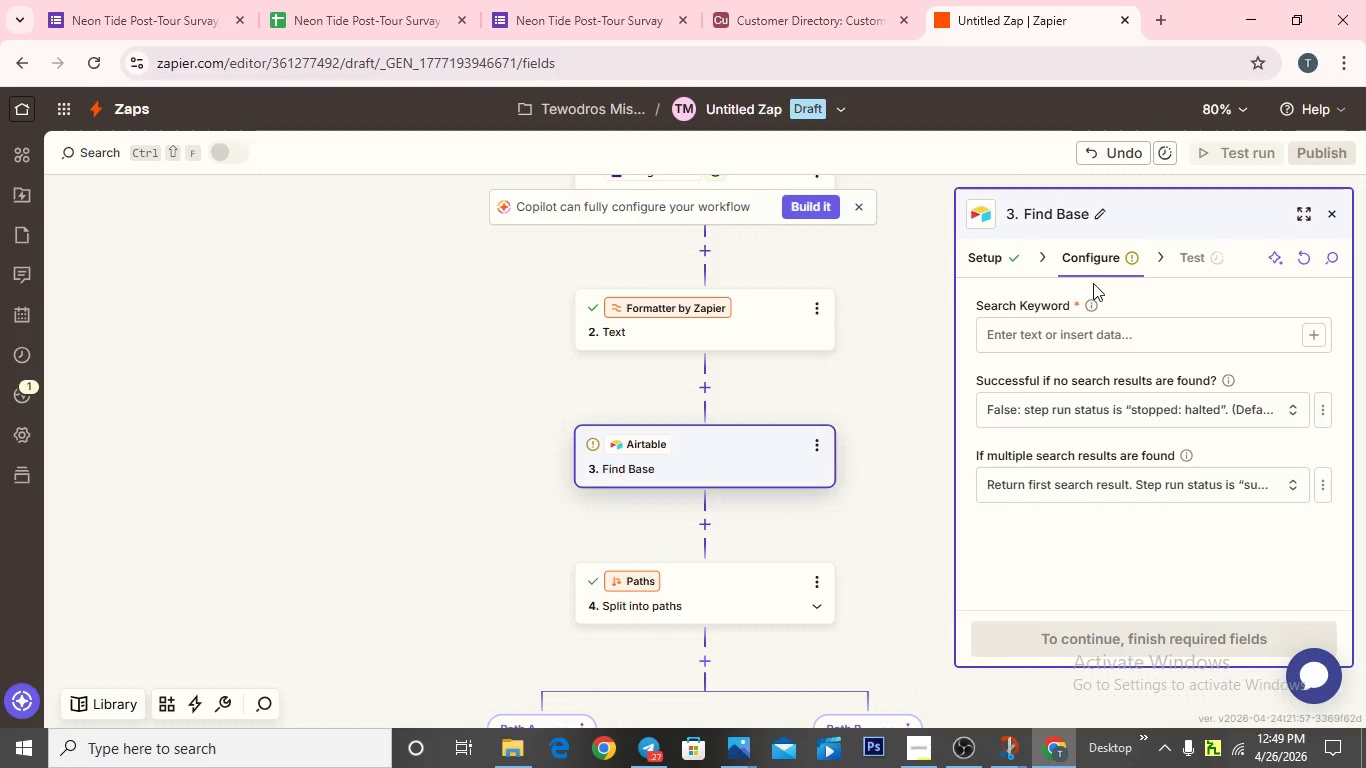 
scroll: coordinate [1115, 510], scroll_direction: down, amount: 3.0
 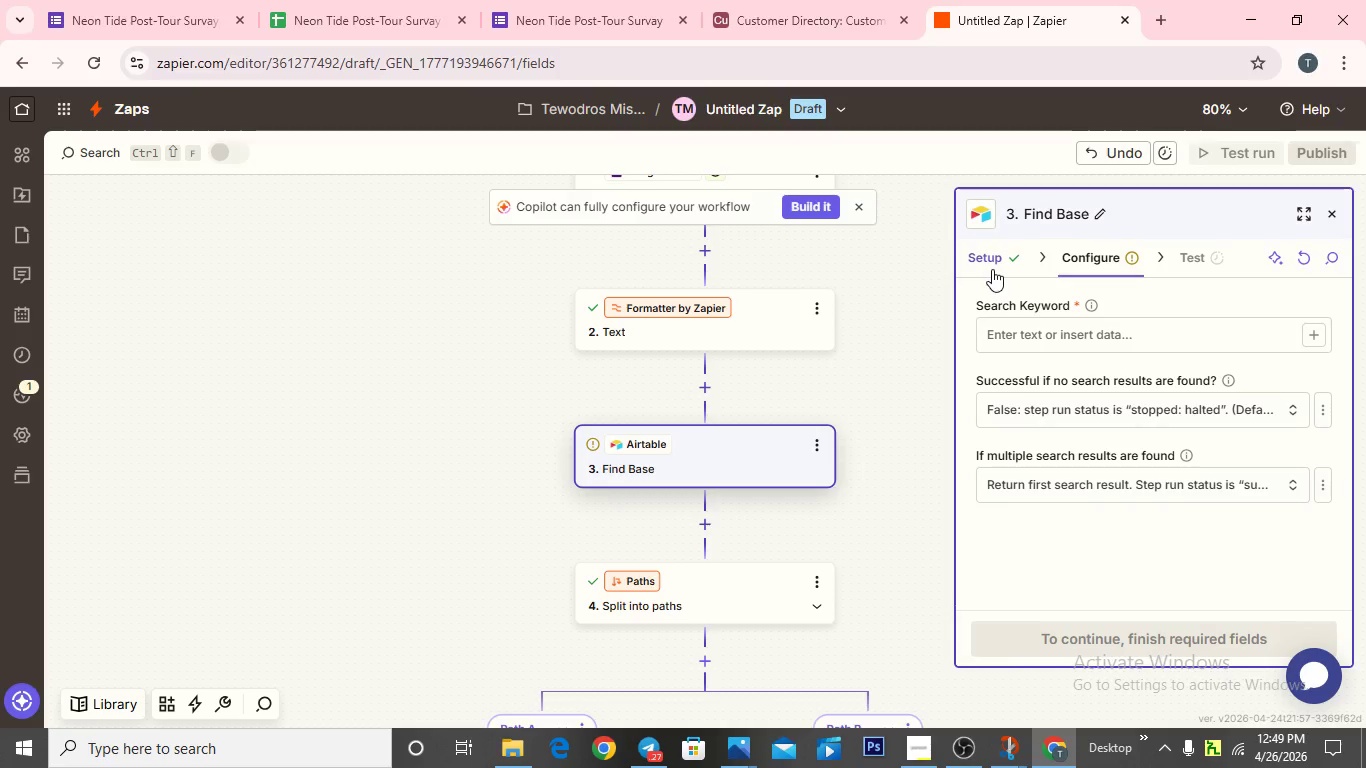 
left_click([992, 266])
 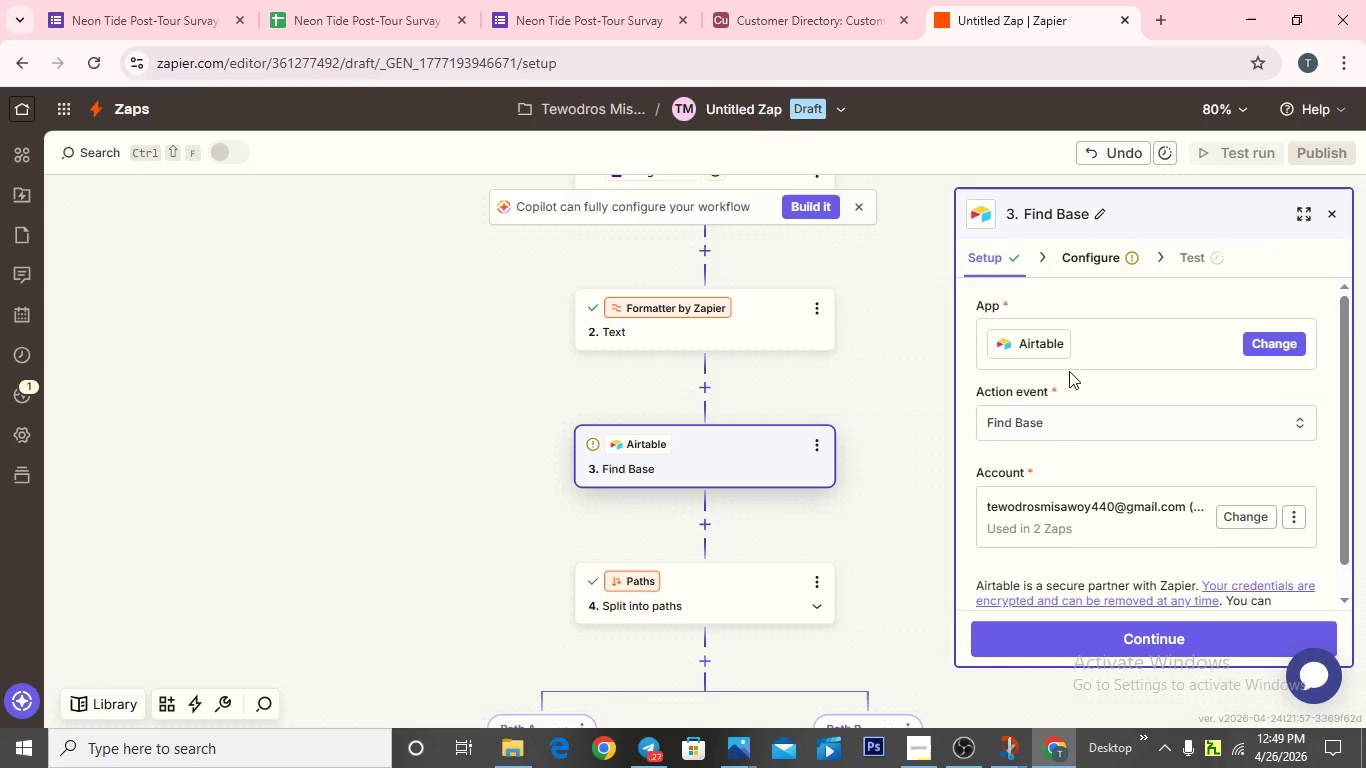 
left_click([1070, 425])
 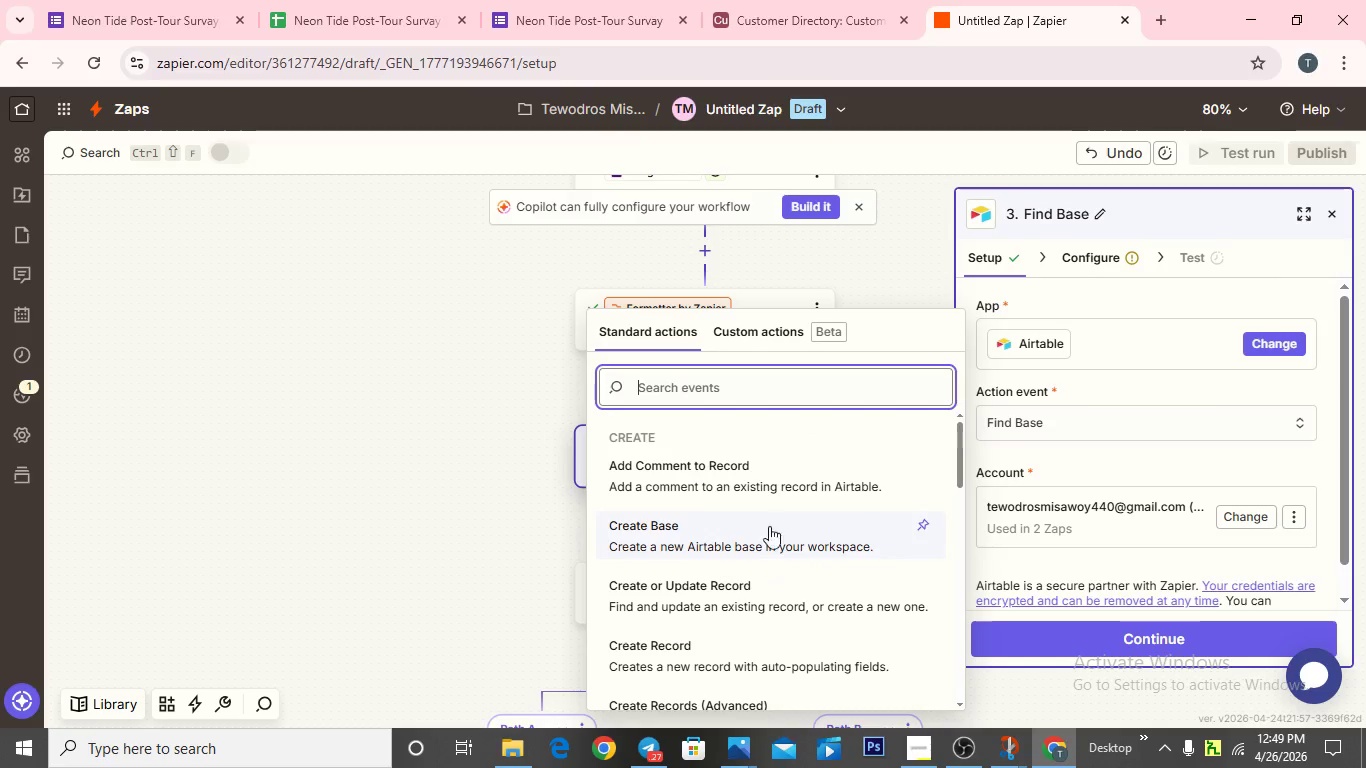 
scroll: coordinate [774, 552], scroll_direction: down, amount: 7.0
 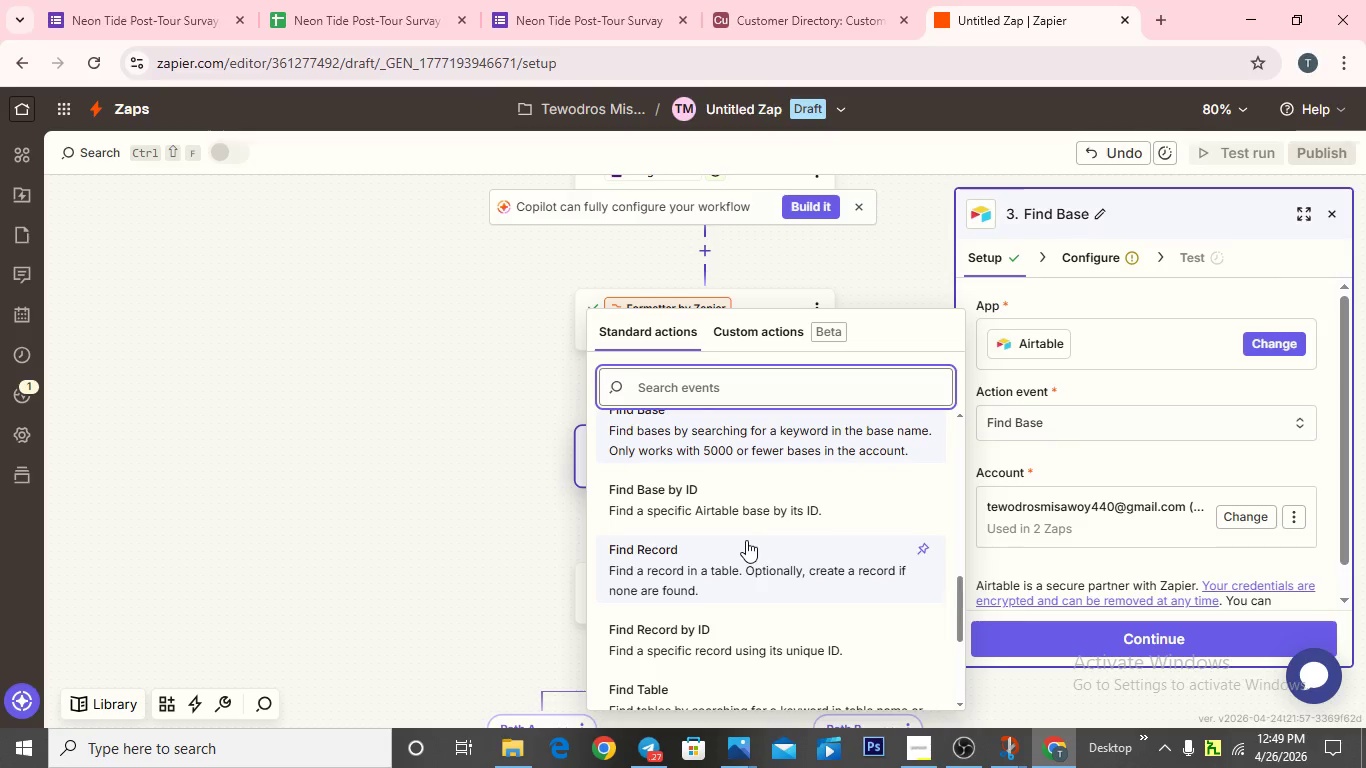 
wait(16.72)
 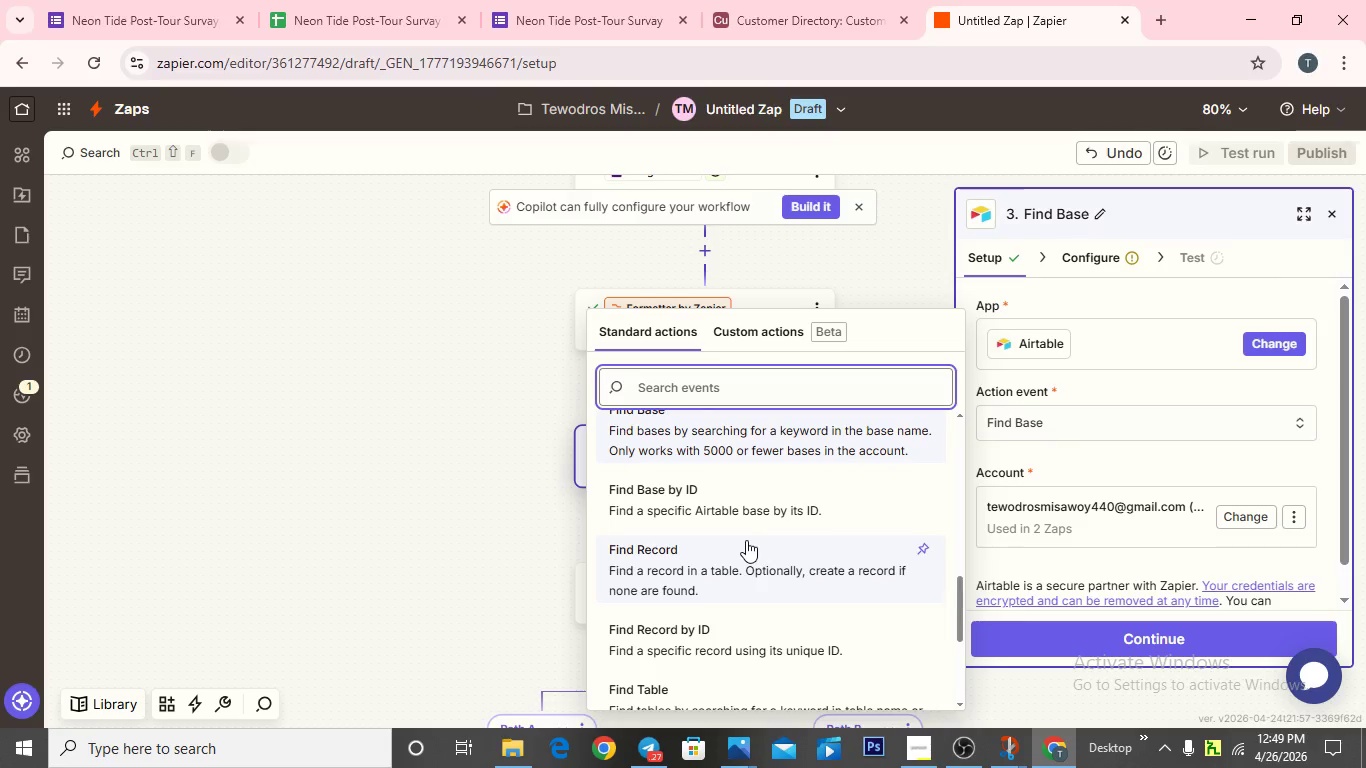 
scroll: coordinate [747, 564], scroll_direction: down, amount: 2.0
 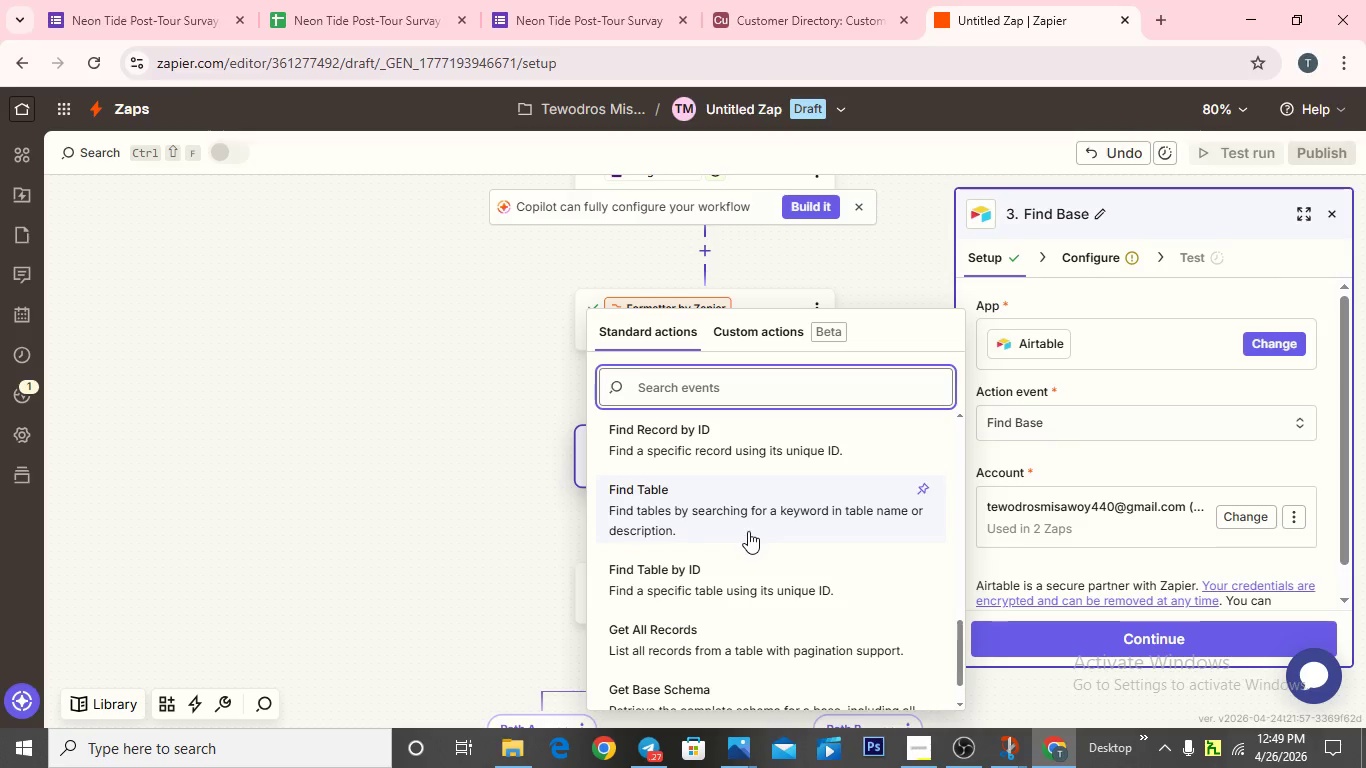 
wait(11.43)
 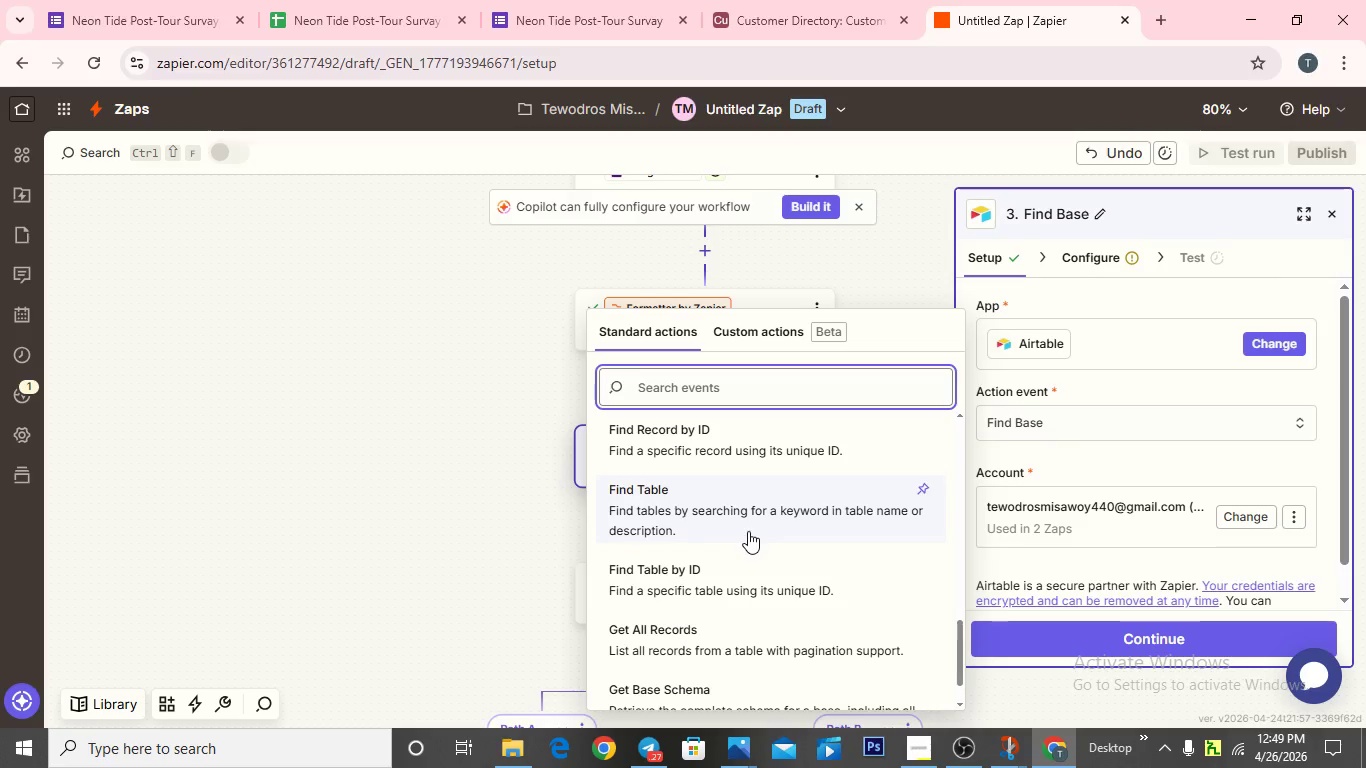 
scroll: coordinate [692, 520], scroll_direction: down, amount: 1.0
 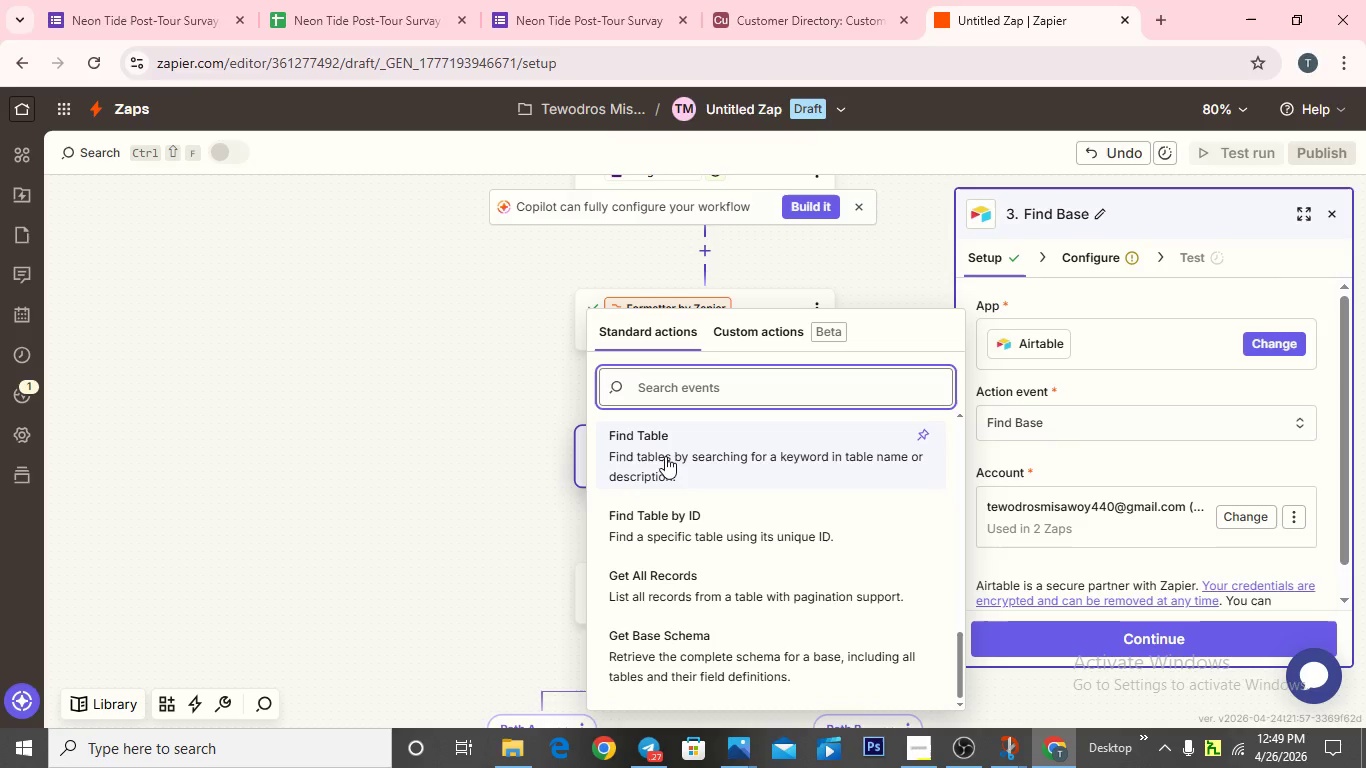 
scroll: coordinate [664, 455], scroll_direction: none, amount: 0.0
 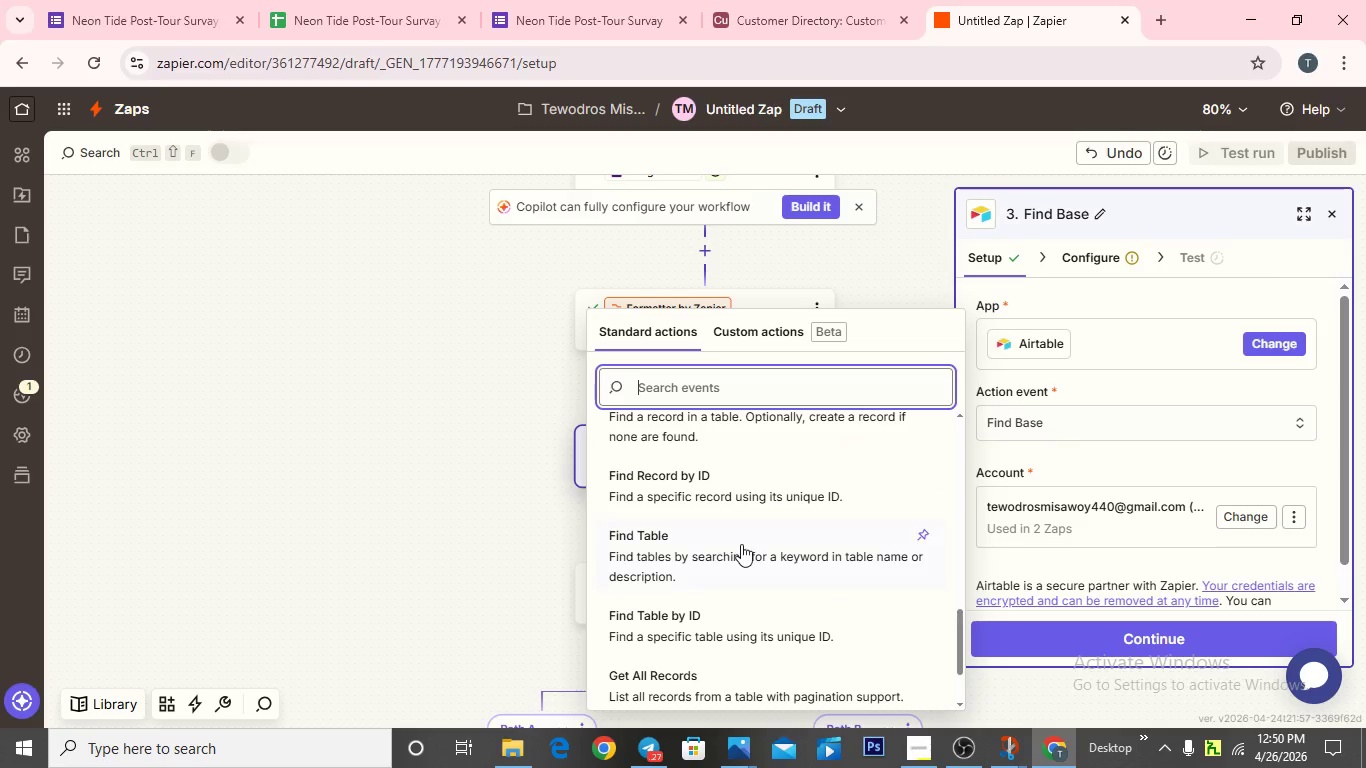 
scroll: coordinate [743, 543], scroll_direction: up, amount: 1.0
 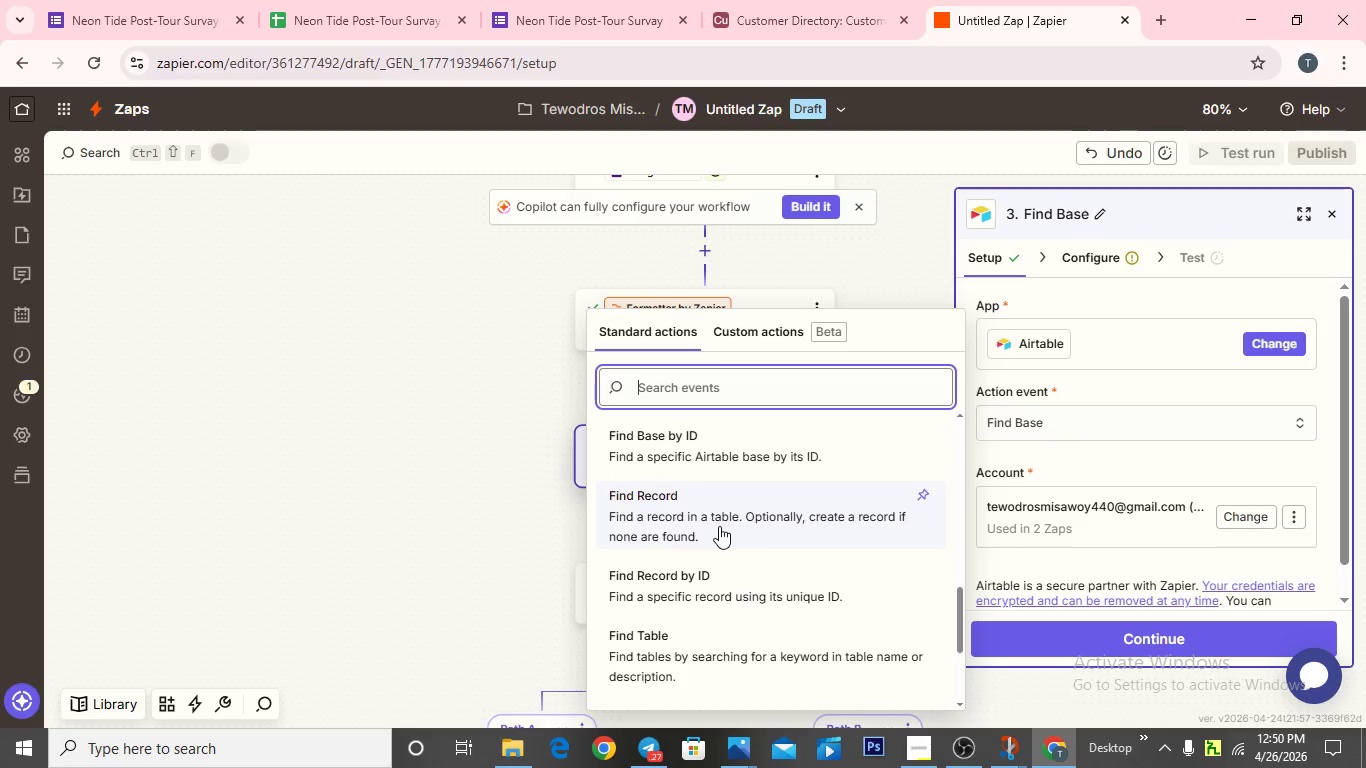 
left_click([719, 526])
 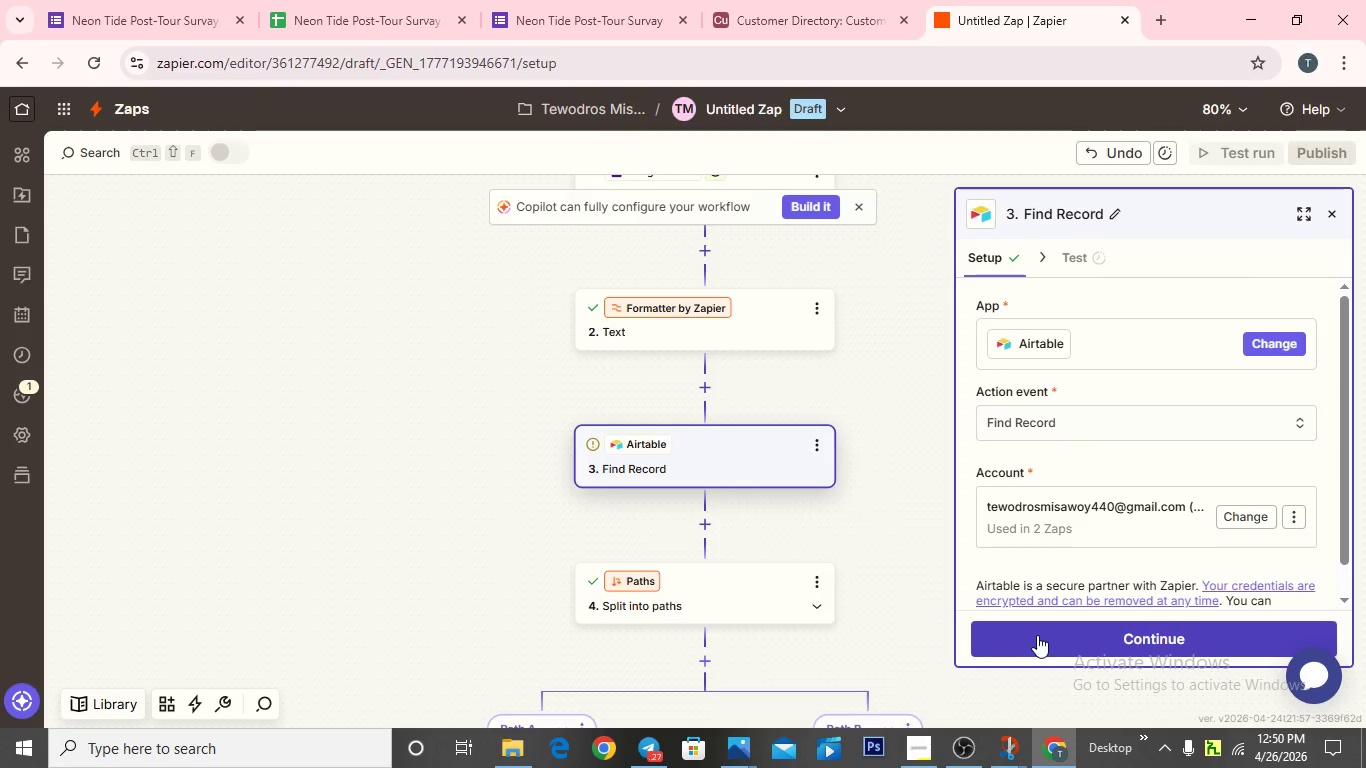 
wait(8.67)
 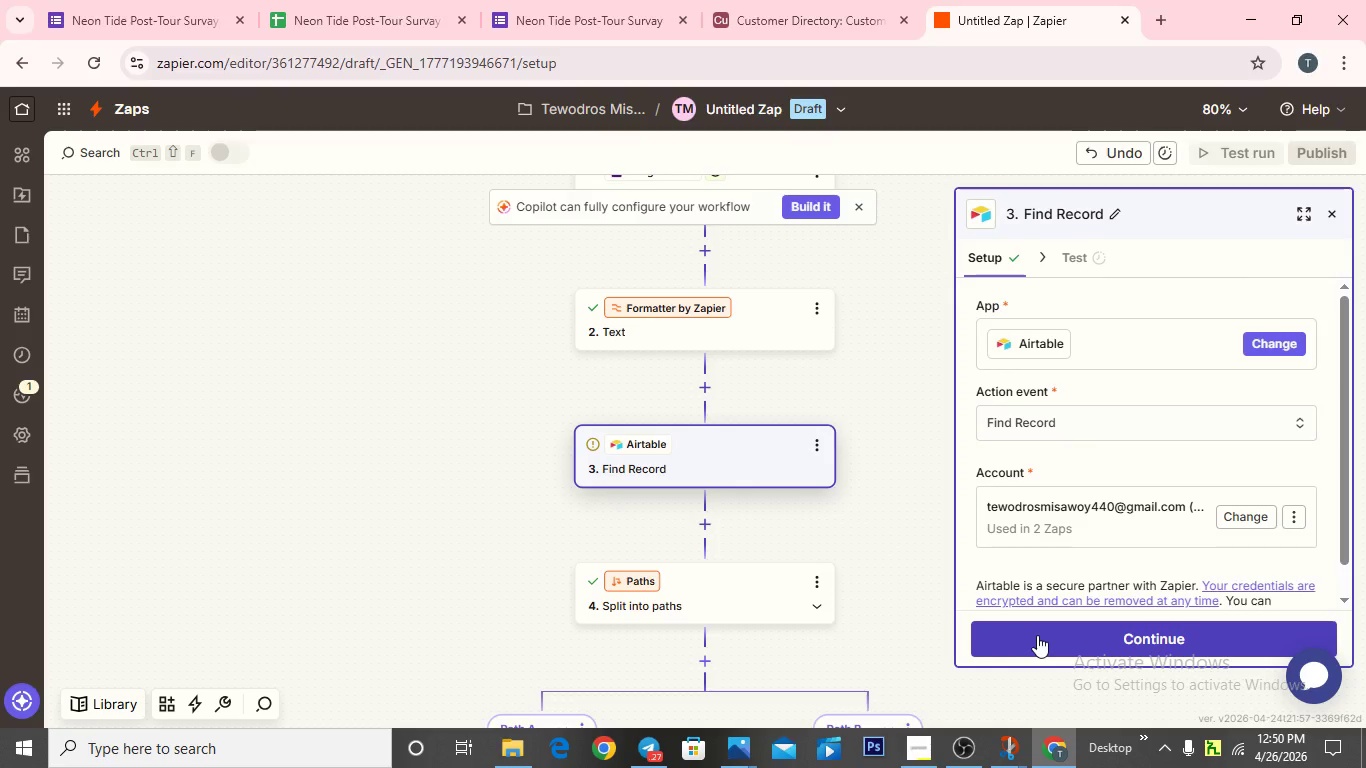 
left_click([1077, 645])
 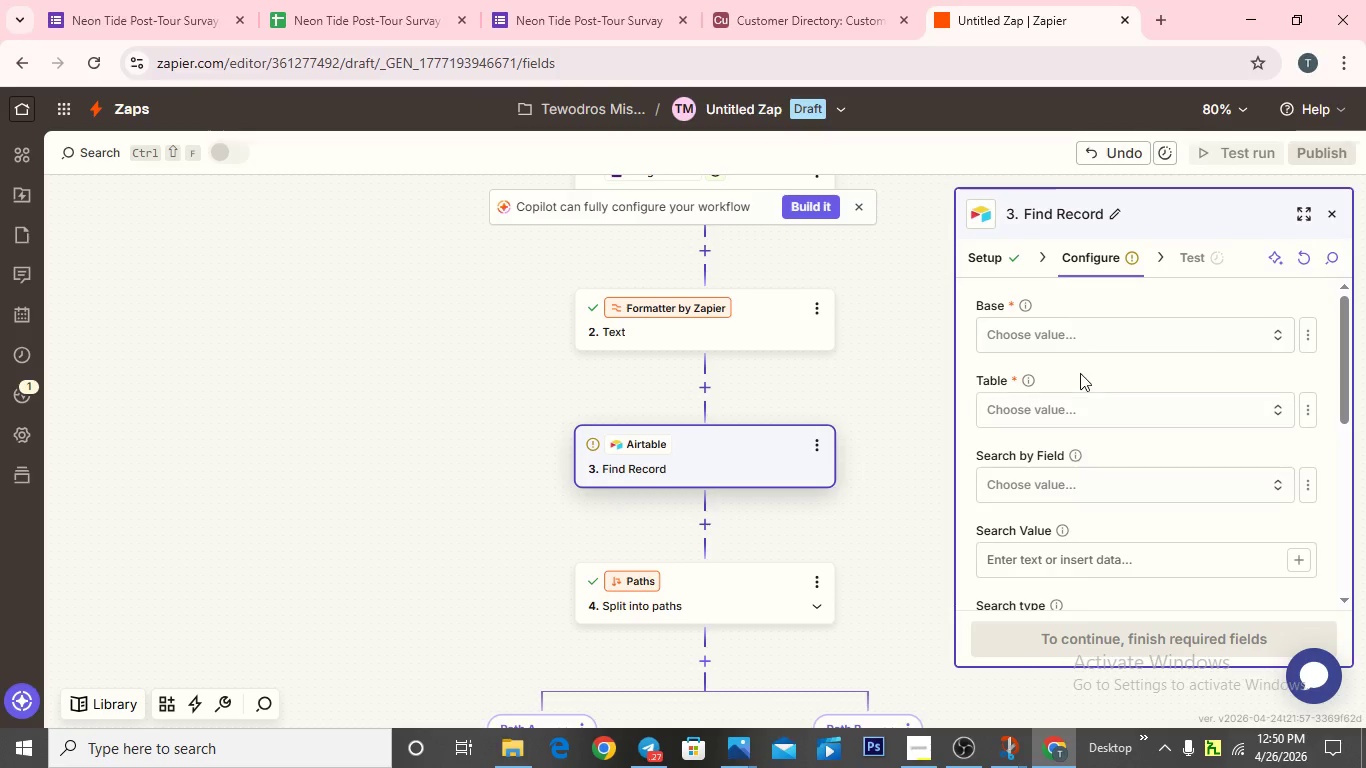 
left_click([1079, 344])
 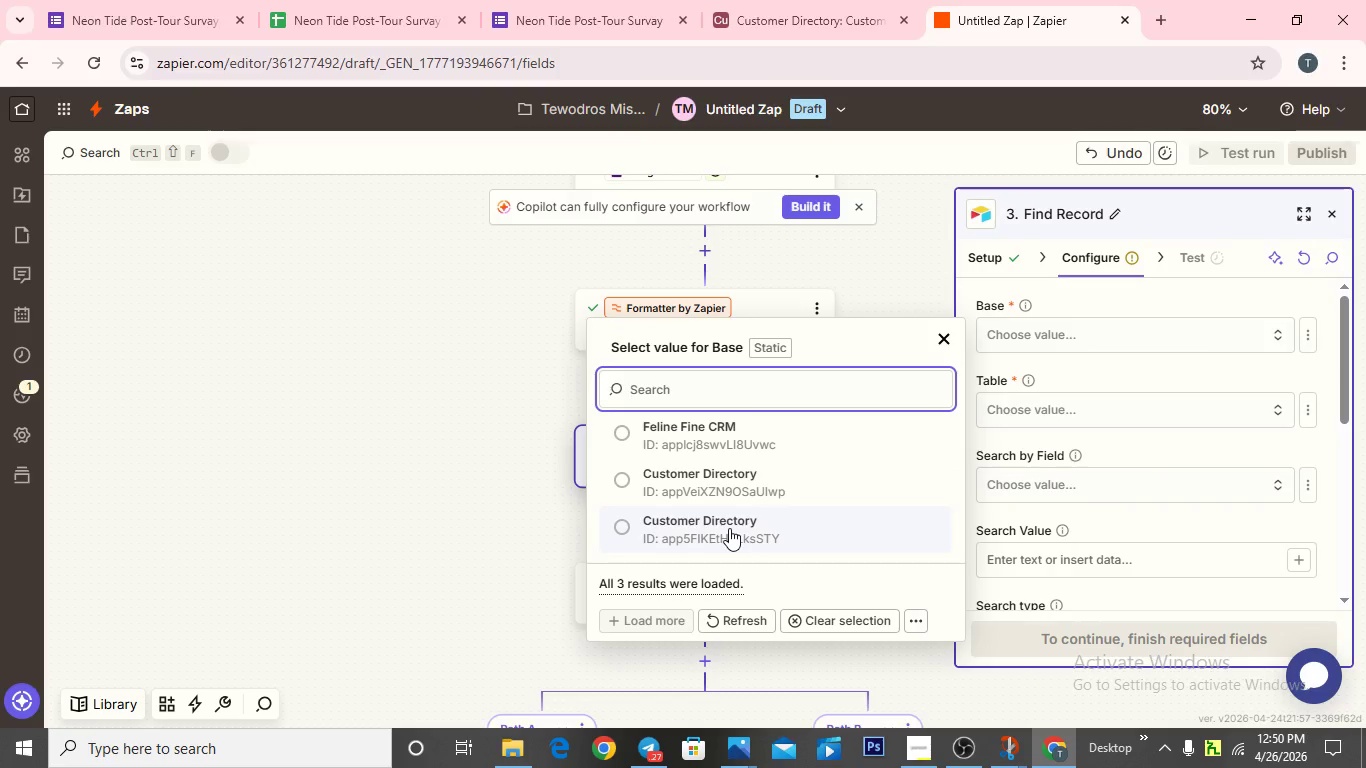 
left_click([729, 528])
 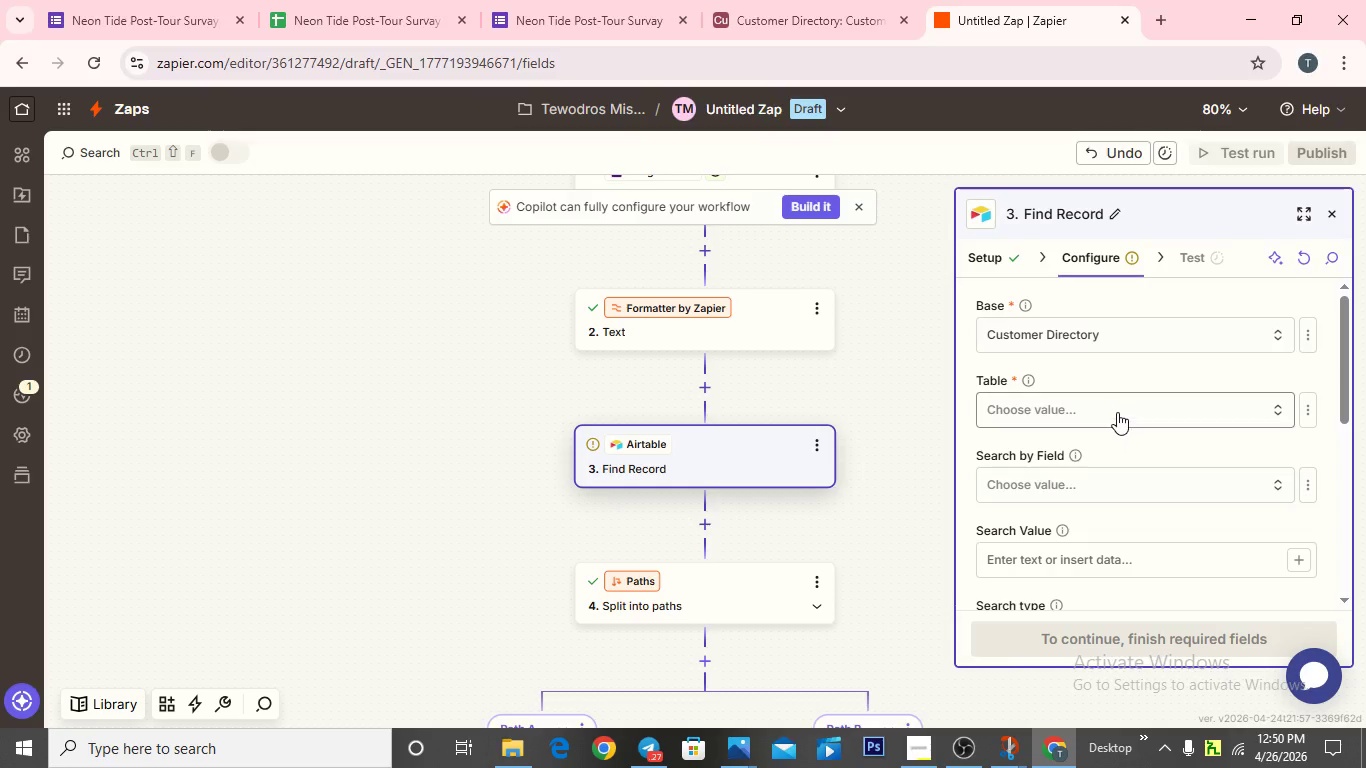 
left_click([1117, 412])
 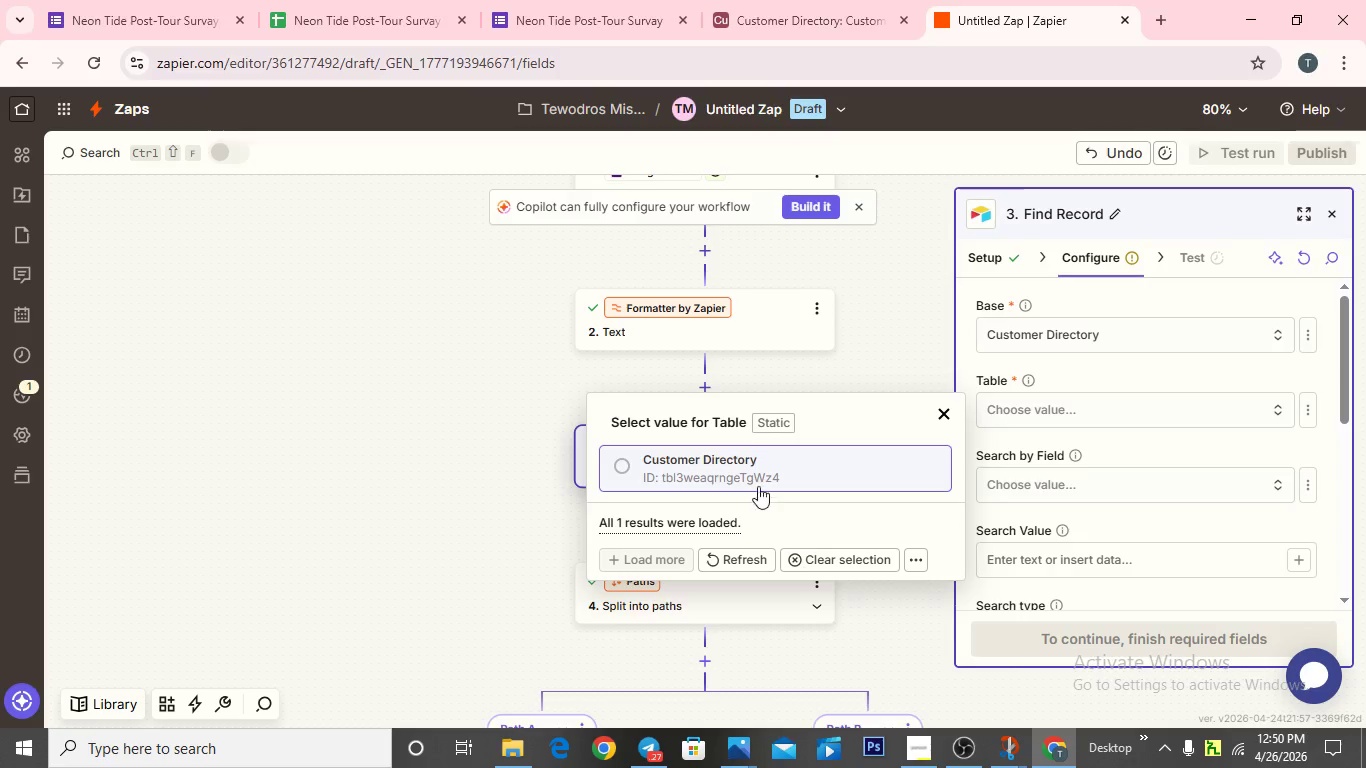 
left_click([756, 467])
 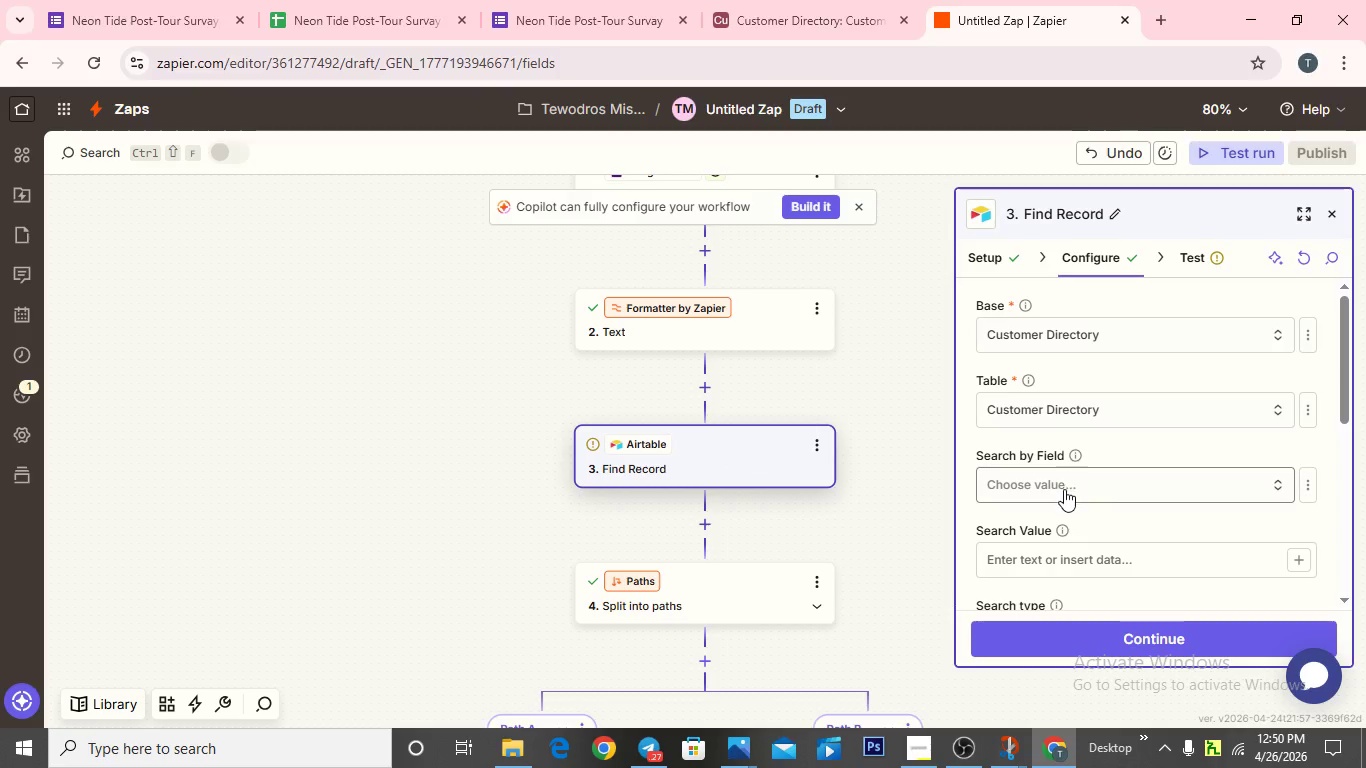 
left_click([1064, 489])
 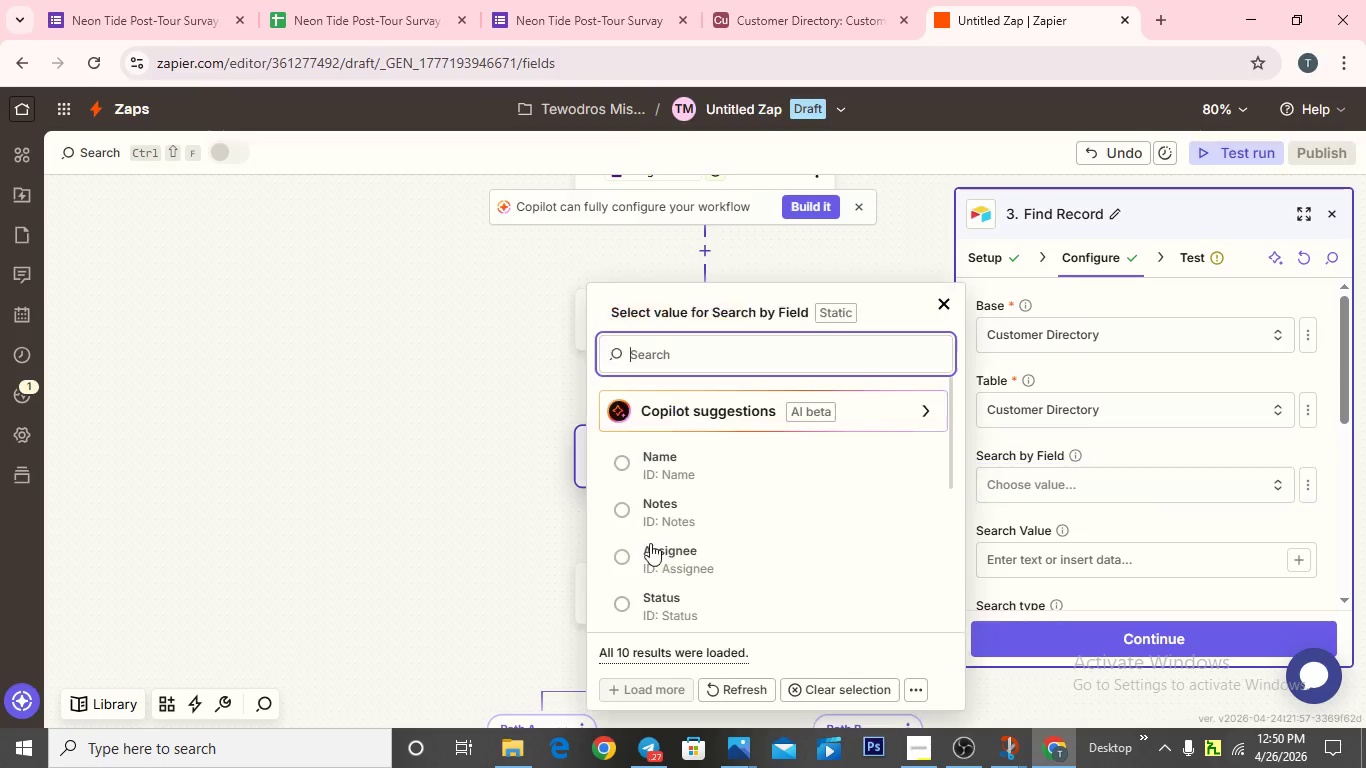 
scroll: coordinate [677, 544], scroll_direction: down, amount: 1.0
 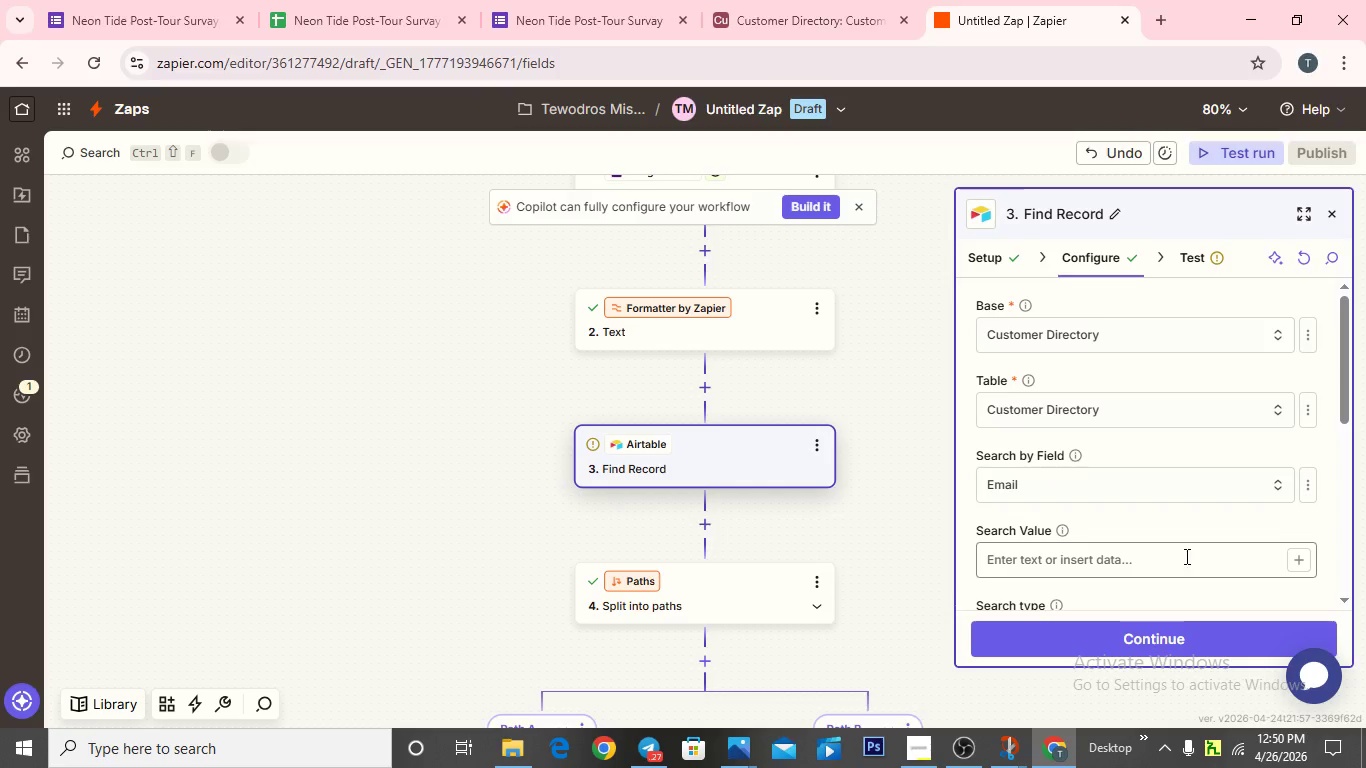 
left_click([1291, 560])
 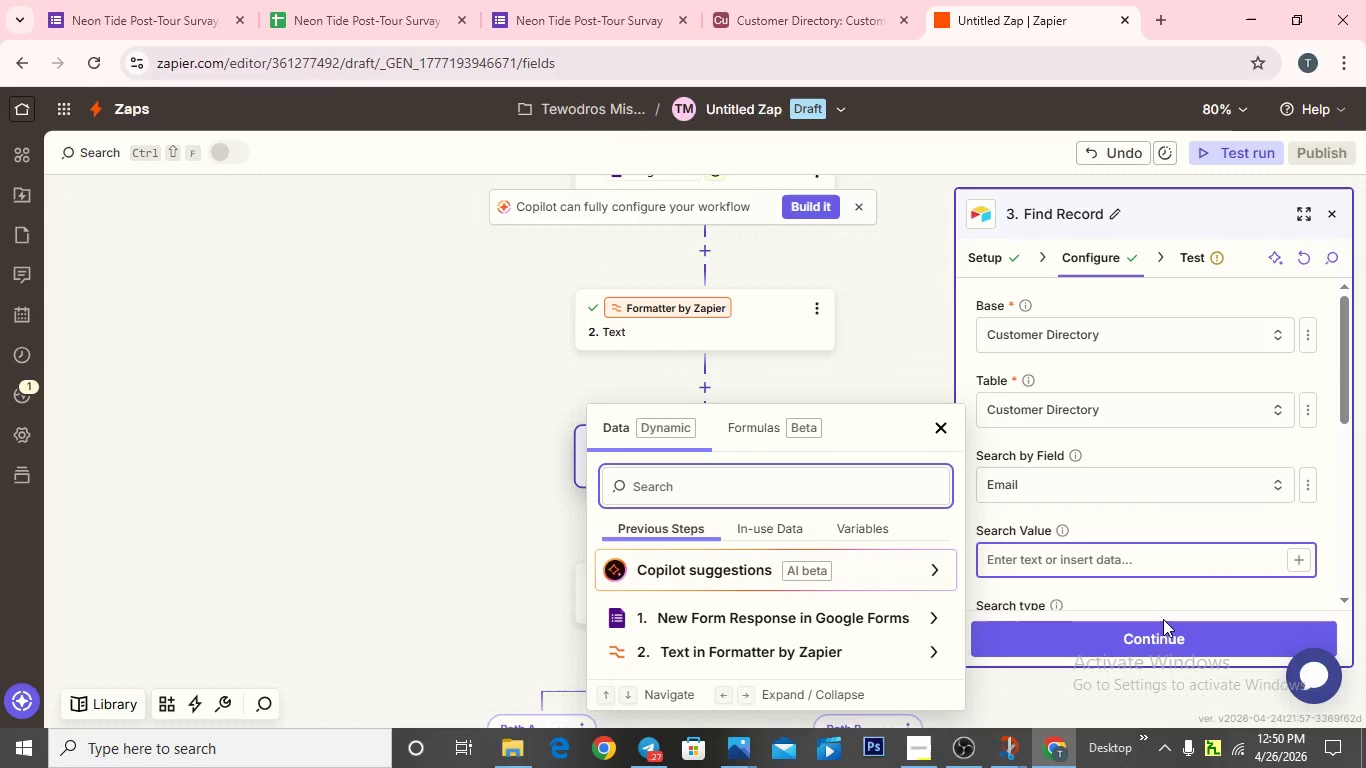 
left_click([761, 608])
 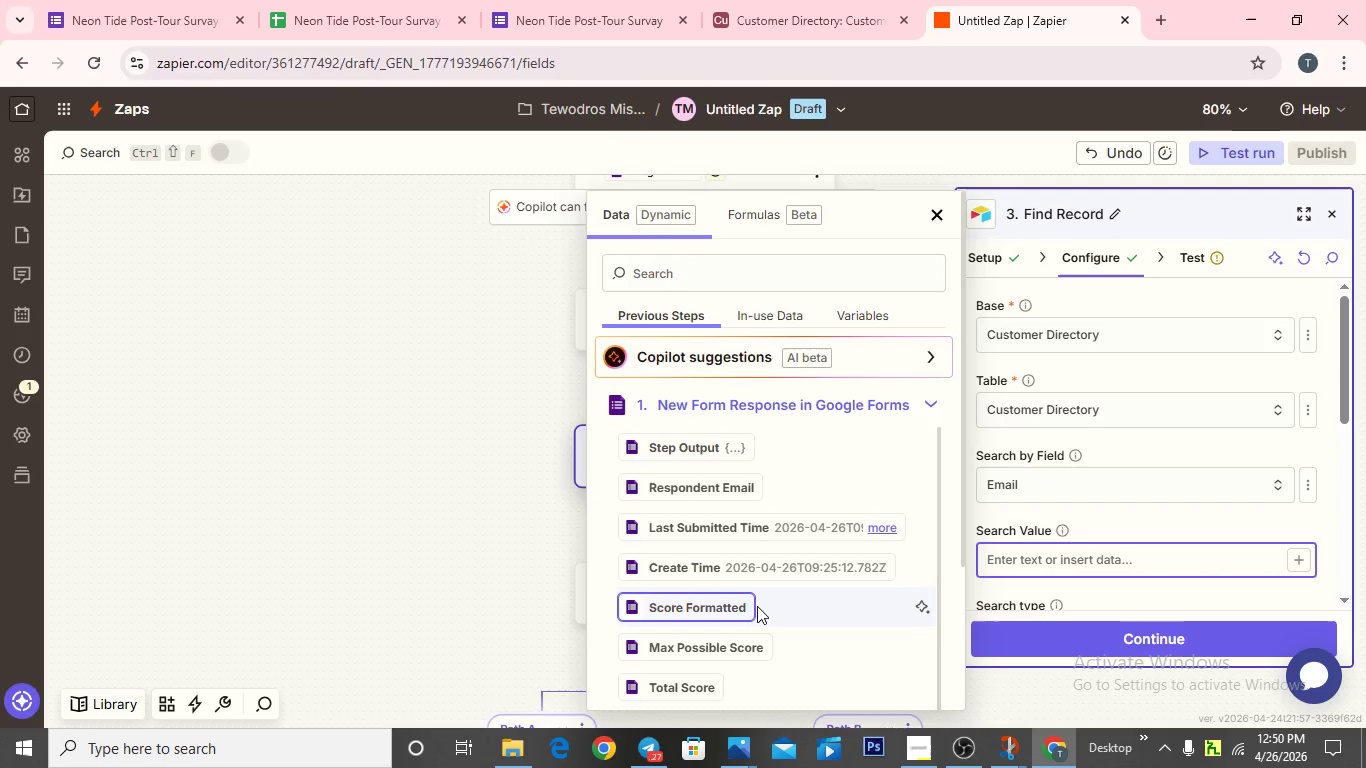 
scroll: coordinate [757, 606], scroll_direction: down, amount: 1.0
 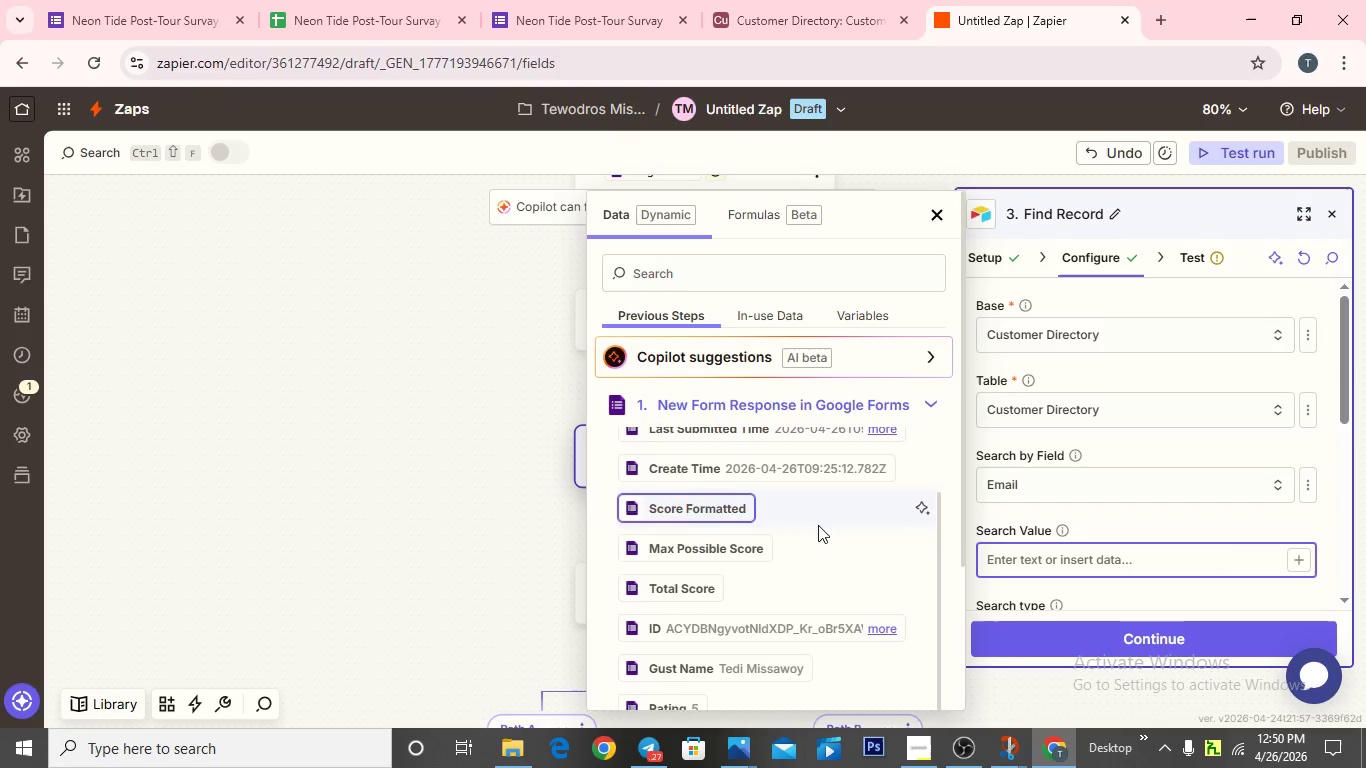 
wait(24.01)
 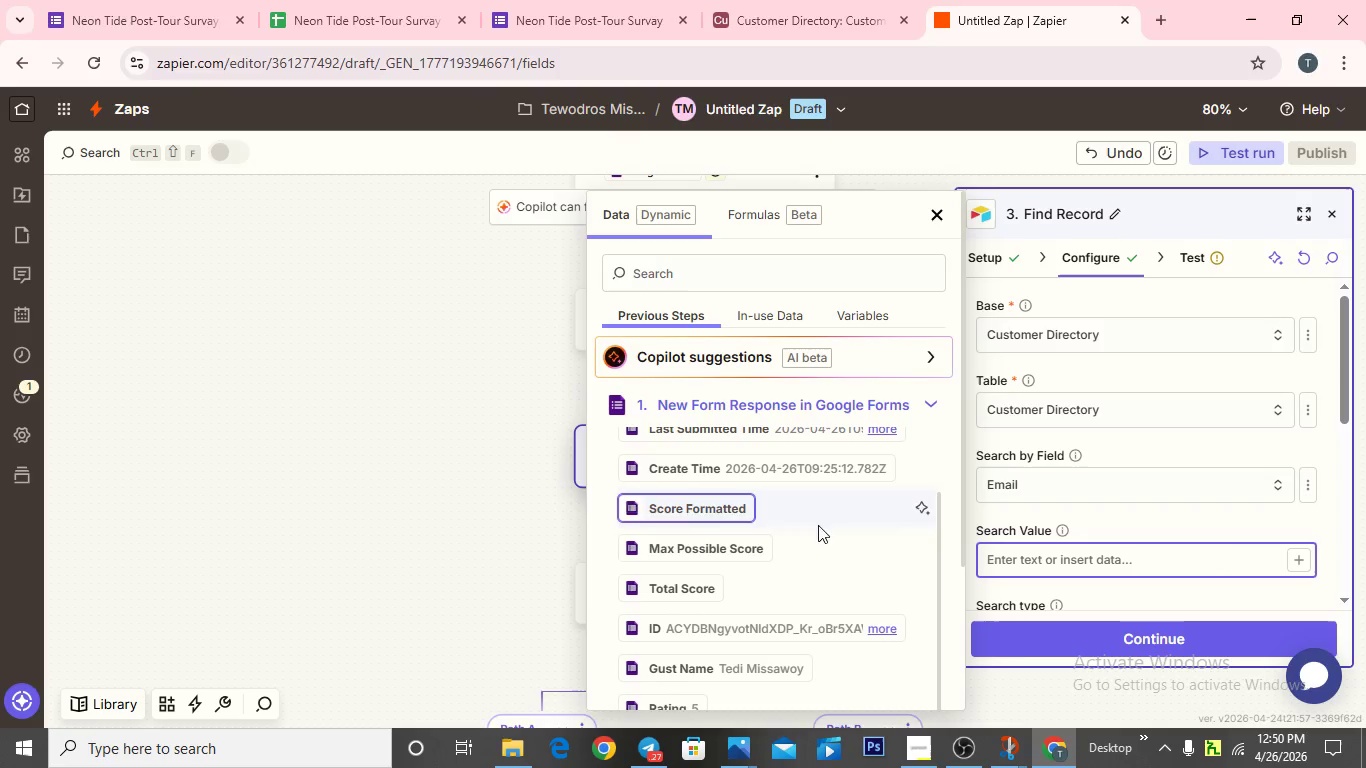 
scroll: coordinate [1120, 540], scroll_direction: down, amount: 14.0
 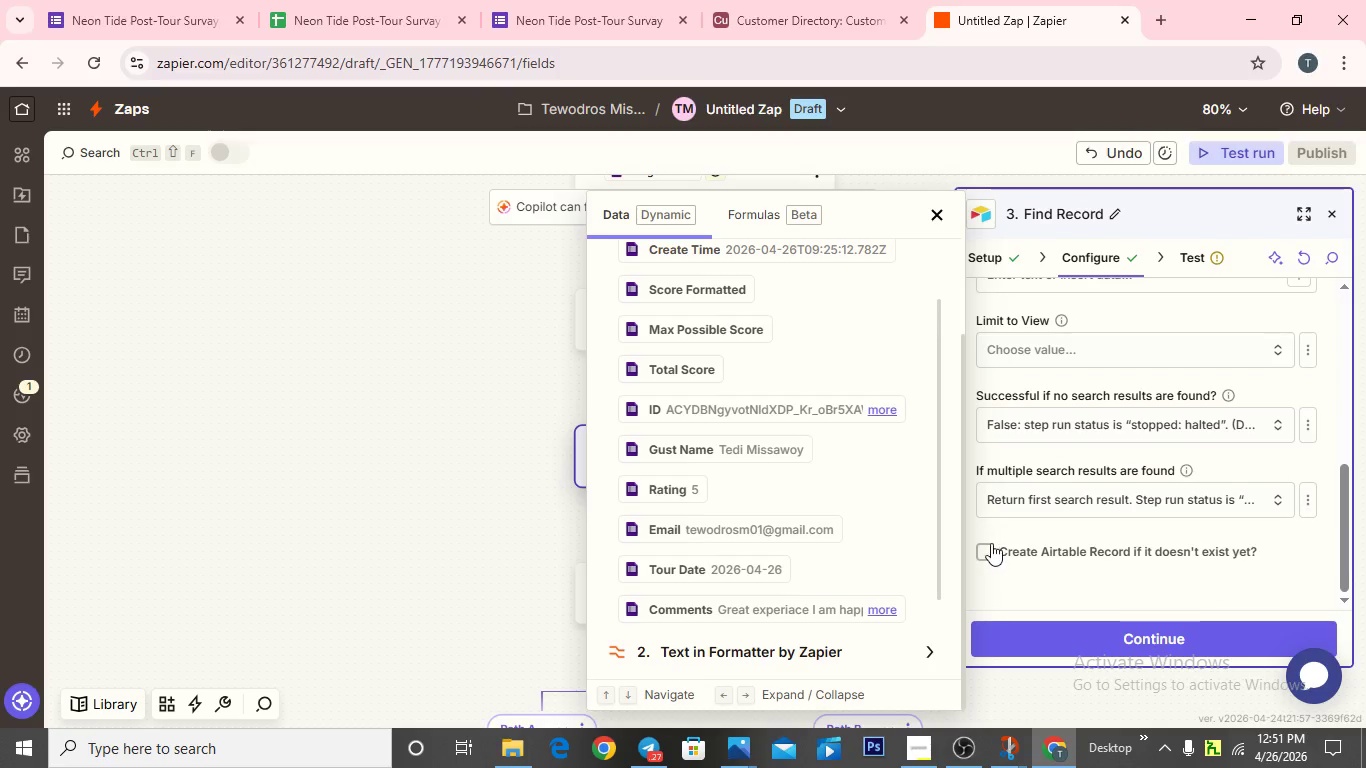 
left_click([985, 548])
 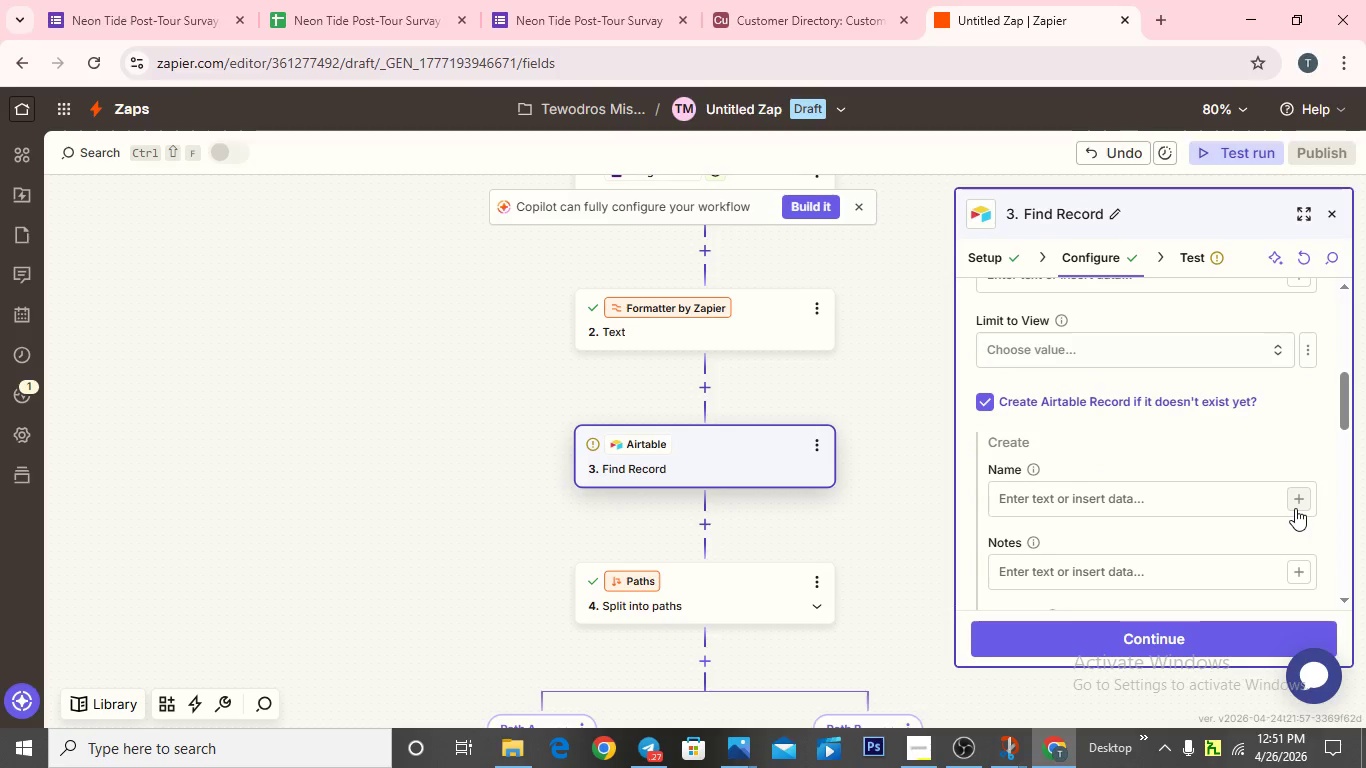 
left_click([1295, 508])
 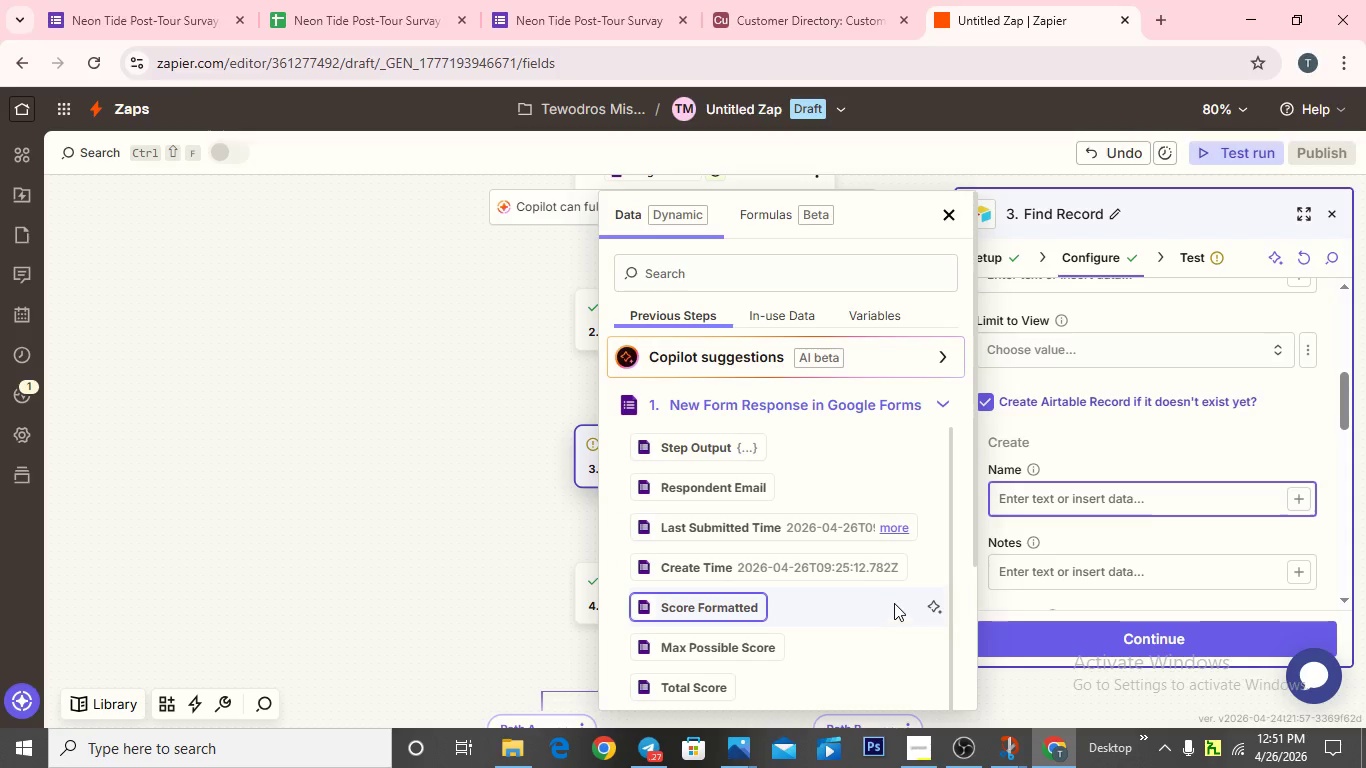 
scroll: coordinate [1269, 561], scroll_direction: down, amount: 13.0
 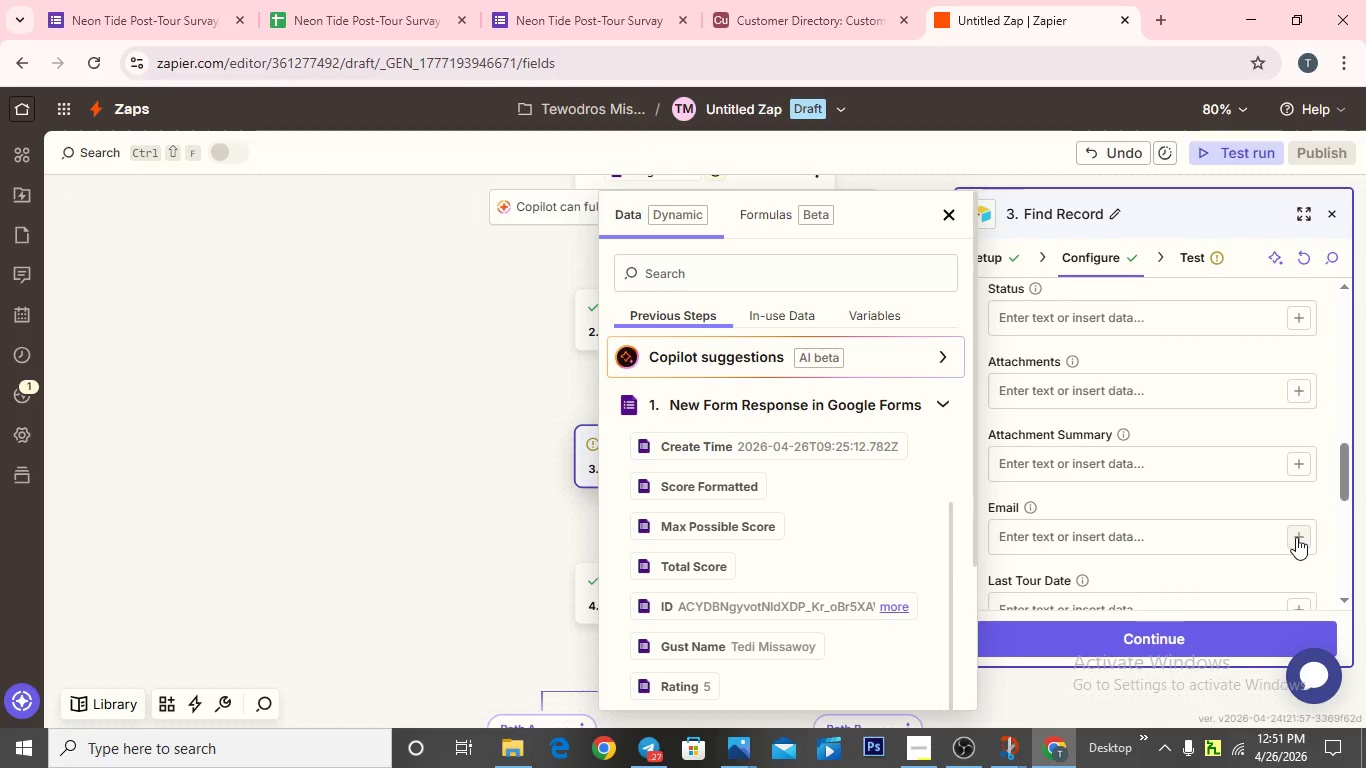 
left_click([1296, 537])
 